 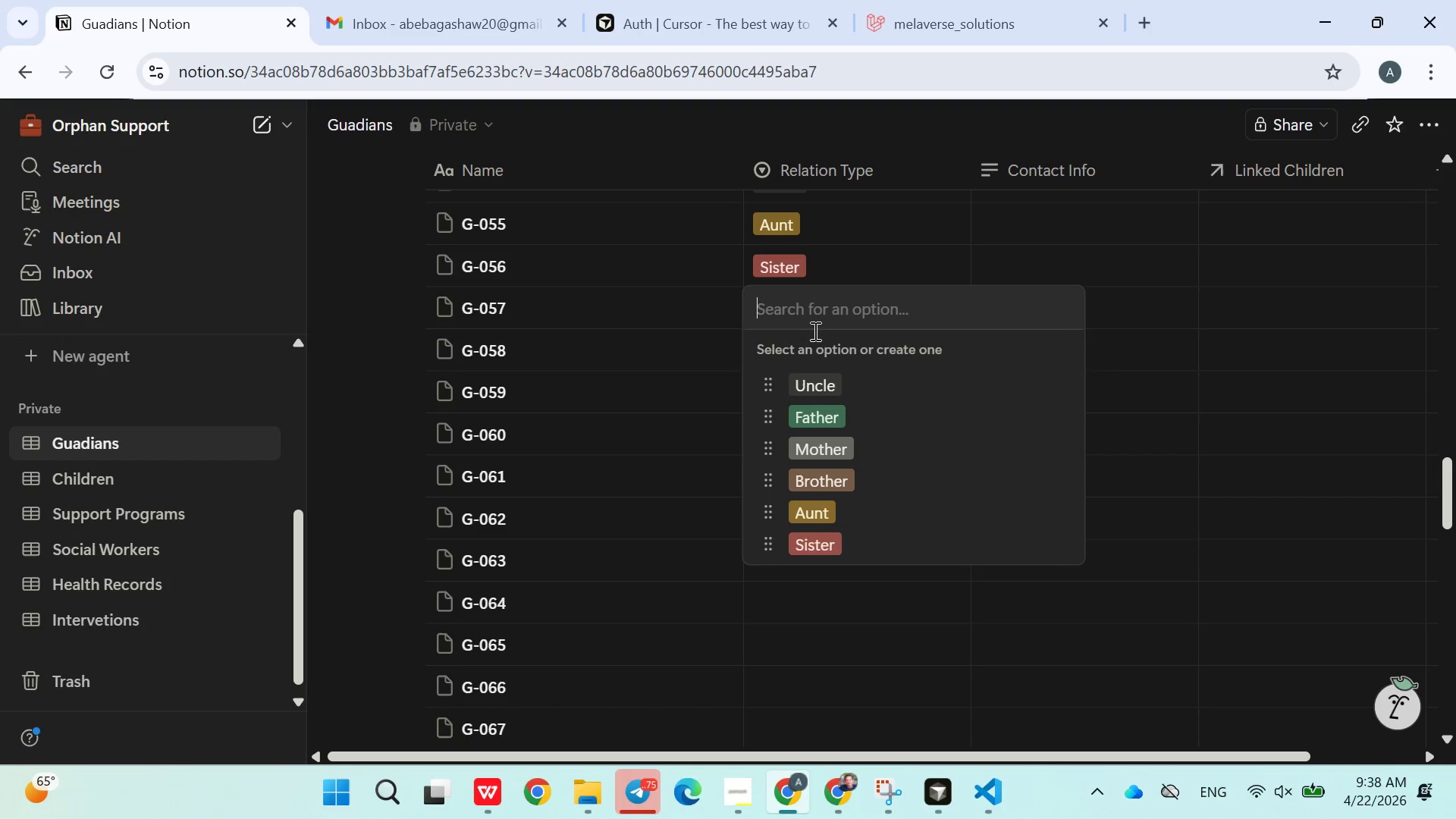 
left_click([824, 530])
 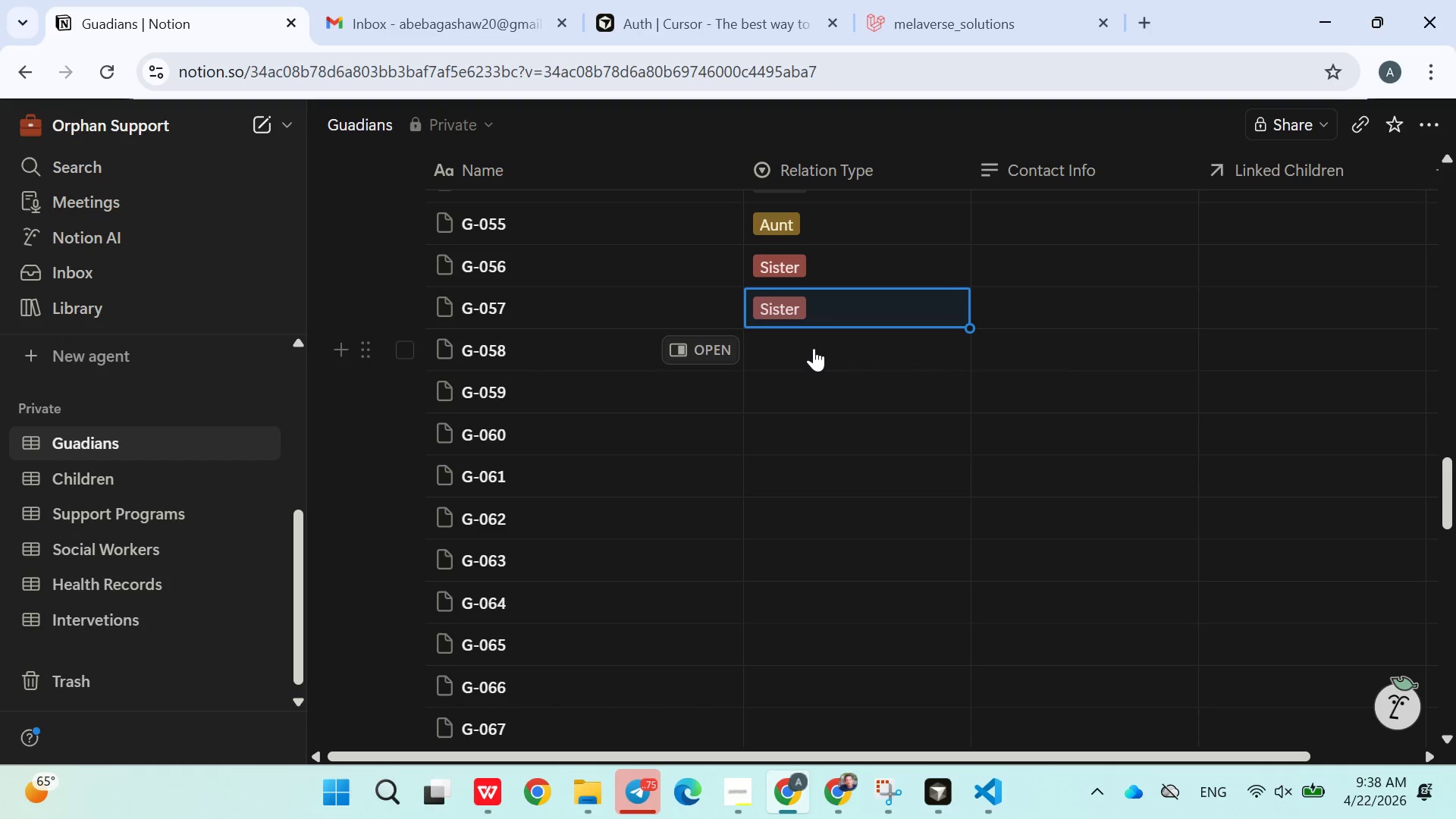 
left_click([814, 348])
 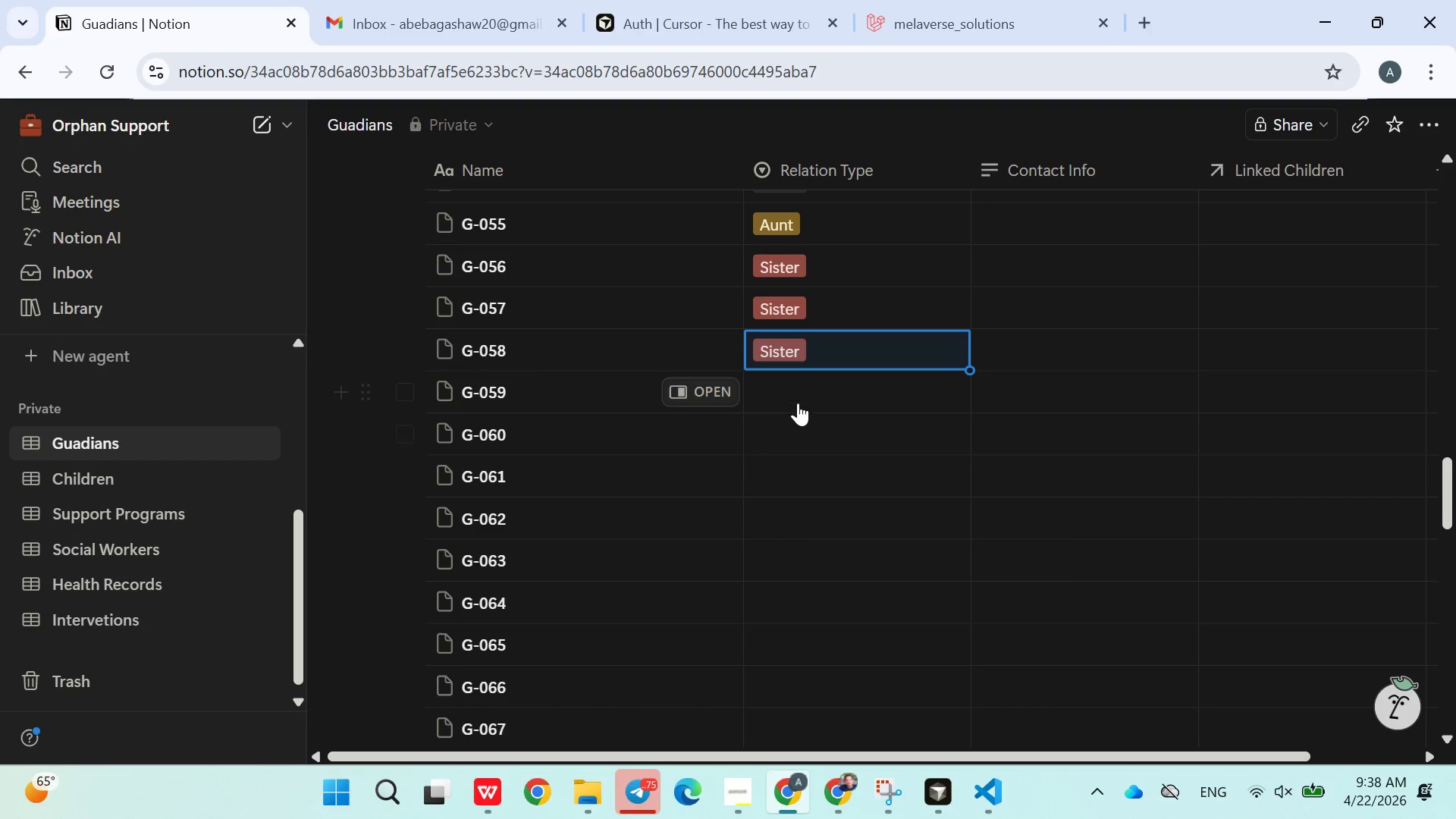 
left_click([793, 394])
 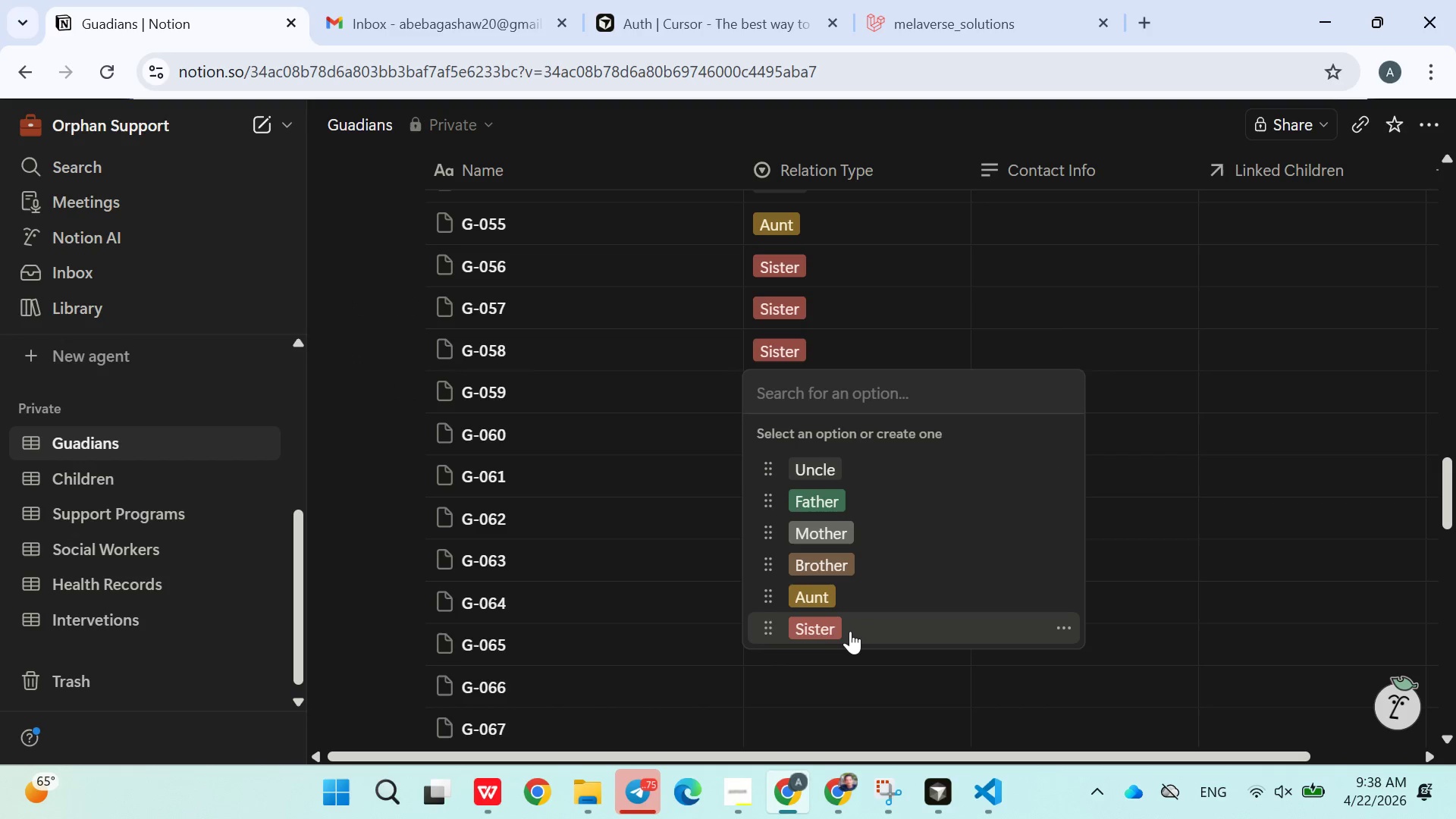 
left_click([850, 631])
 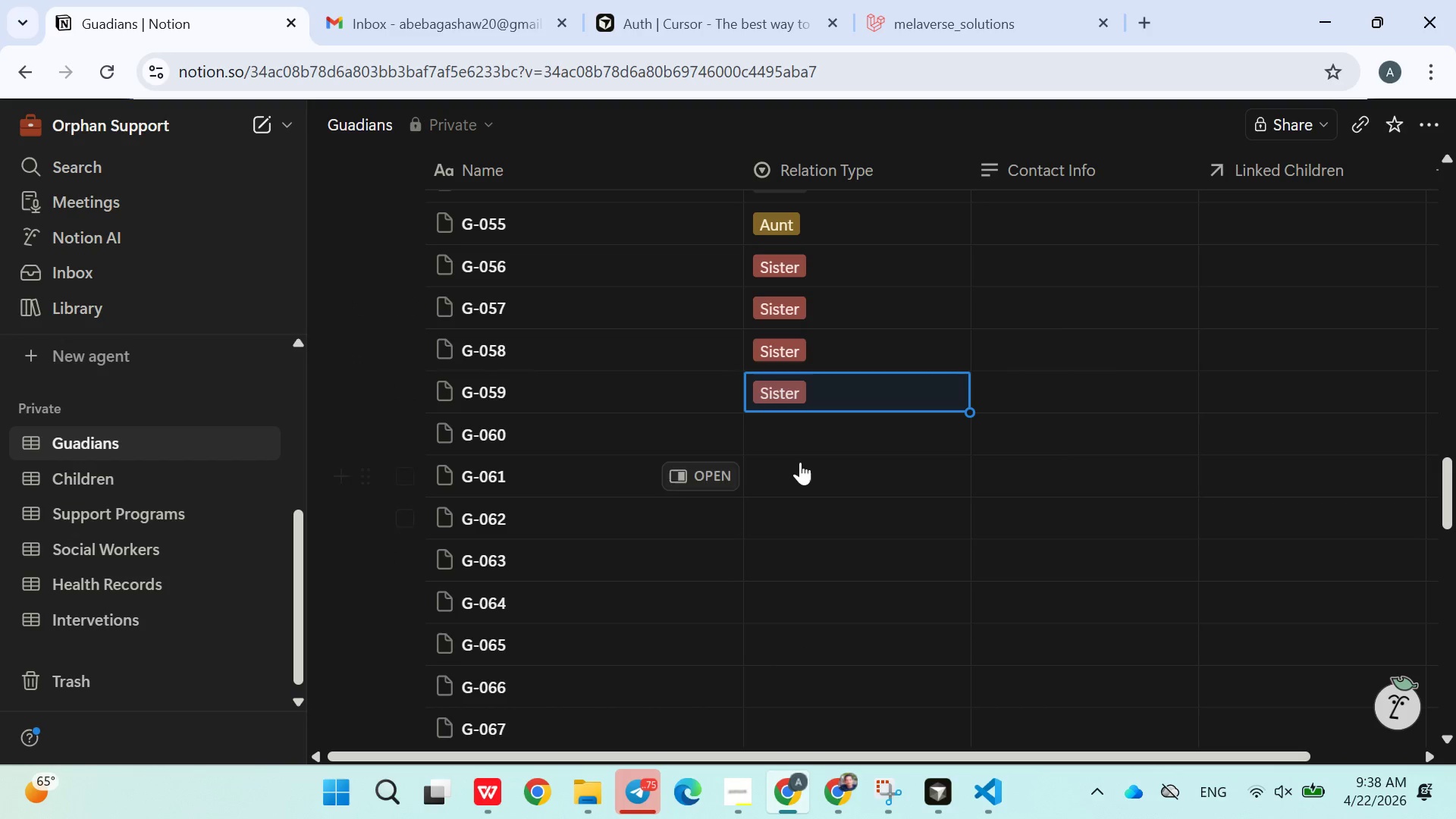 
left_click([793, 441])
 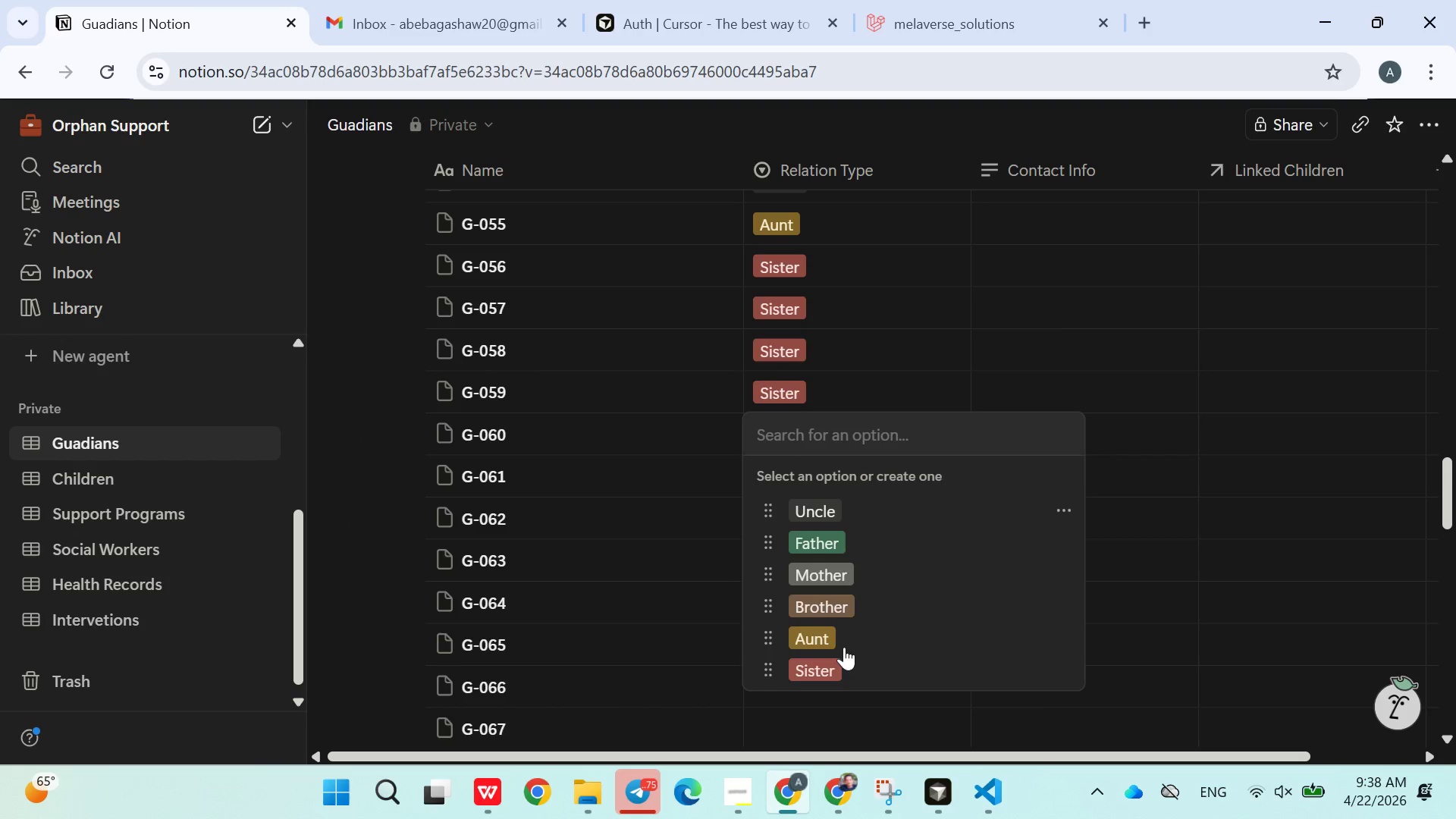 
left_click([853, 679])
 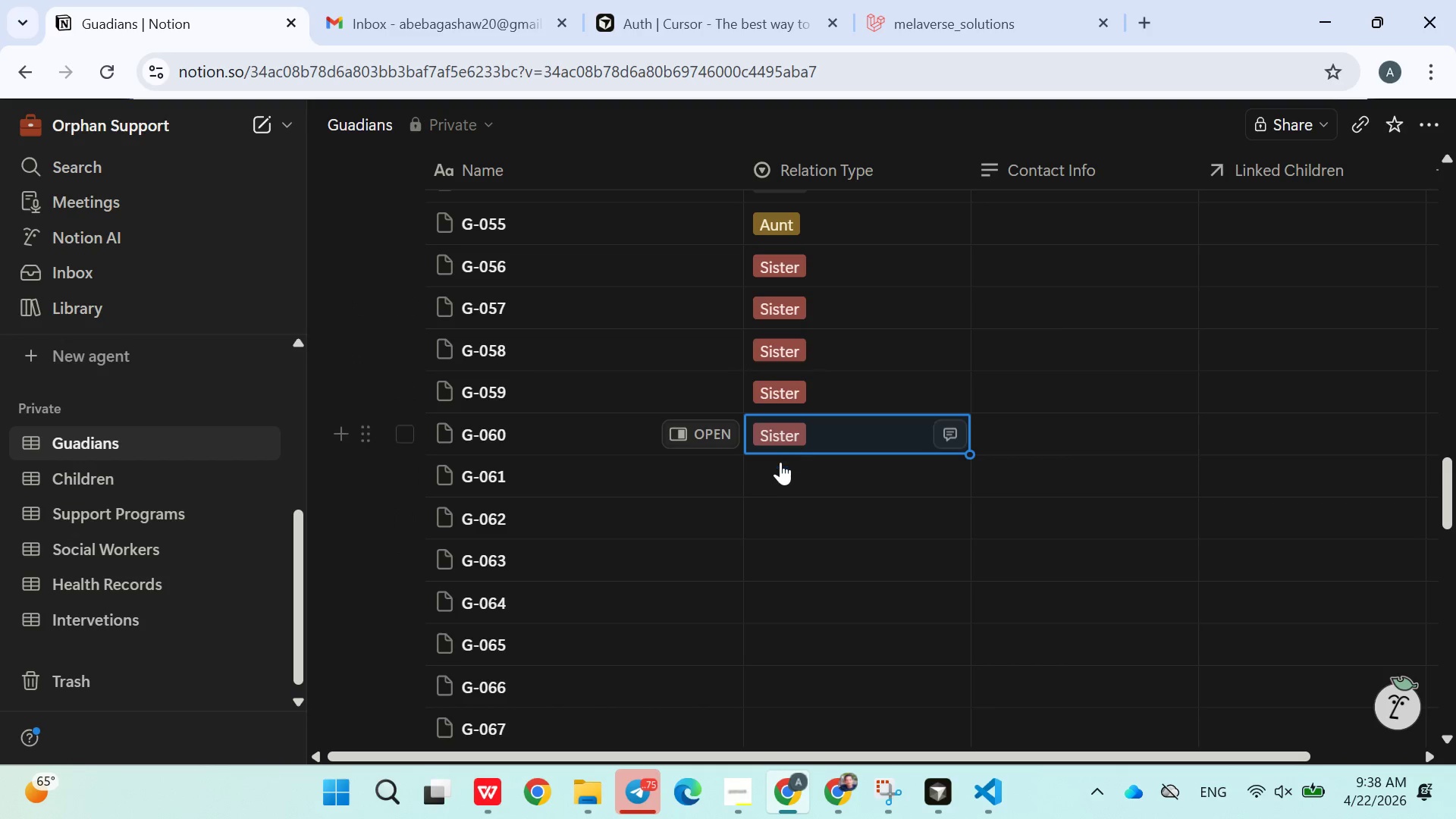 
left_click([782, 467])
 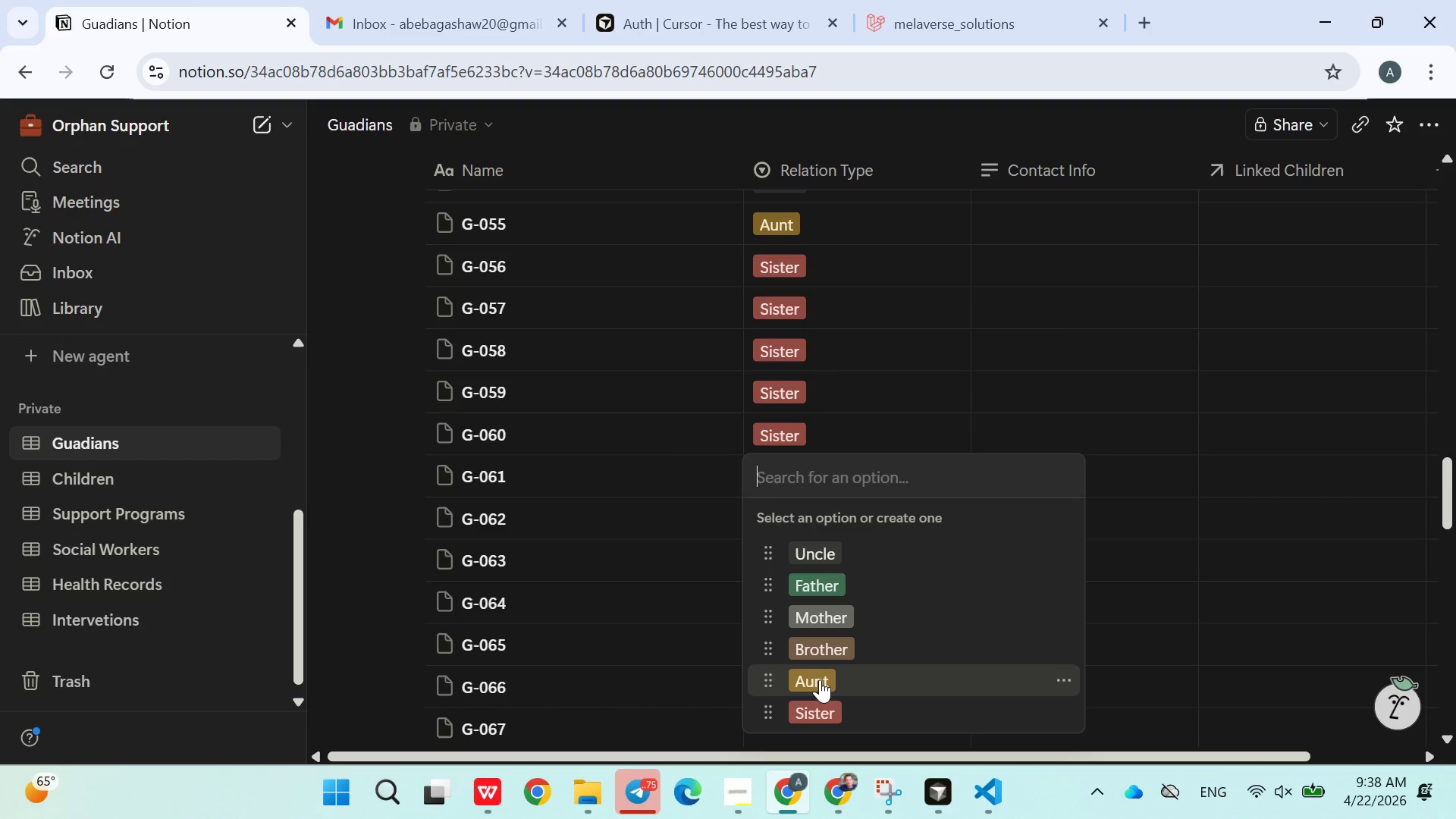 
left_click([820, 679])
 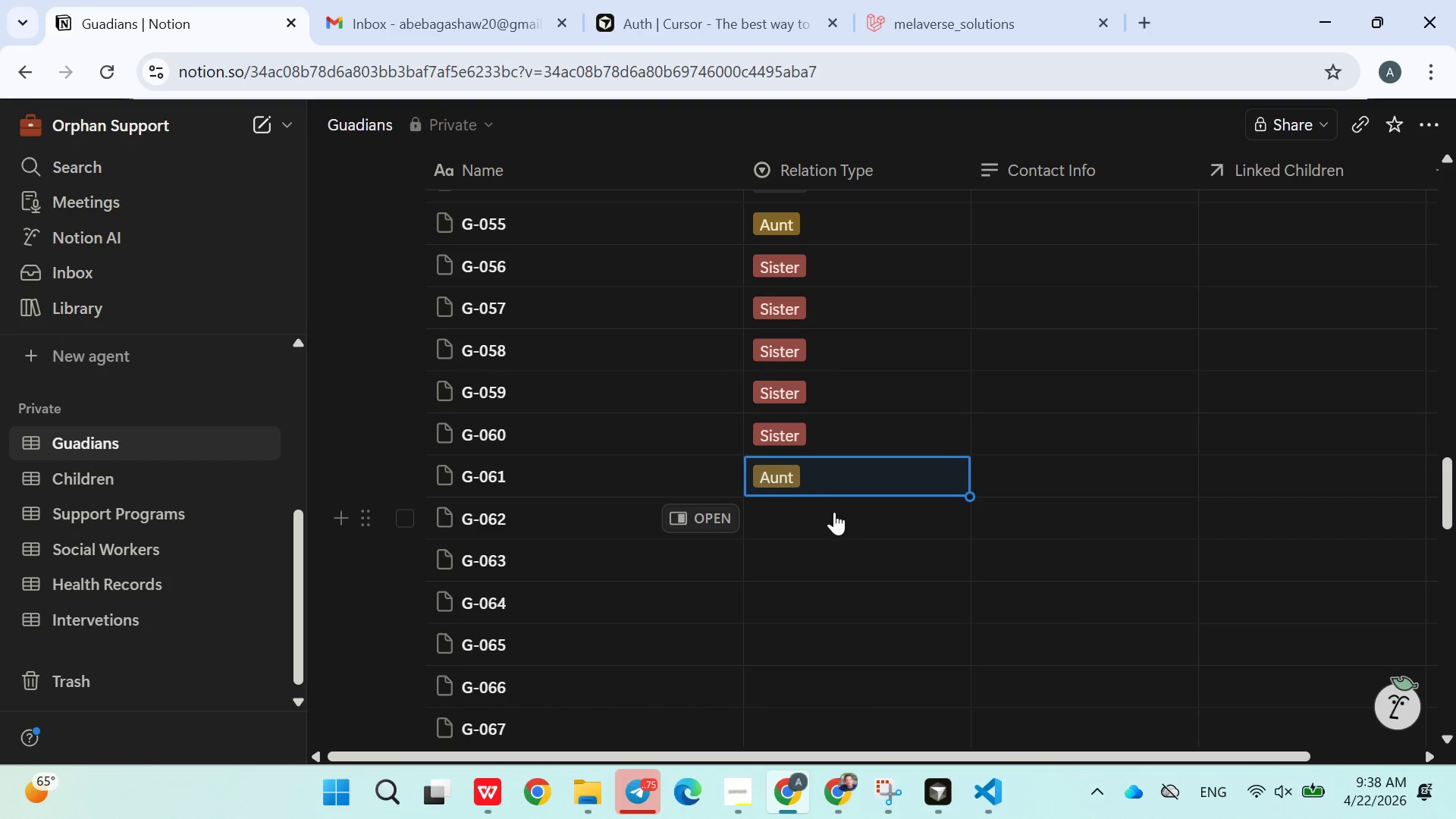 
left_click([834, 512])
 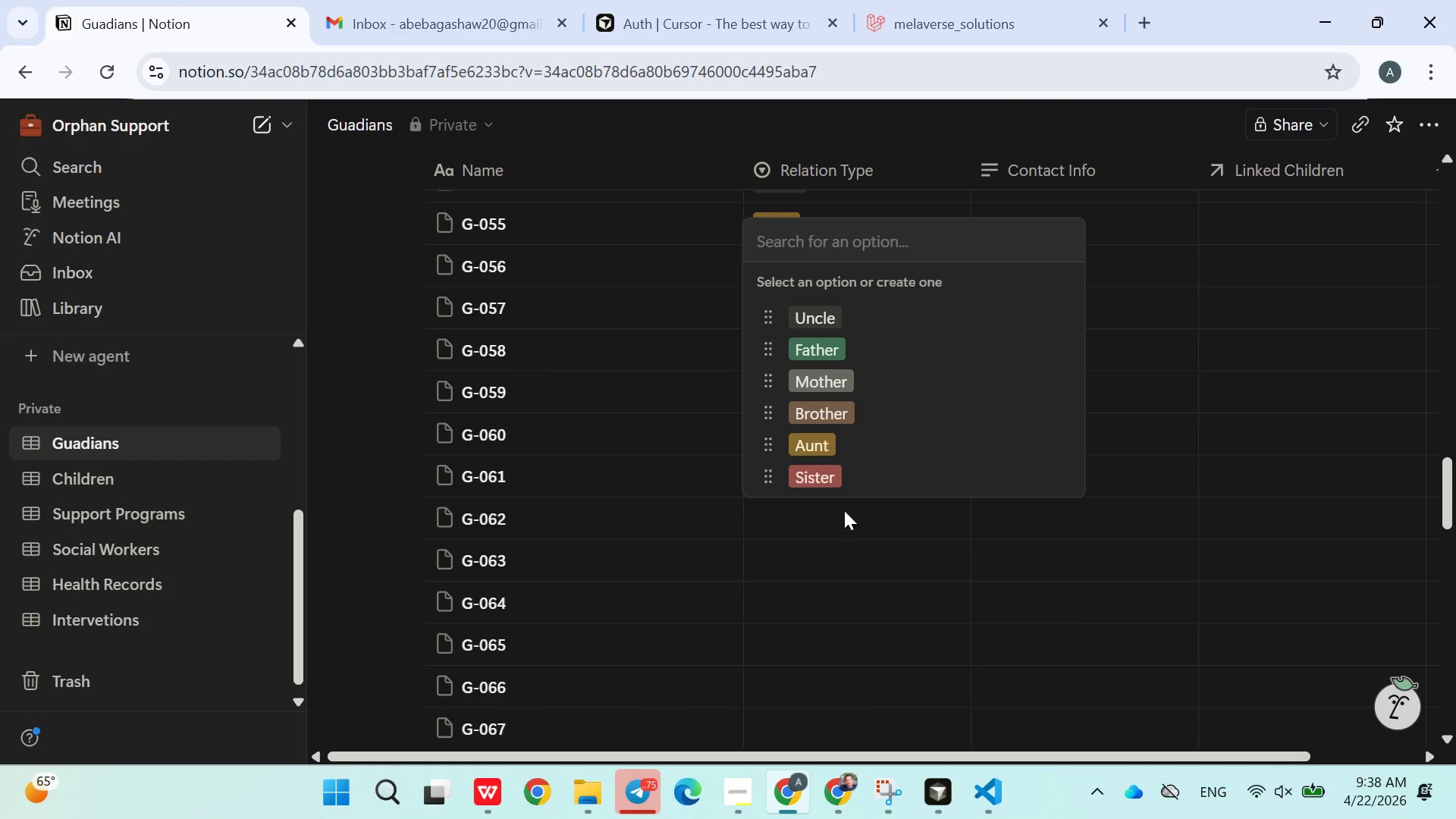 
left_click([832, 473])
 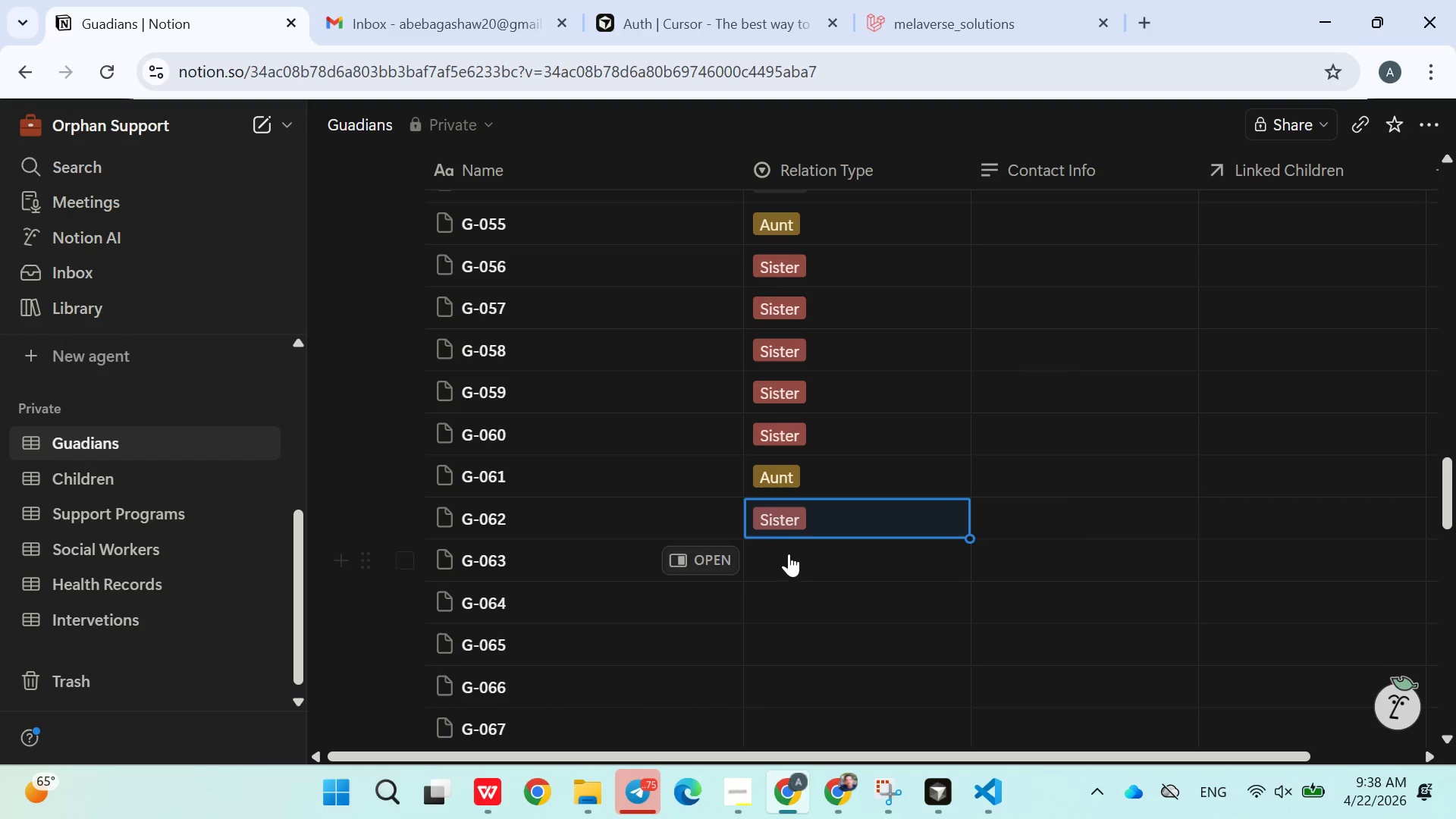 
left_click([787, 554])
 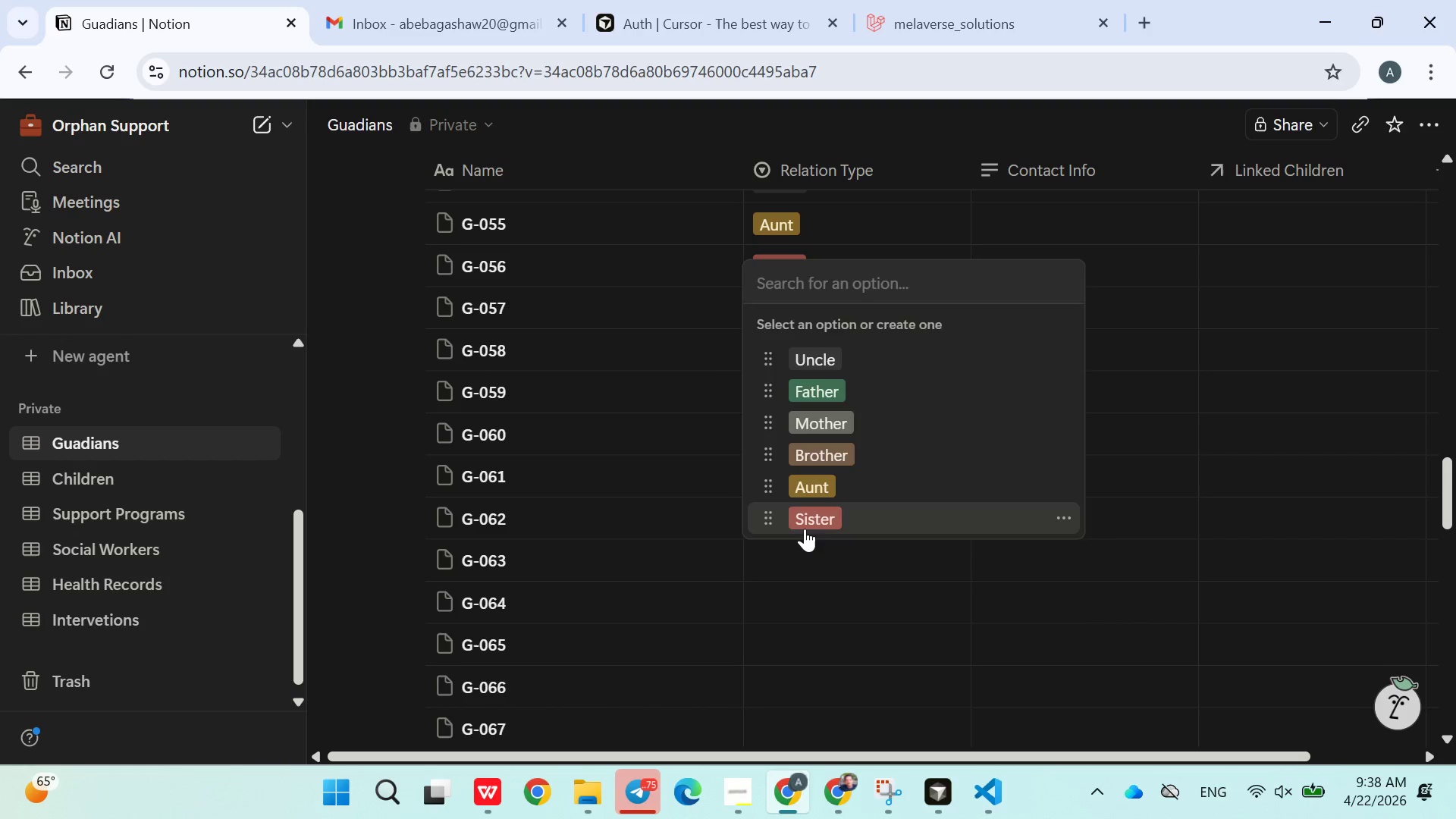 
double_click([807, 592])
 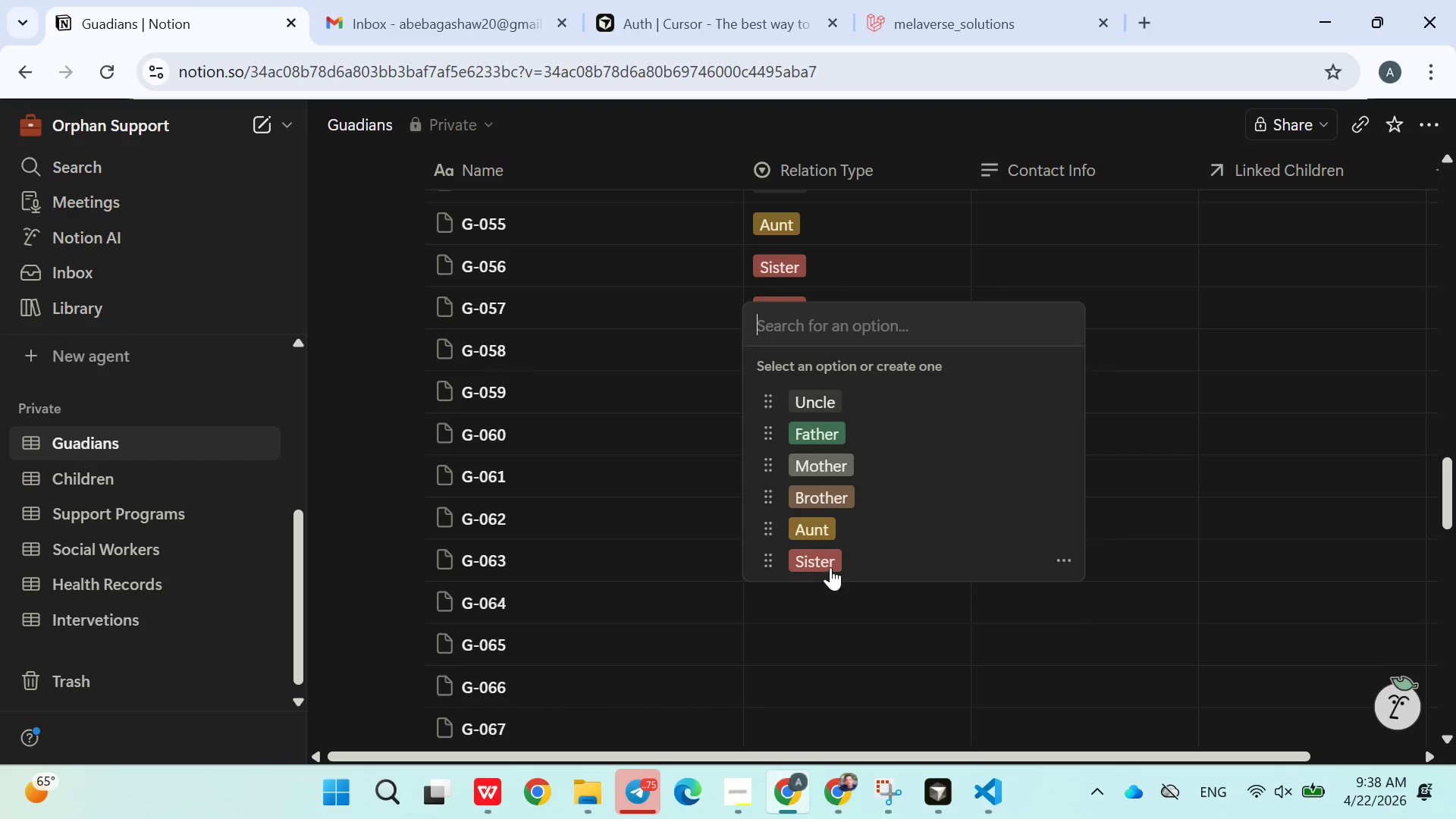 
left_click([830, 567])
 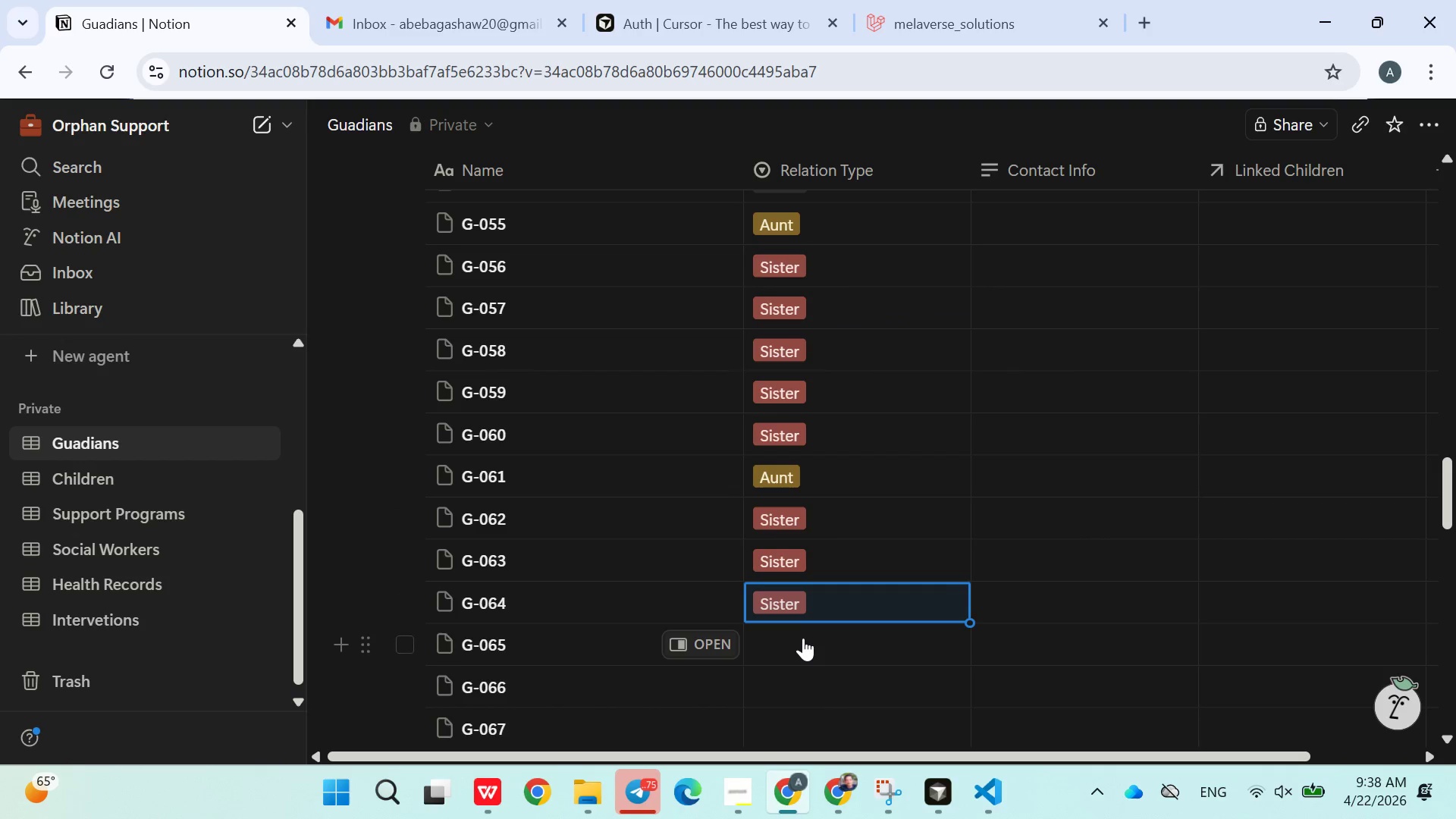 
left_click([802, 642])
 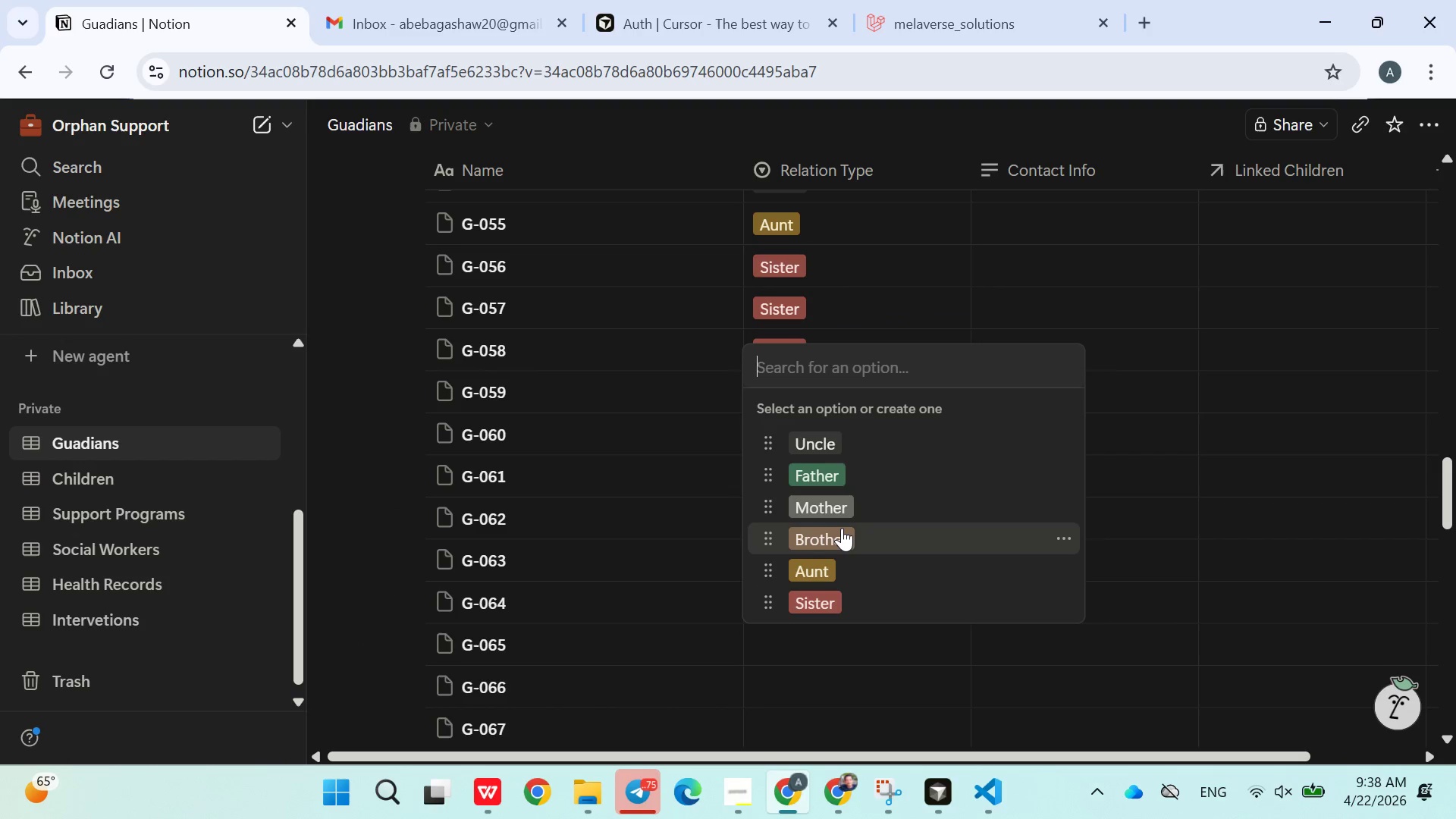 
left_click([842, 528])
 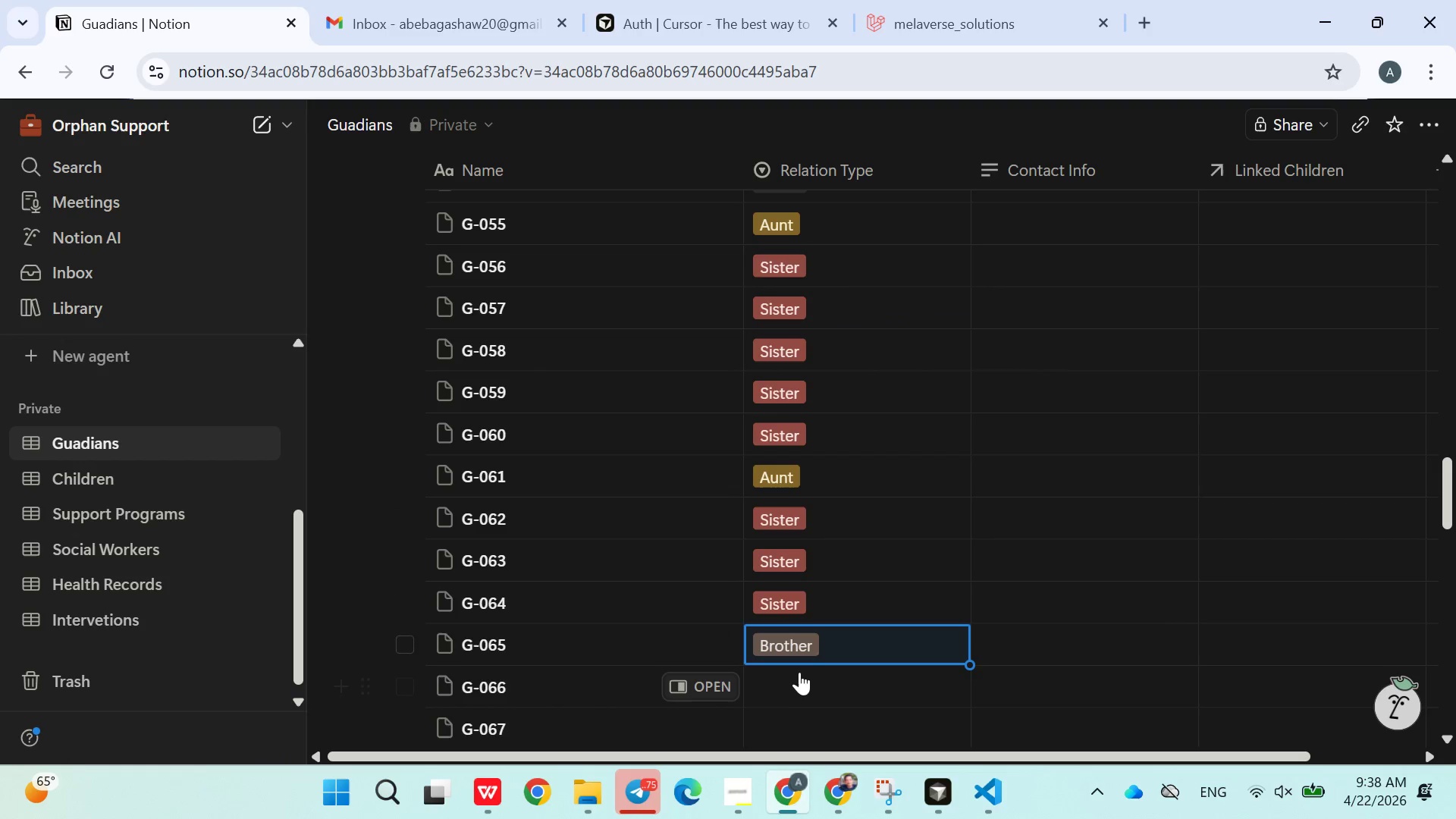 
left_click([798, 686])
 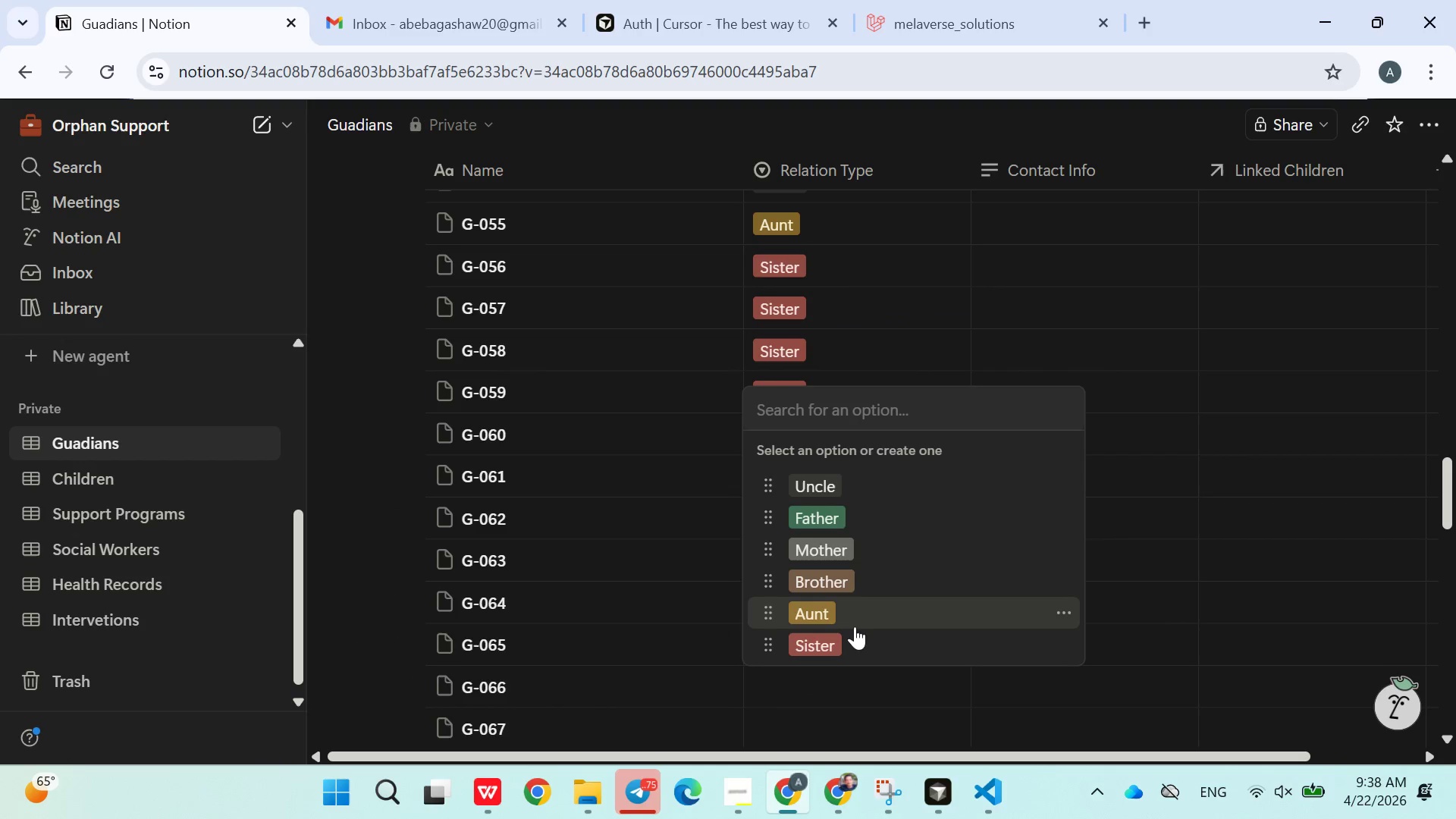 
left_click([845, 611])
 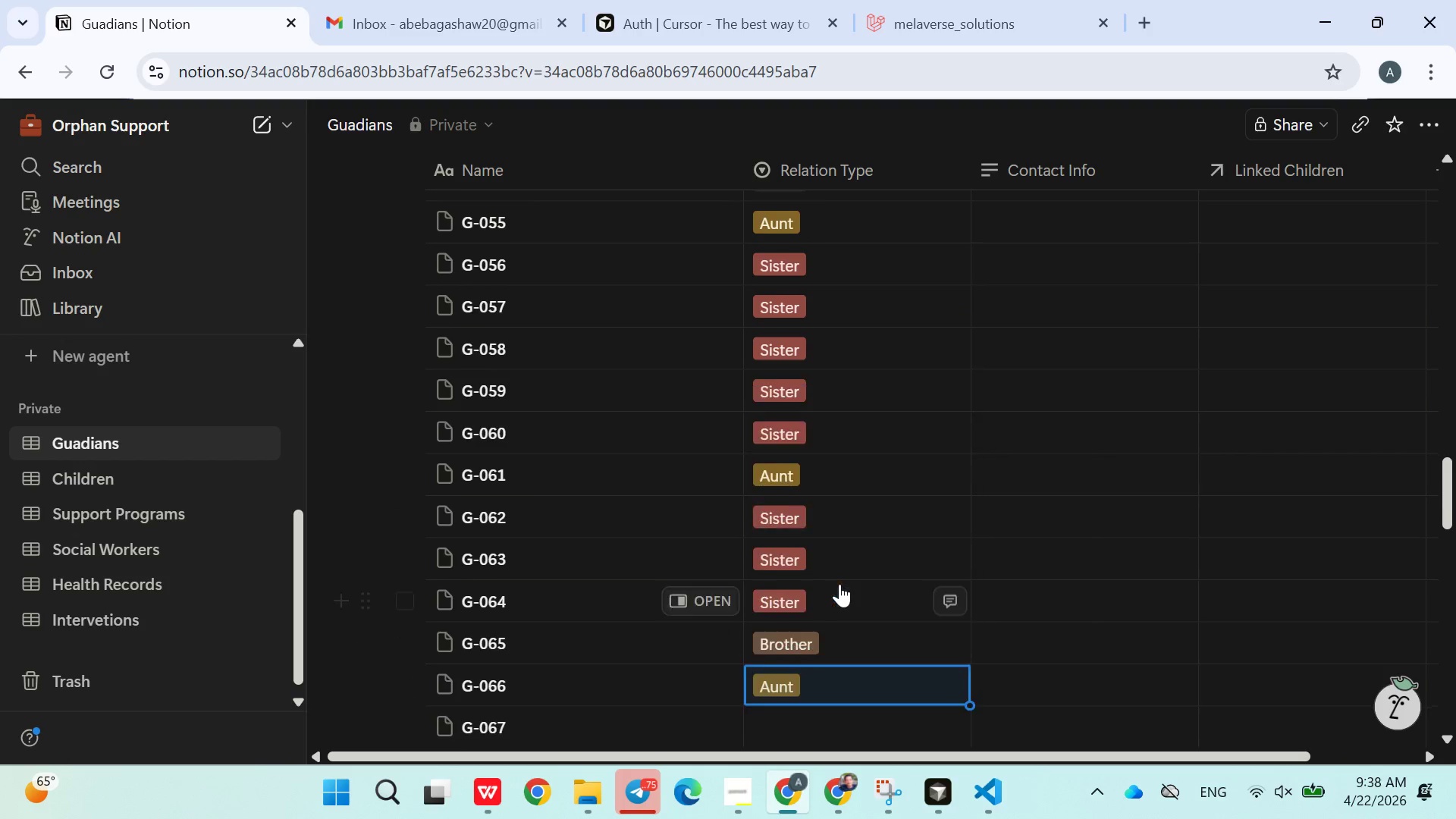 
scroll: coordinate [837, 581], scroll_direction: down, amount: 4.0
 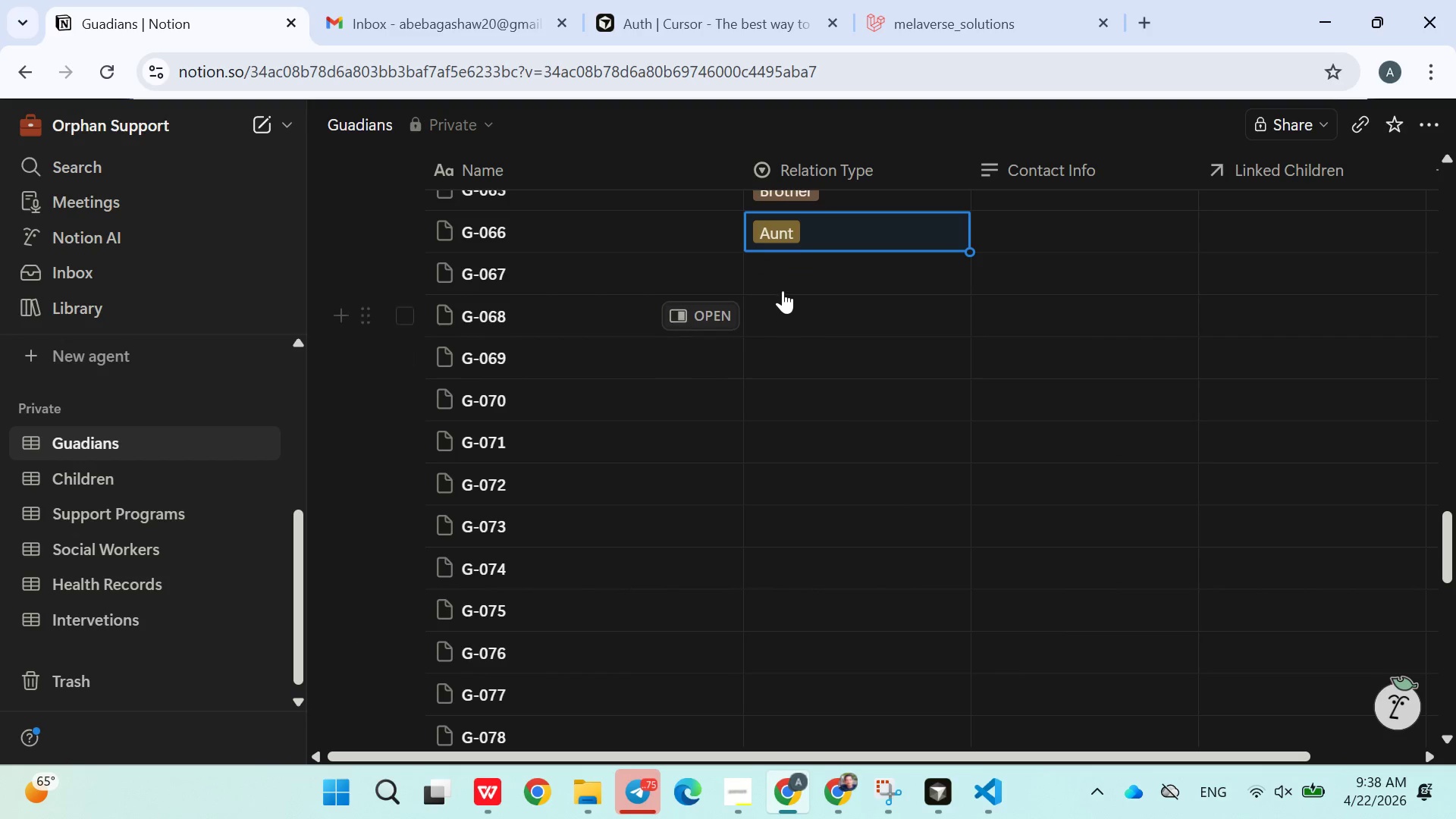 
left_click([783, 284])
 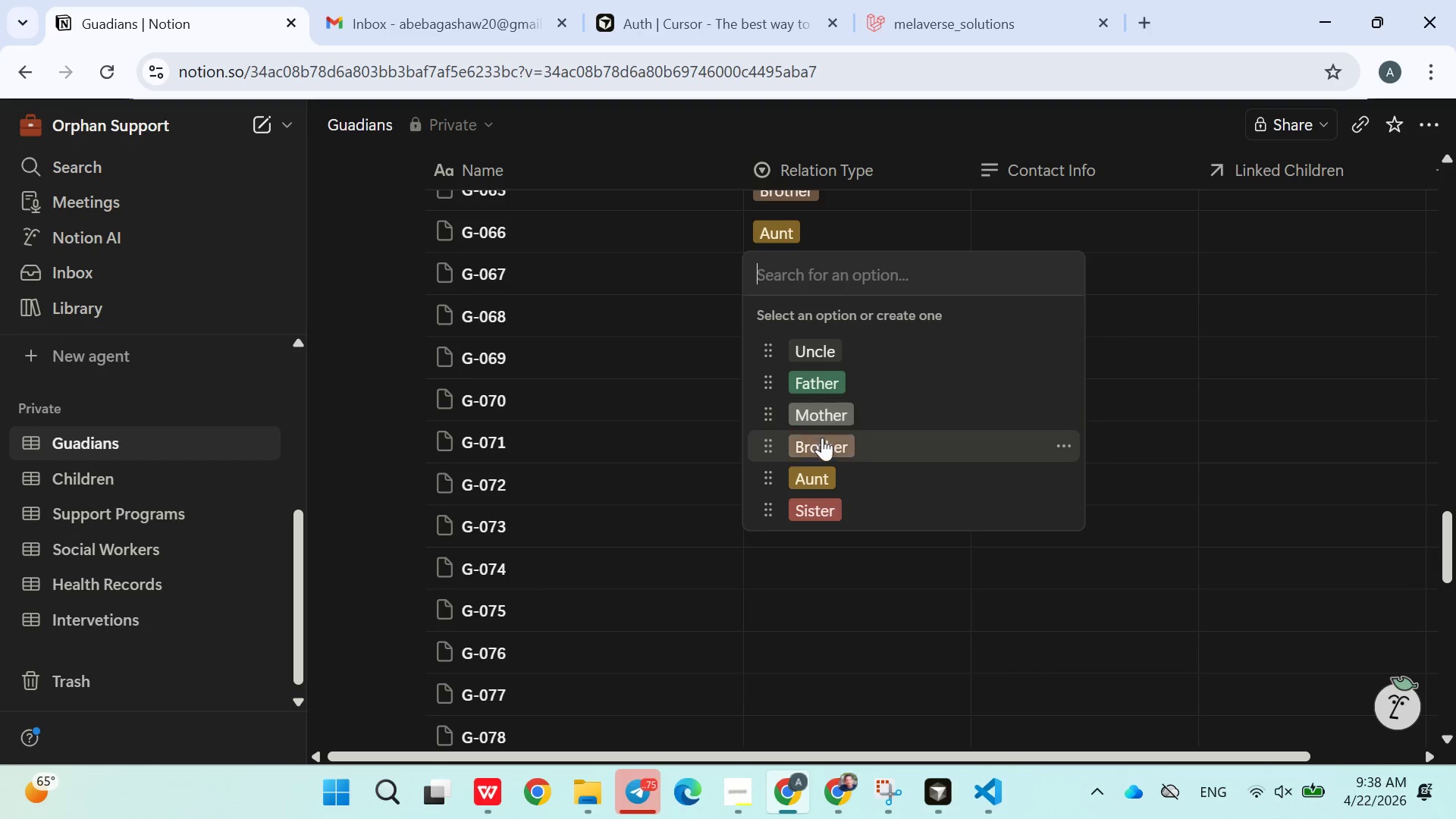 
left_click([822, 444])
 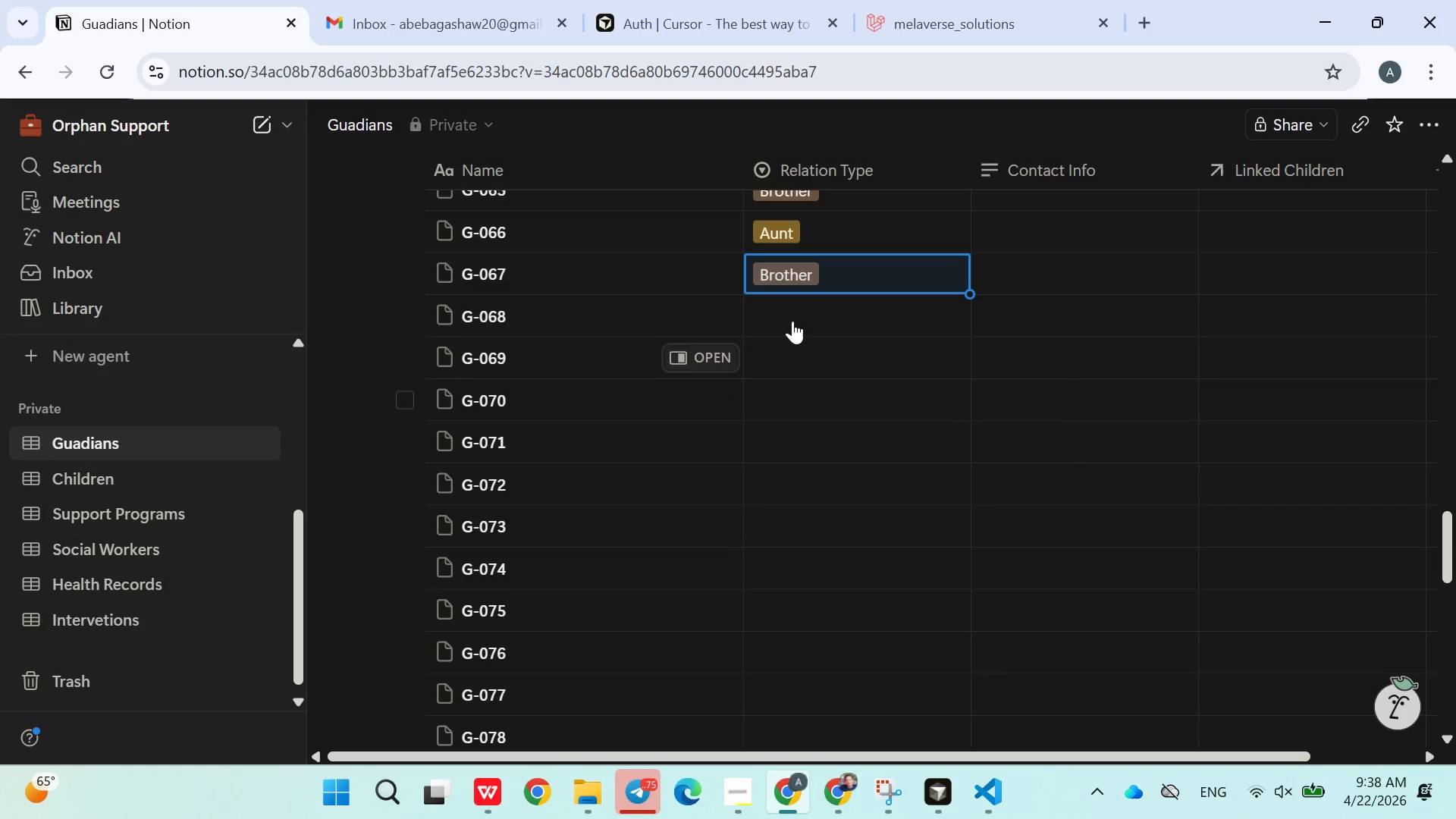 
left_click([791, 312])
 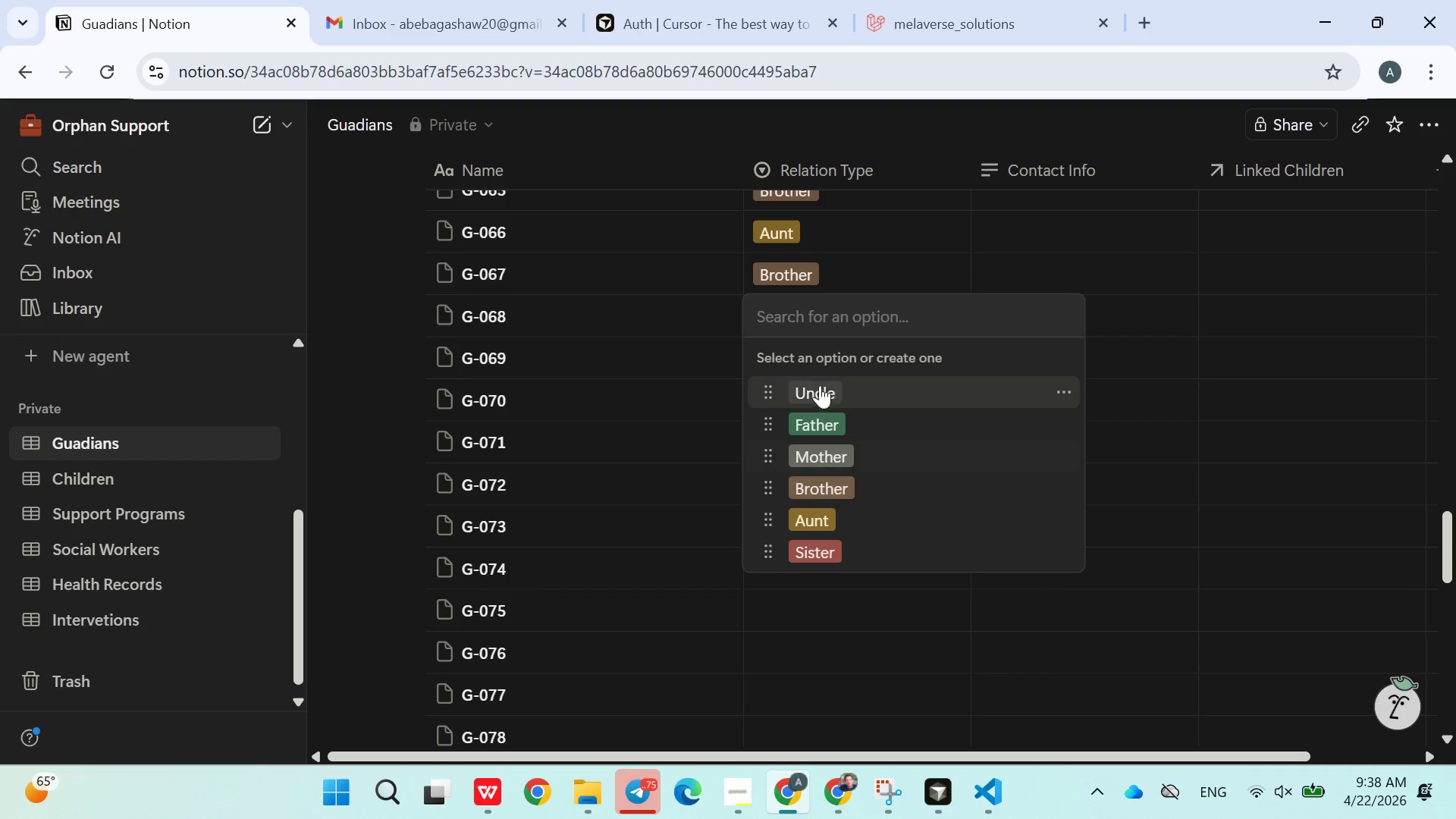 
left_click([820, 381])
 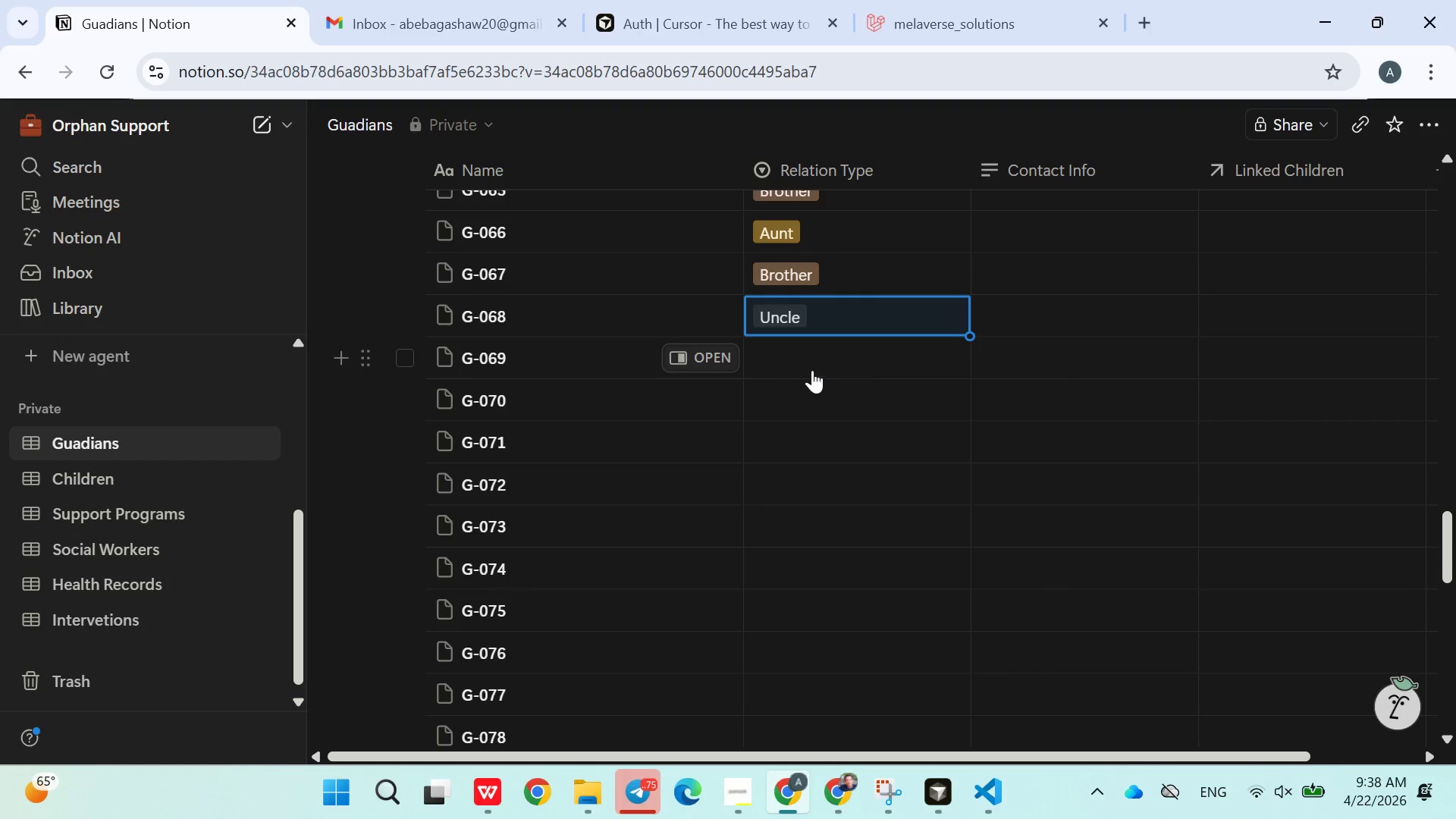 
left_click([808, 367])
 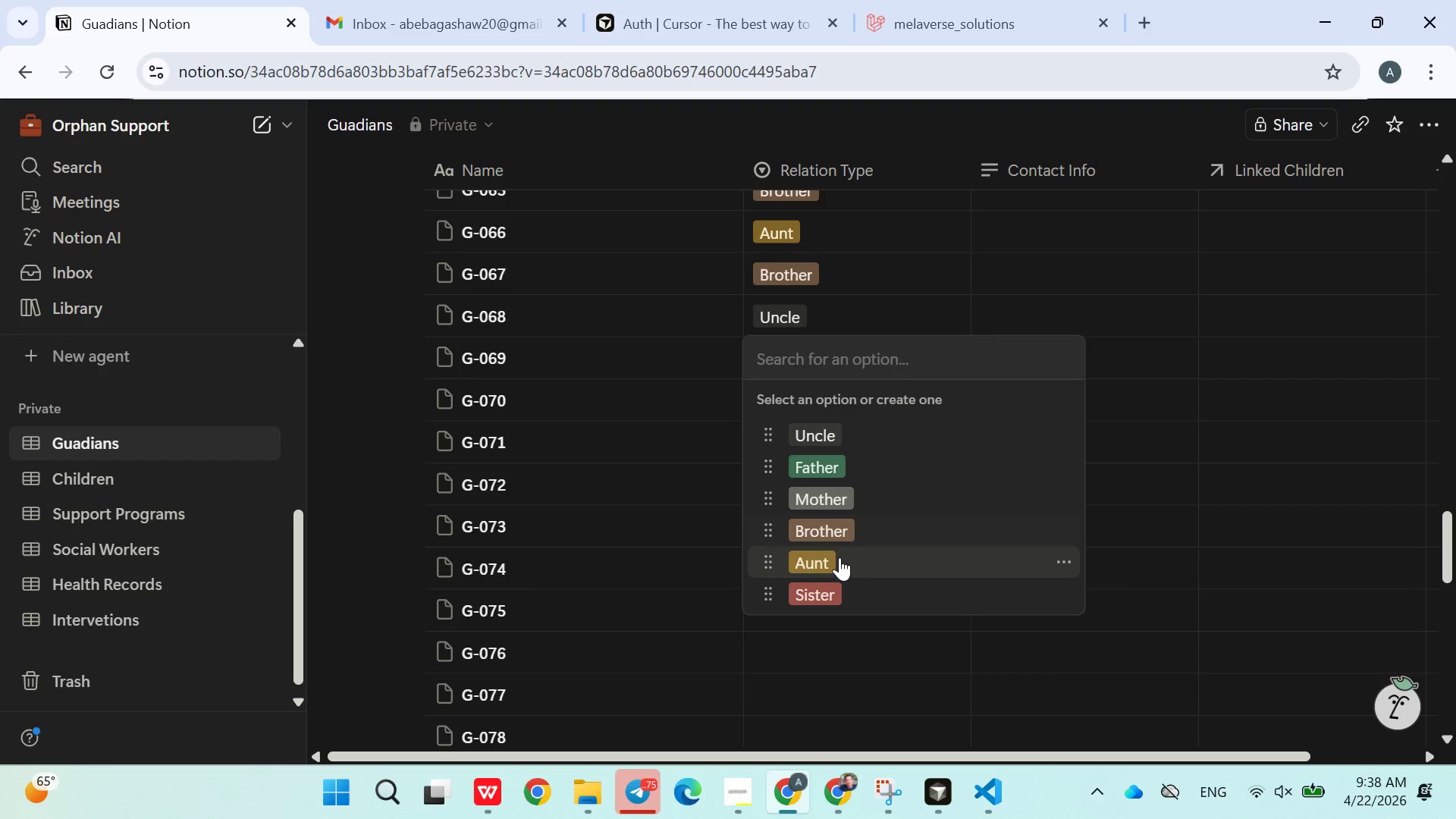 
left_click([839, 566])
 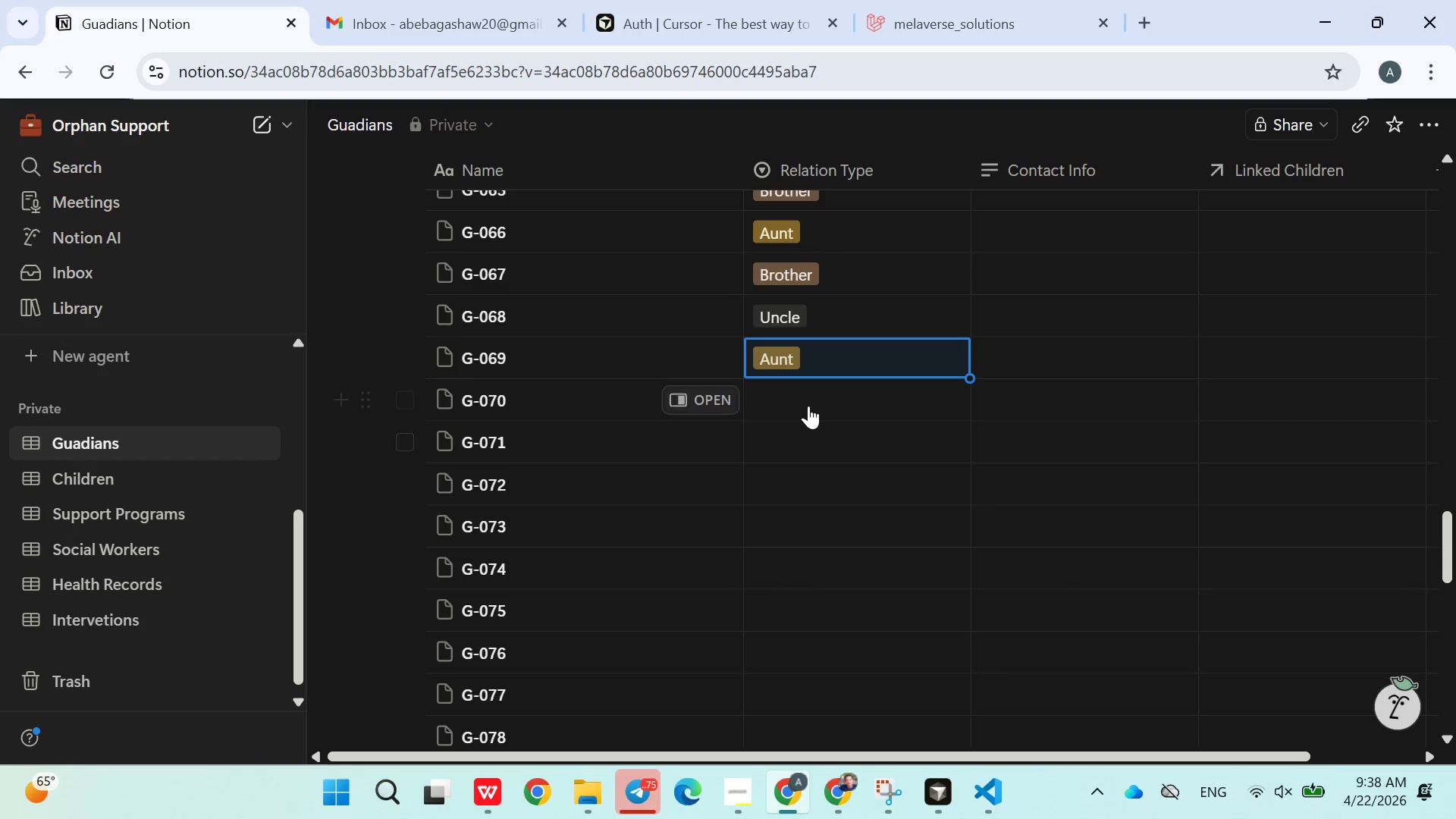 
left_click([808, 406])
 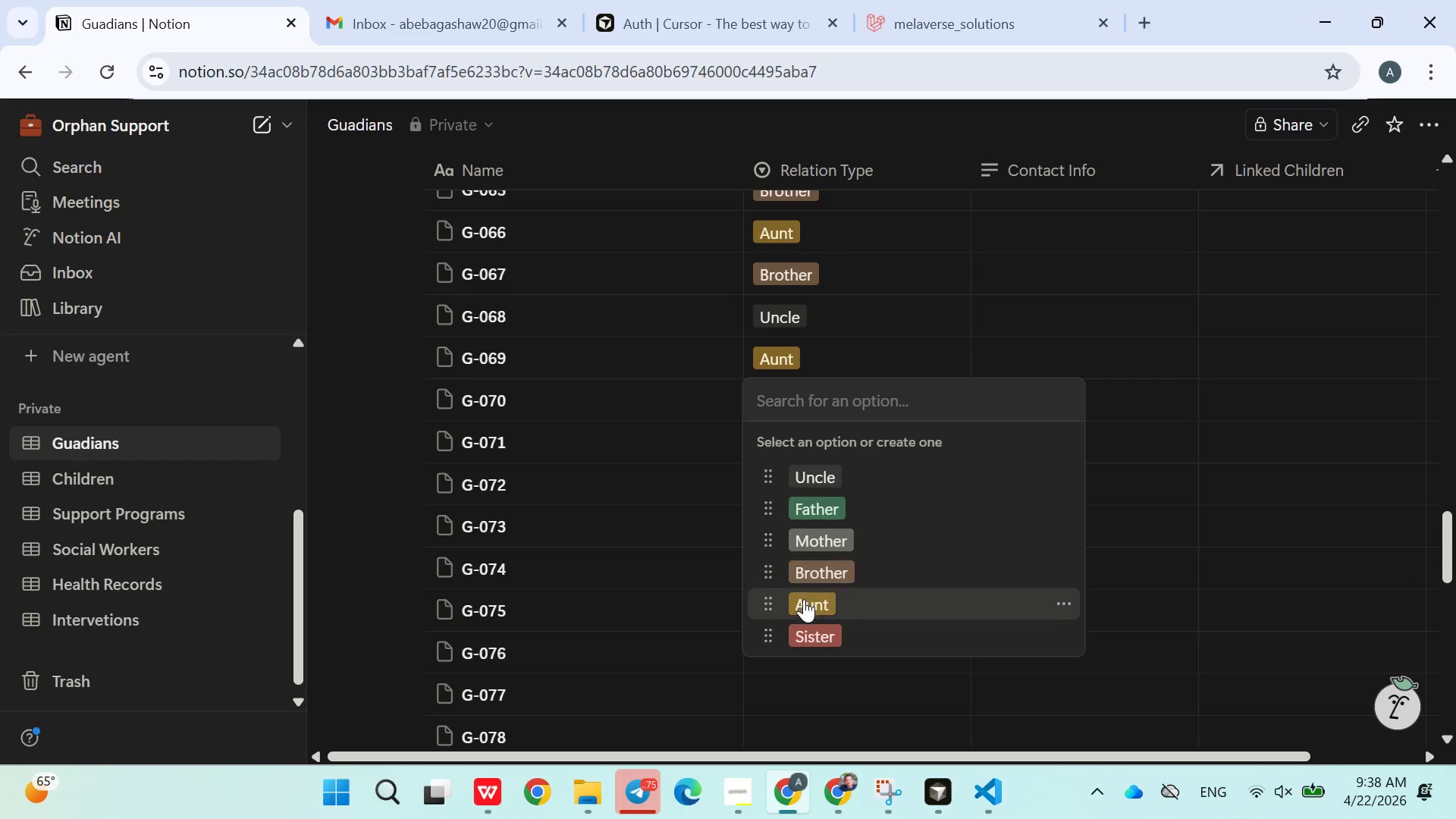 
left_click([805, 626])
 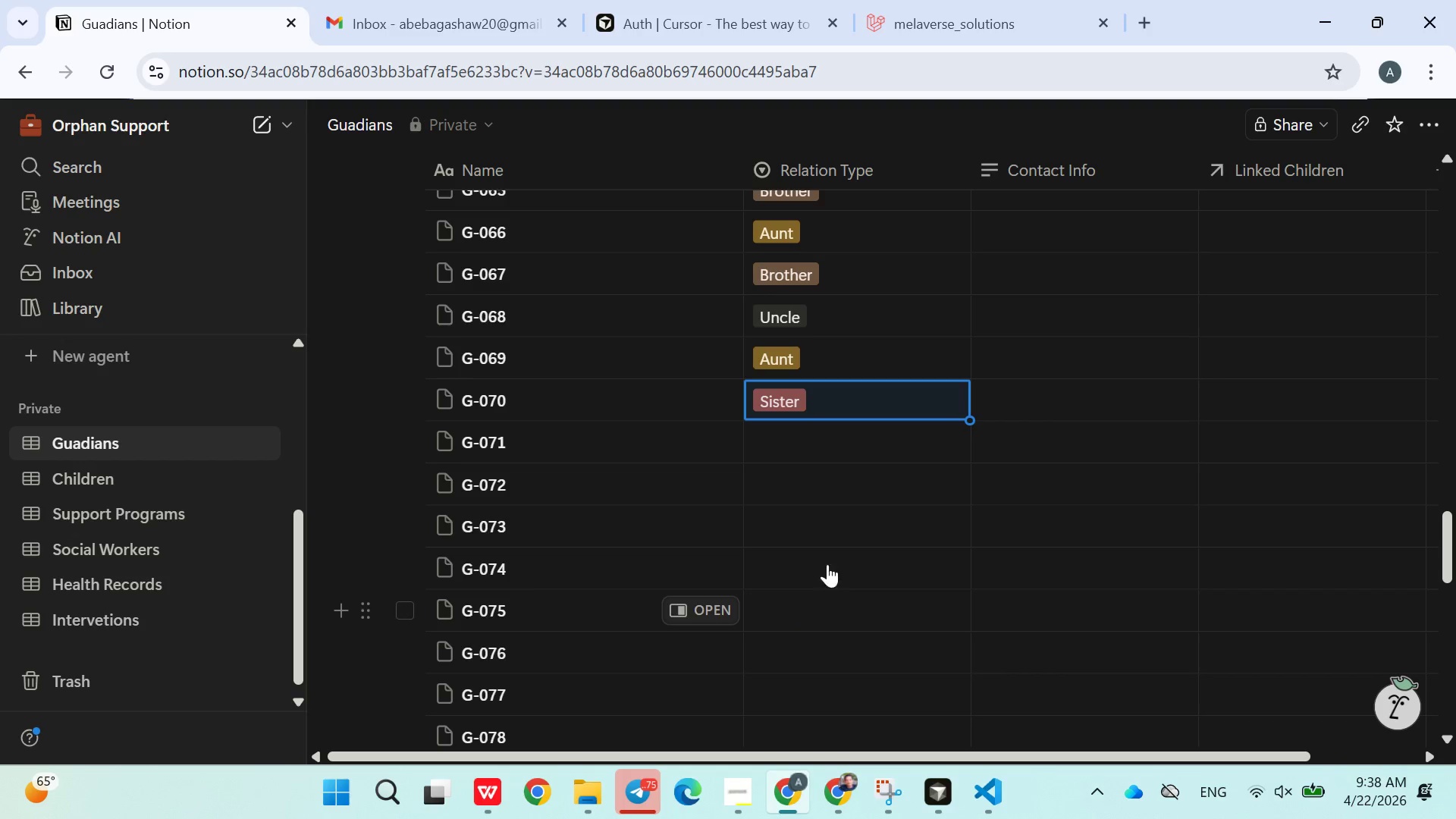 
left_click([817, 448])
 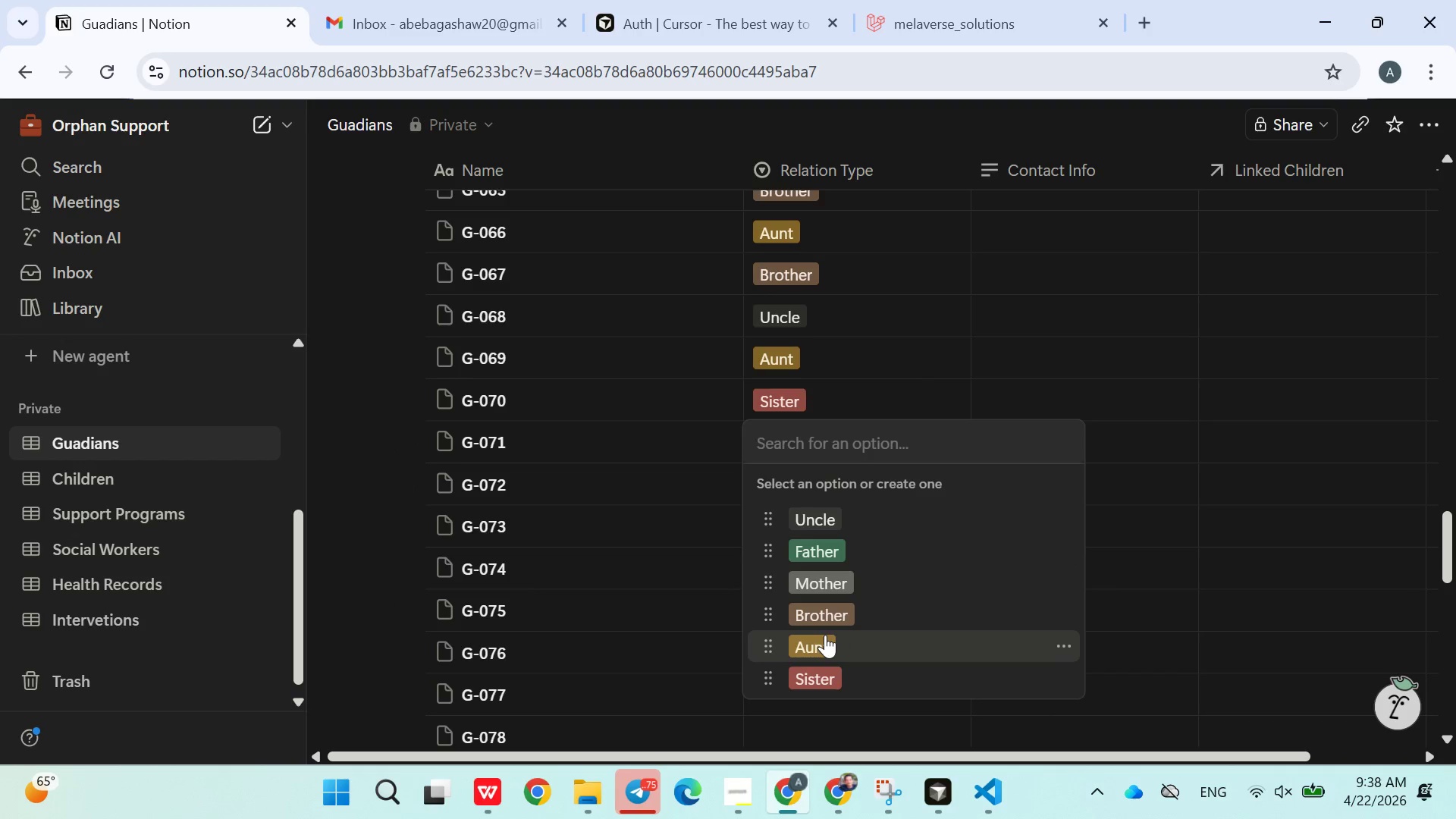 
left_click([825, 620])
 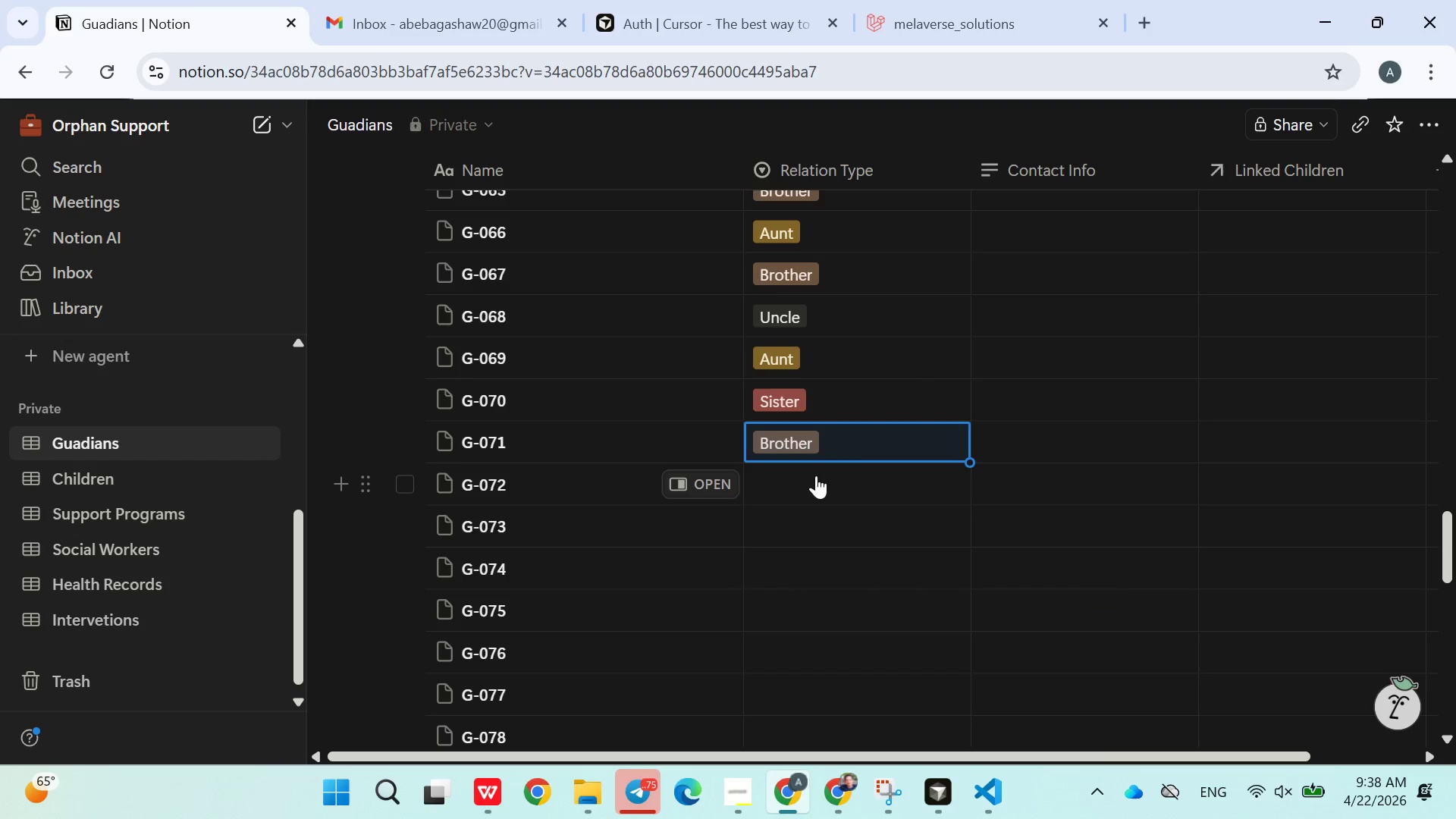 
left_click([816, 475])
 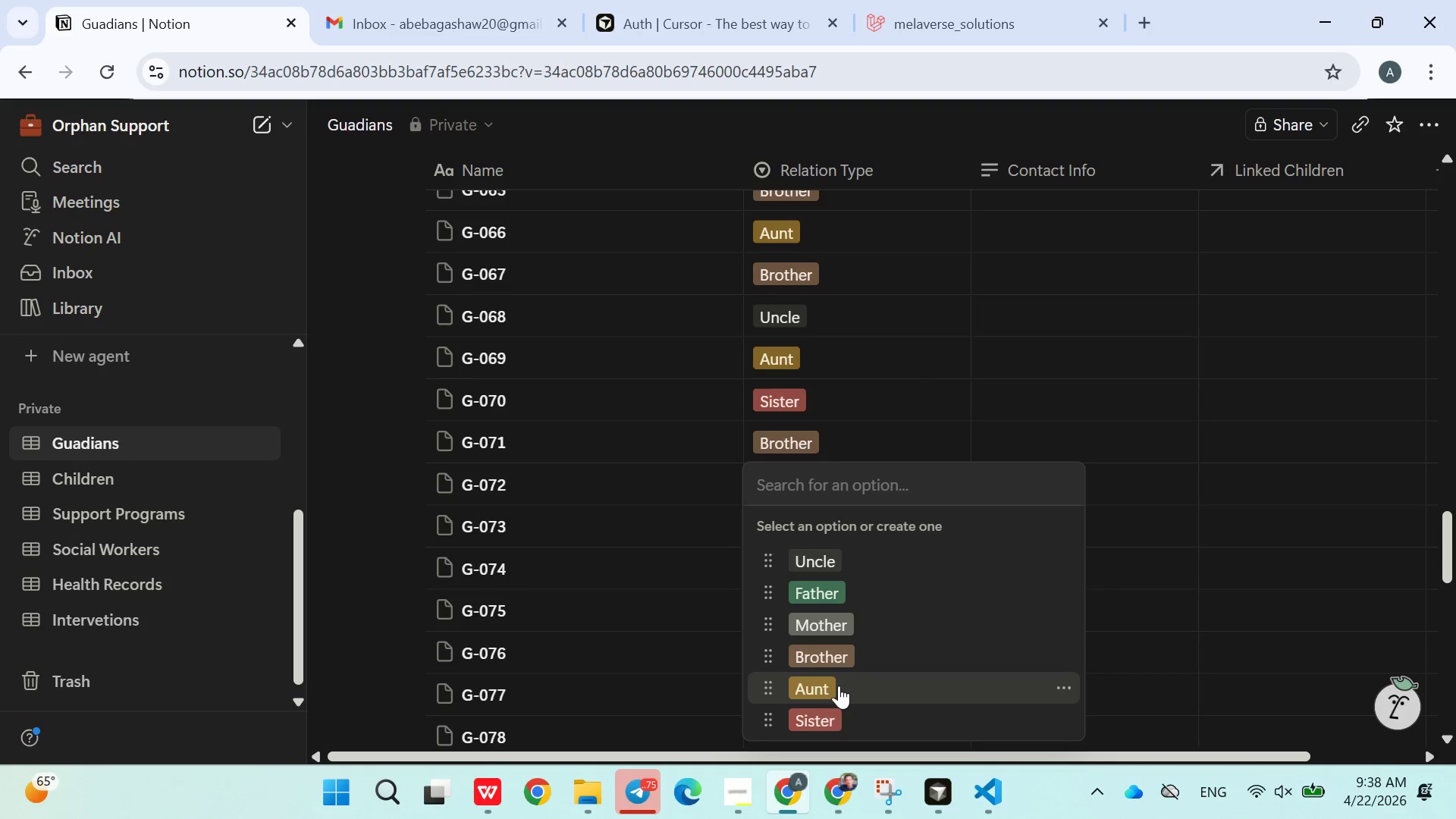 
left_click([839, 687])
 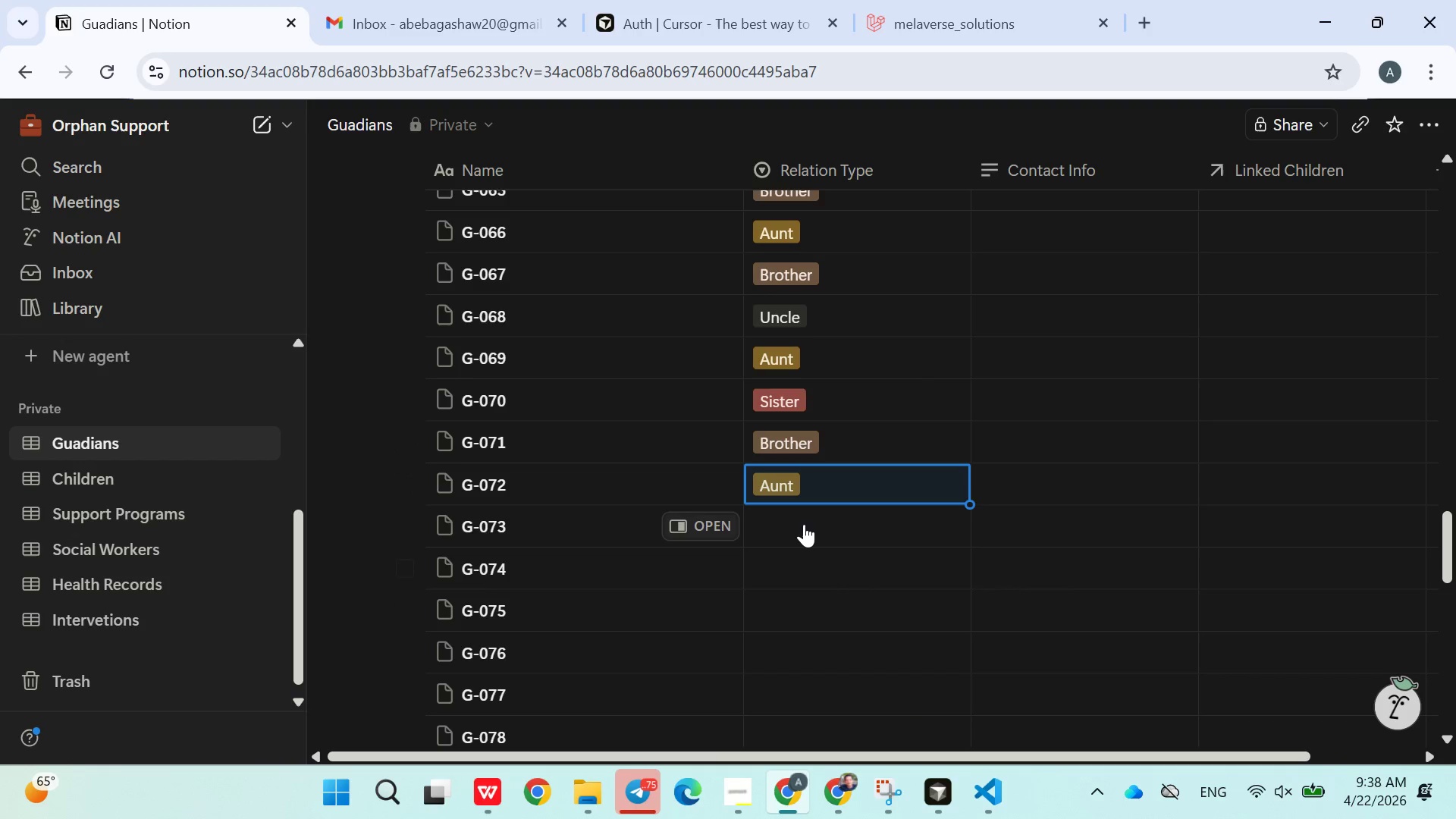 
left_click([804, 524])
 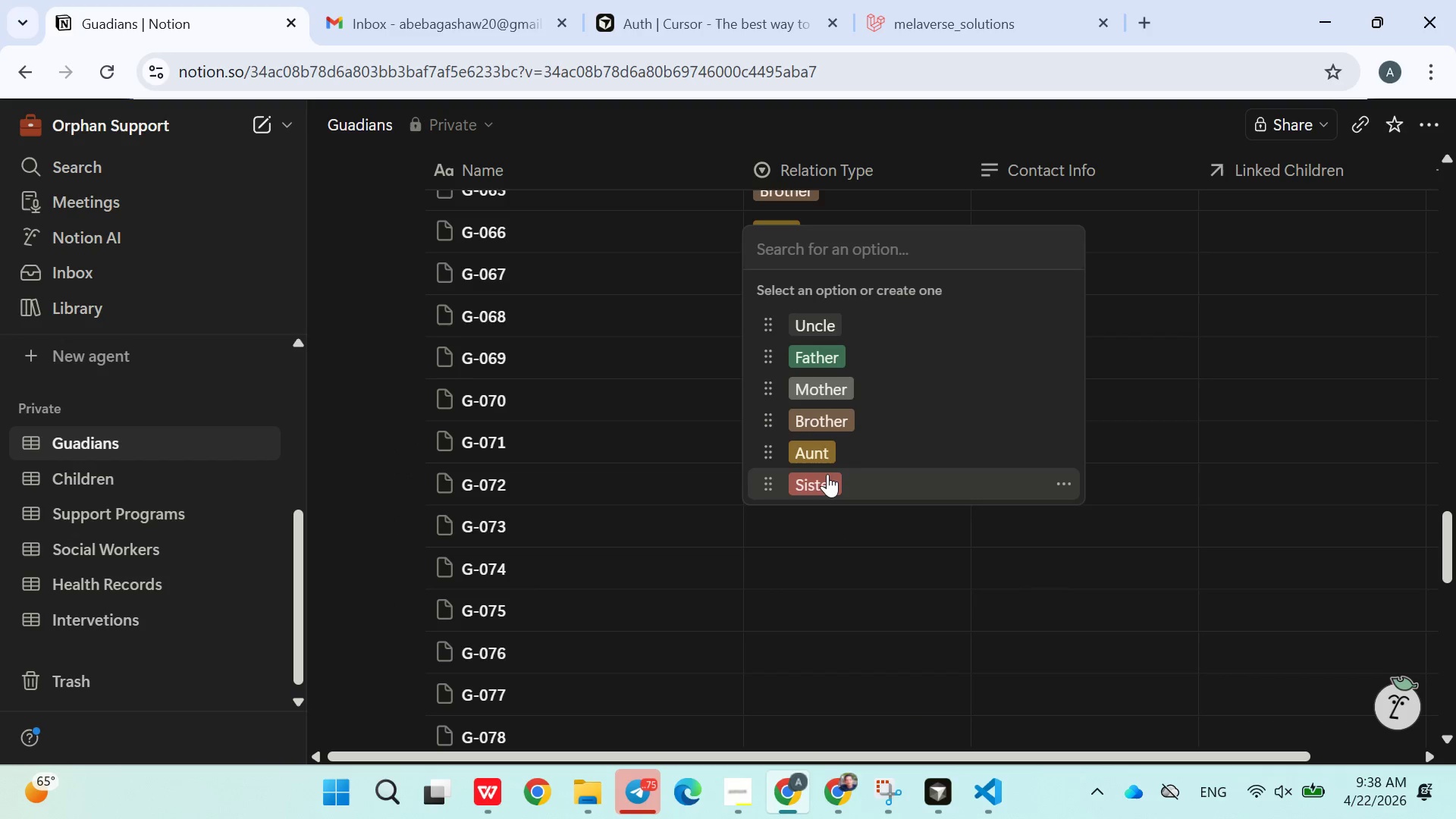 
left_click([825, 465])
 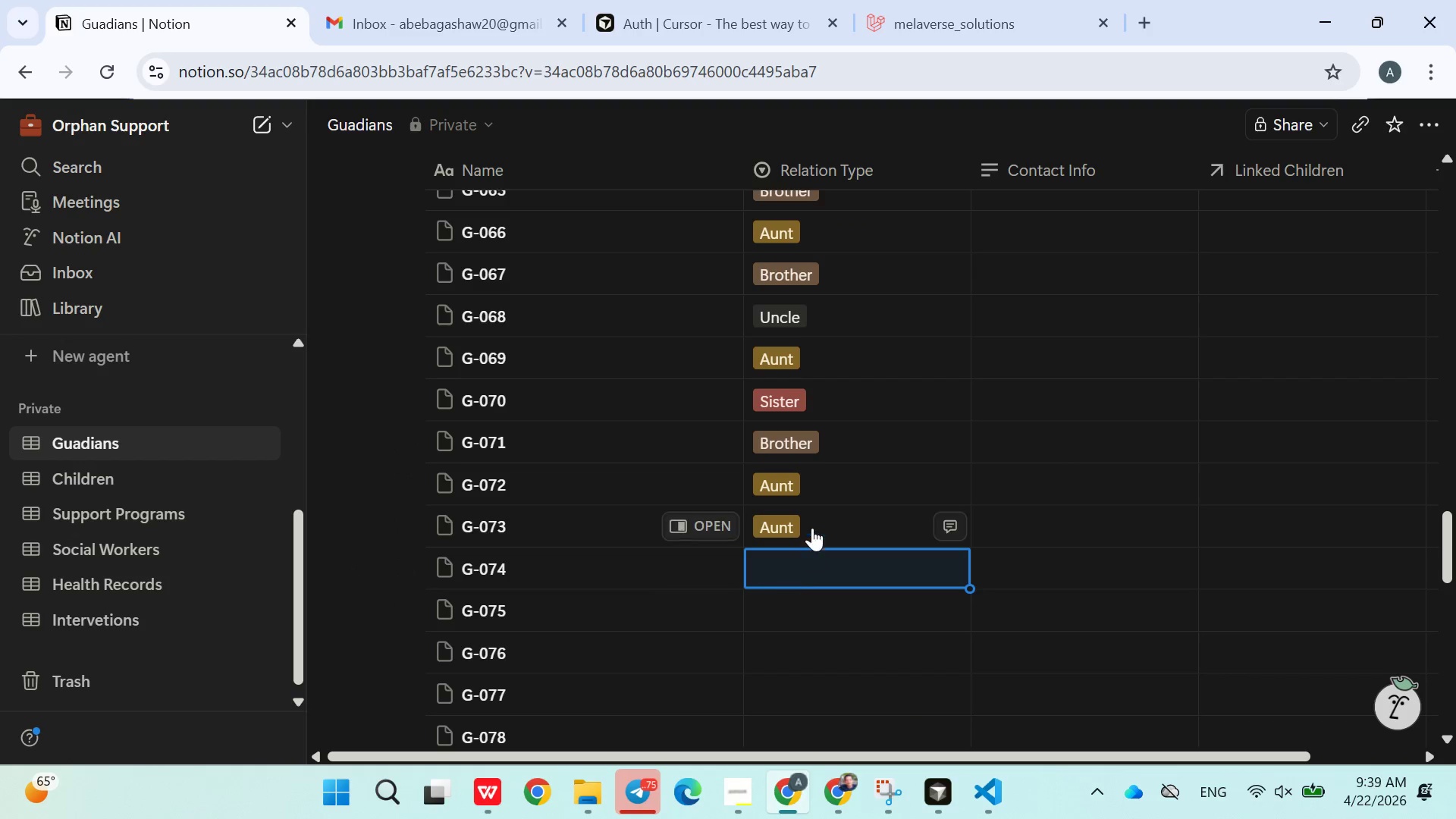 
left_click([799, 559])
 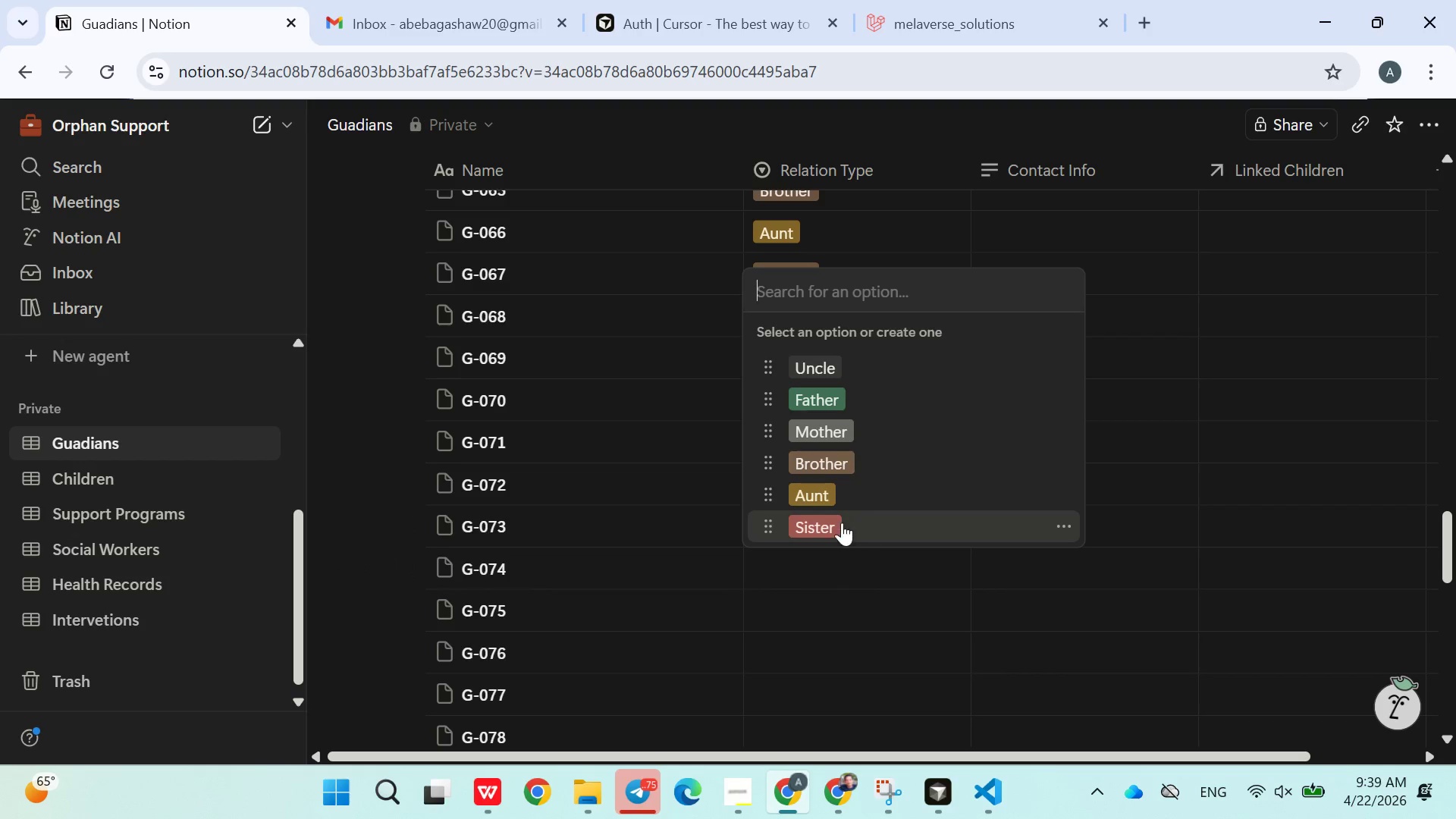 
left_click([831, 491])
 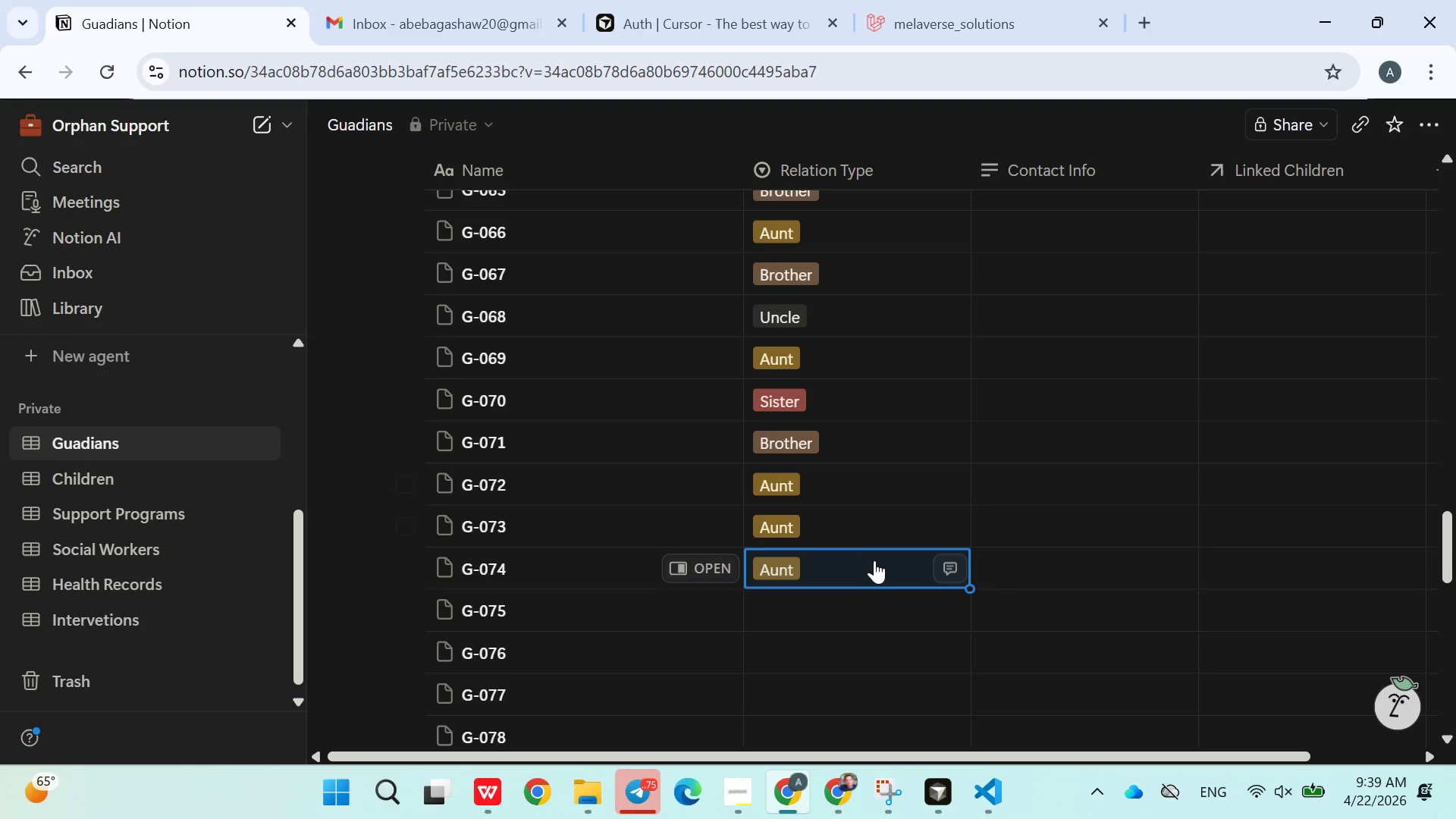 
scroll: coordinate [857, 553], scroll_direction: down, amount: 3.0
 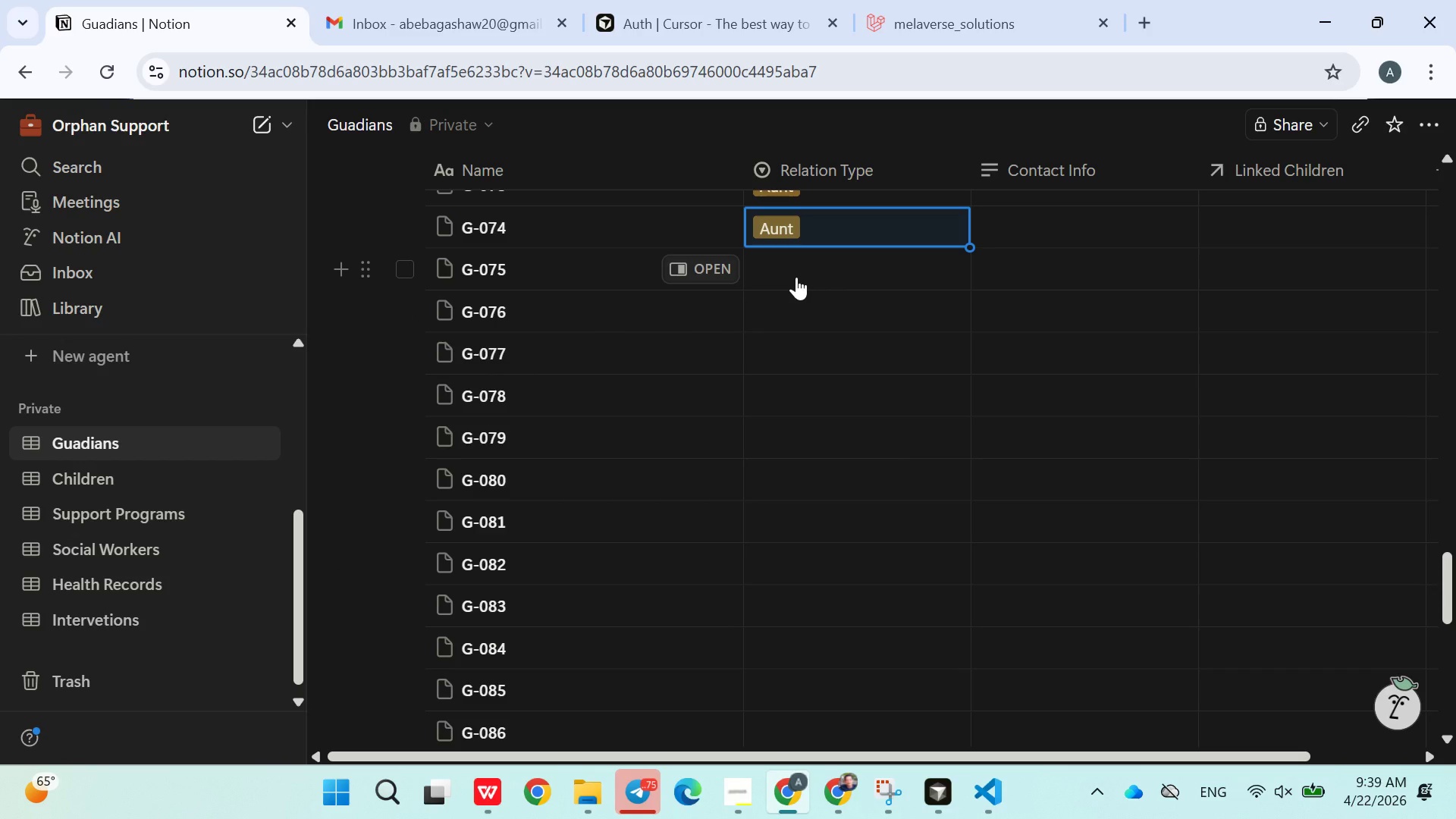 
wait(10.02)
 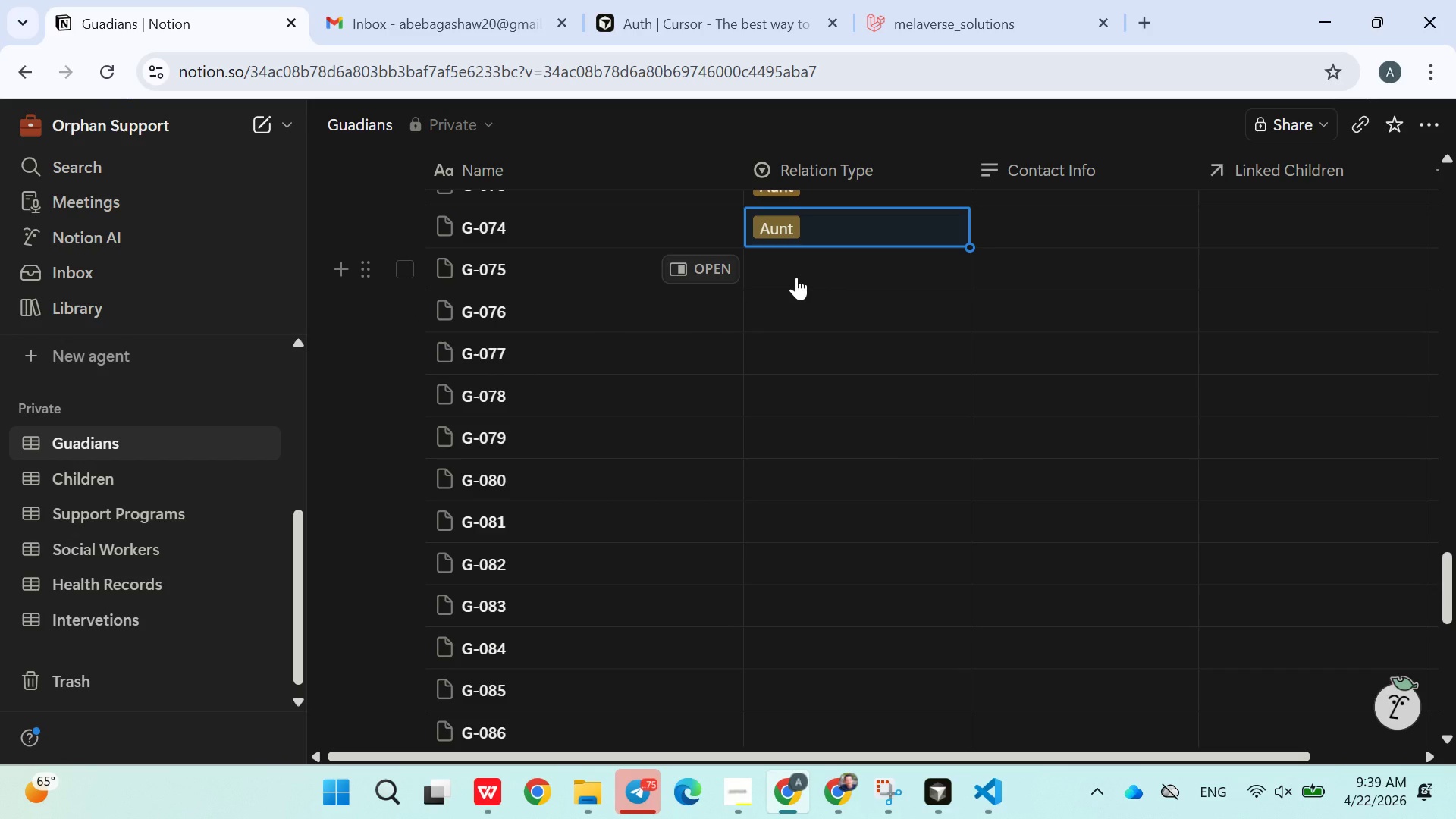 
left_click([796, 277])
 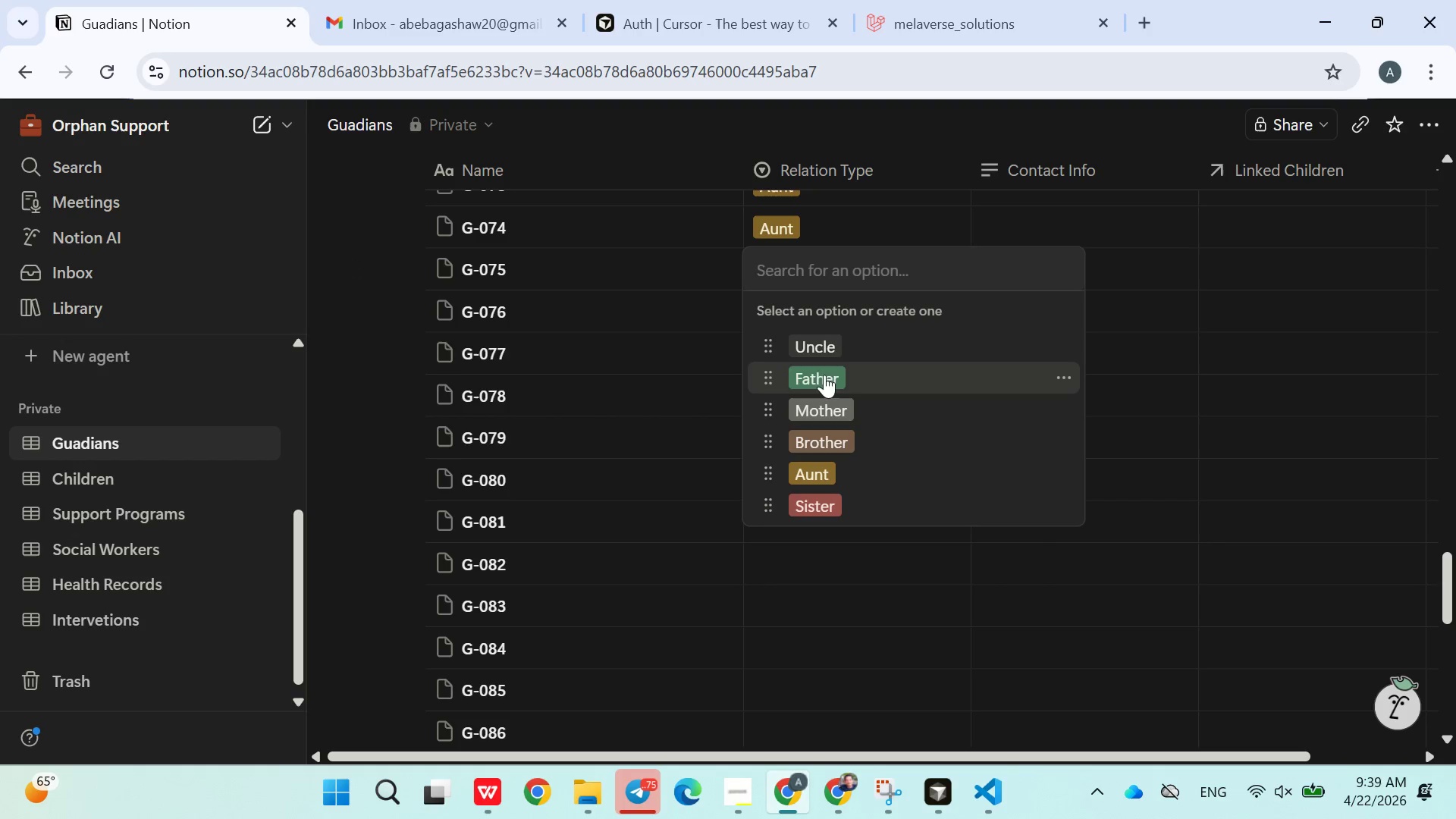 
left_click([824, 355])
 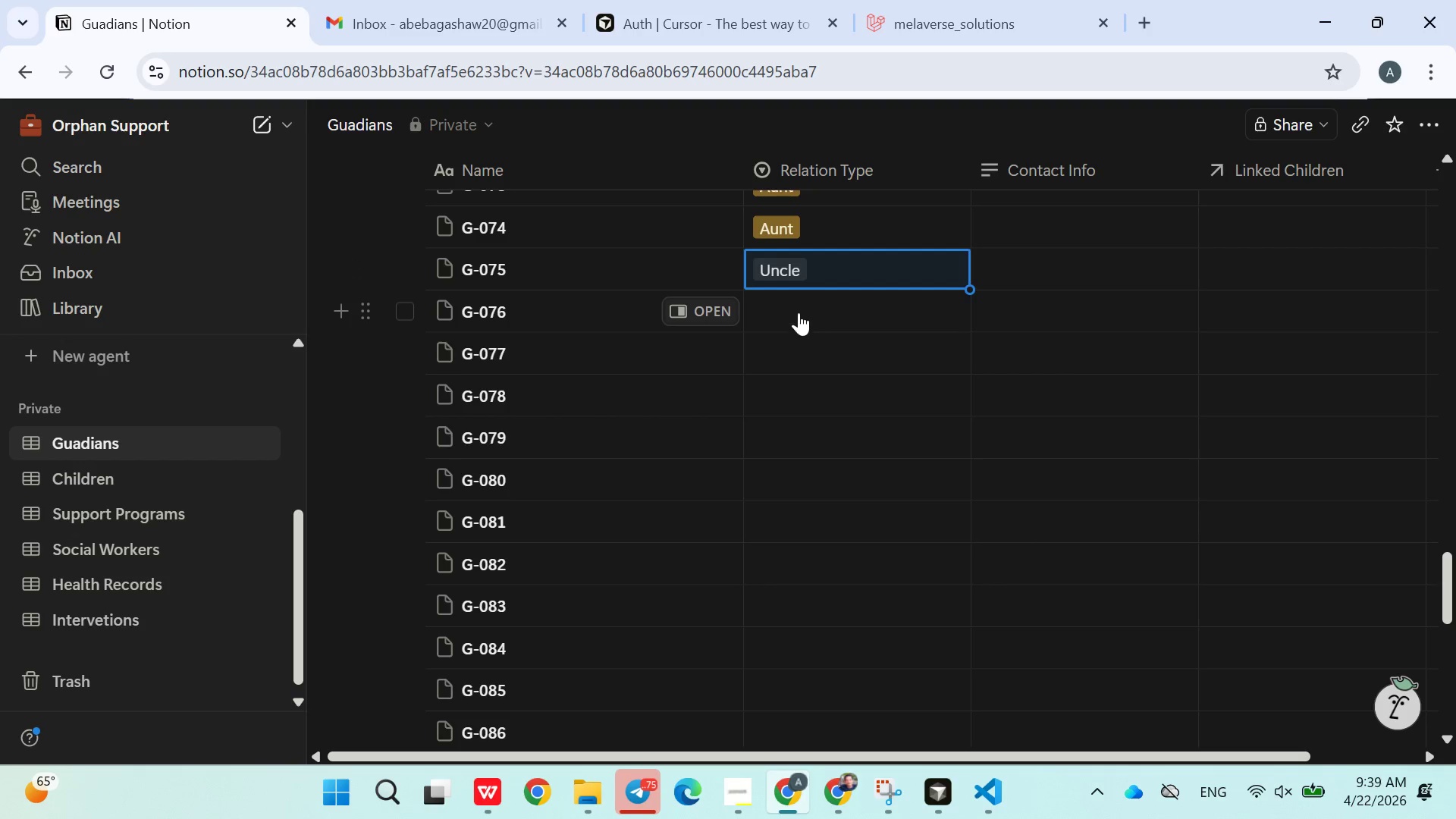 
left_click([799, 312])
 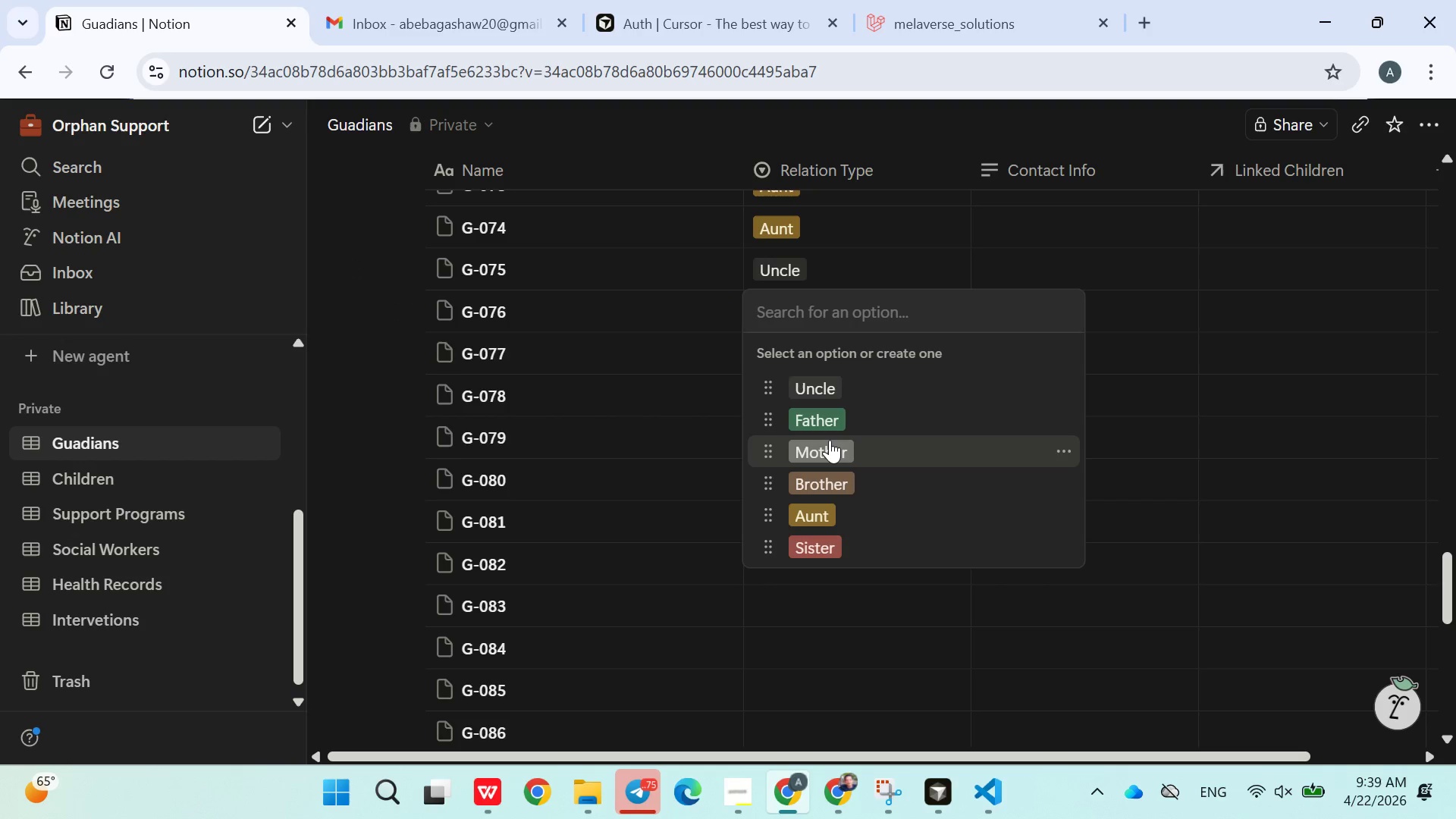 
left_click([825, 423])
 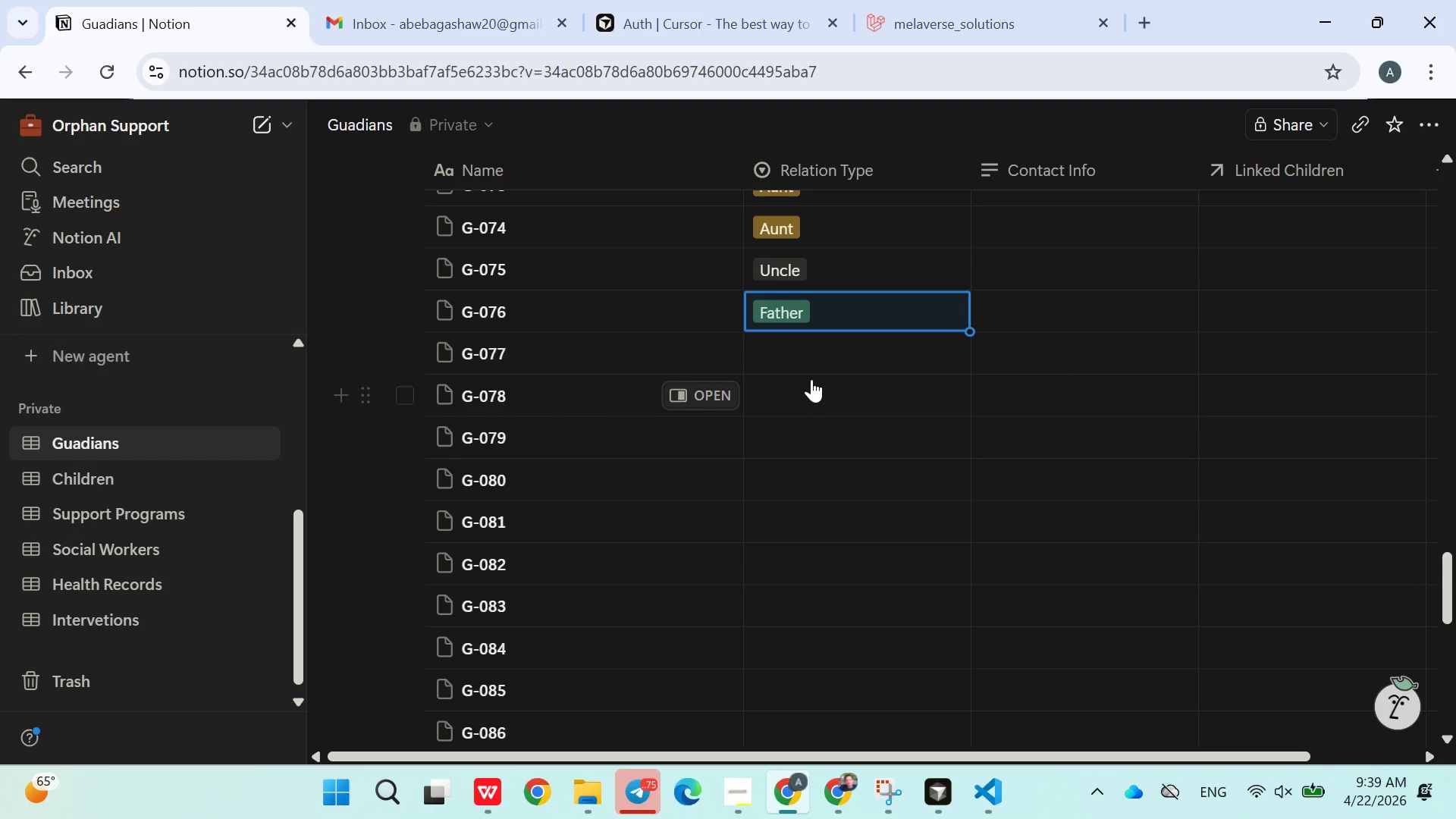 
left_click([812, 364])
 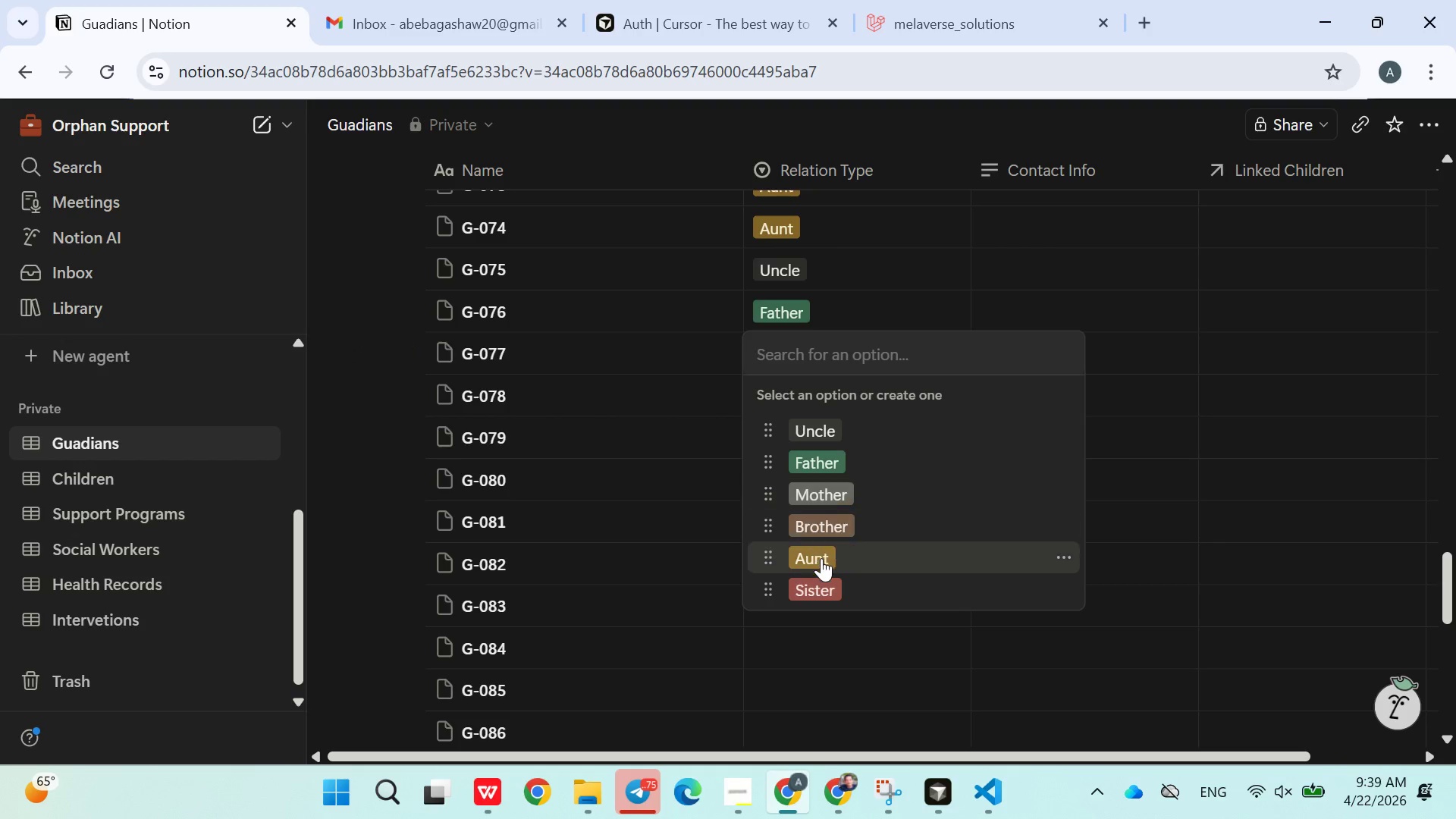 
left_click([821, 563])
 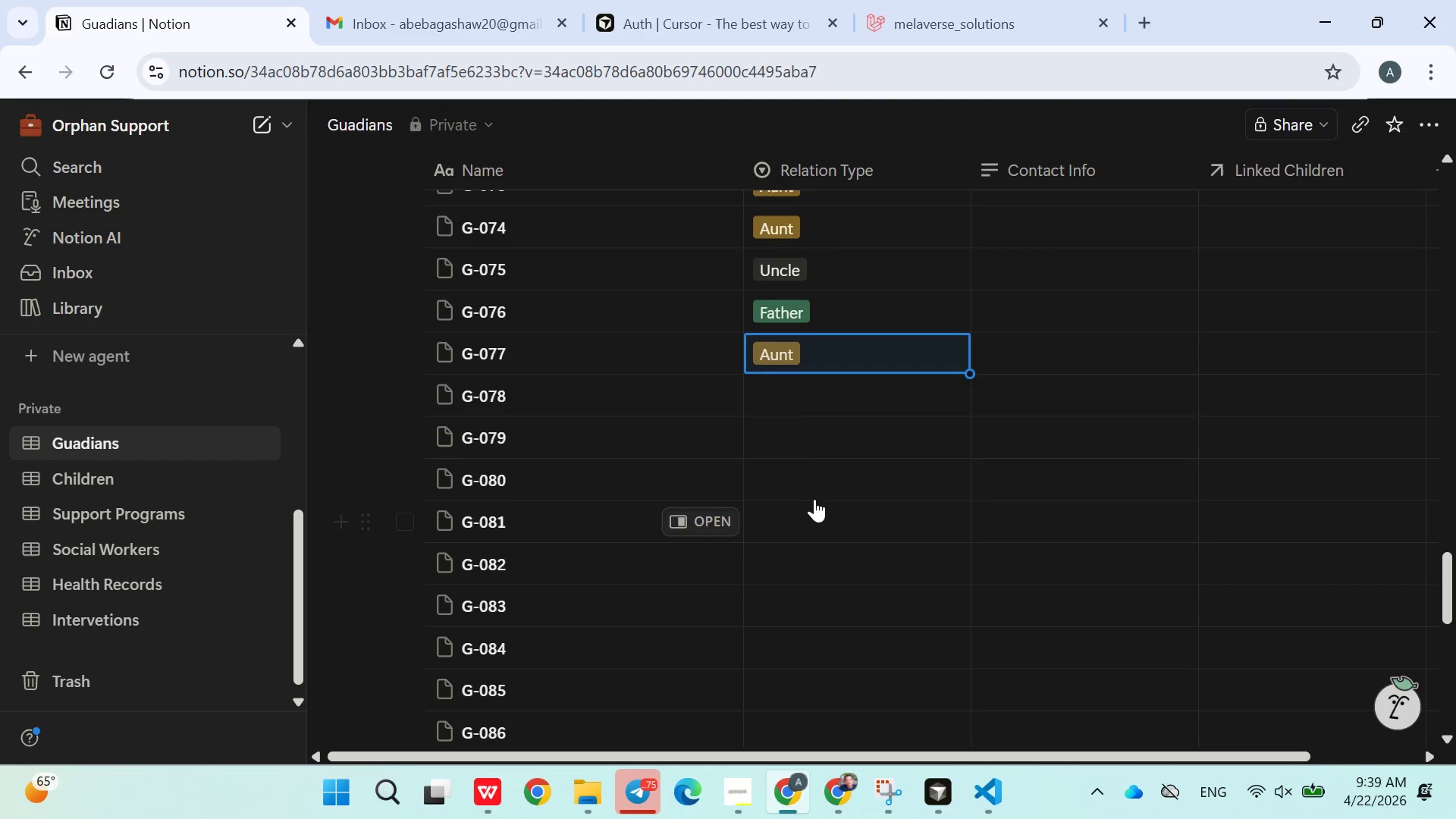 
left_click([789, 396])
 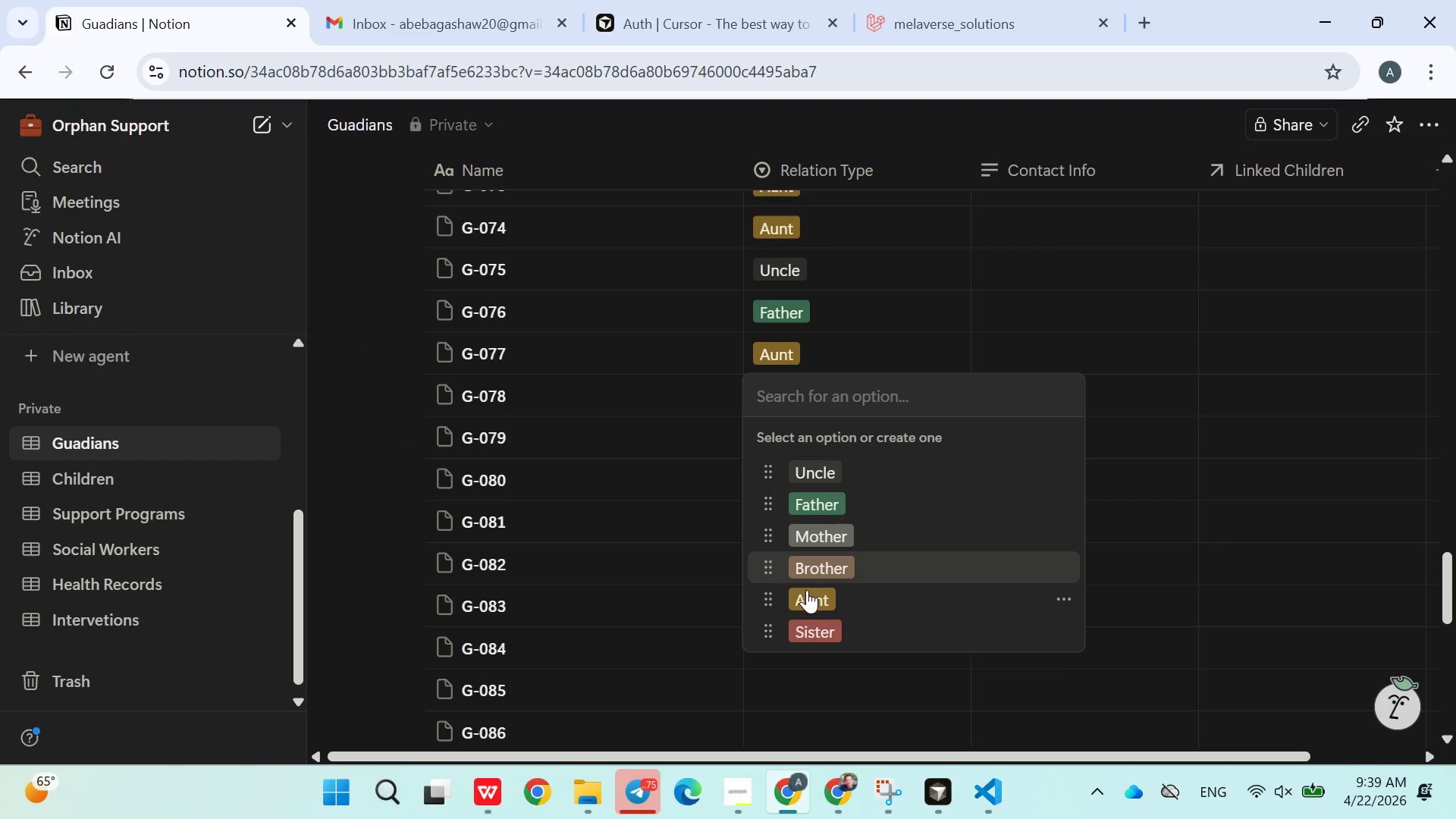 
left_click([808, 596])
 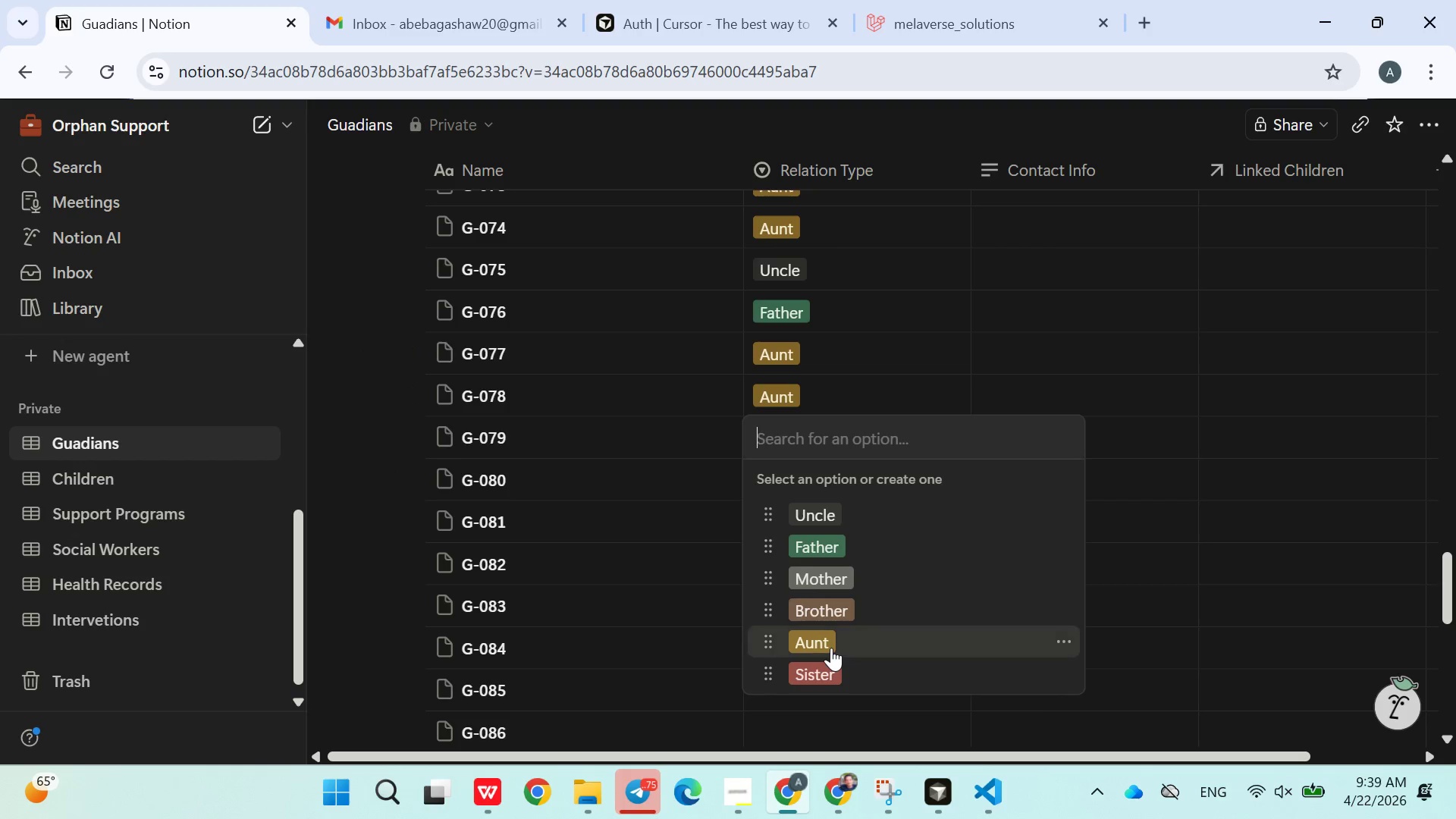 
left_click([834, 660])
 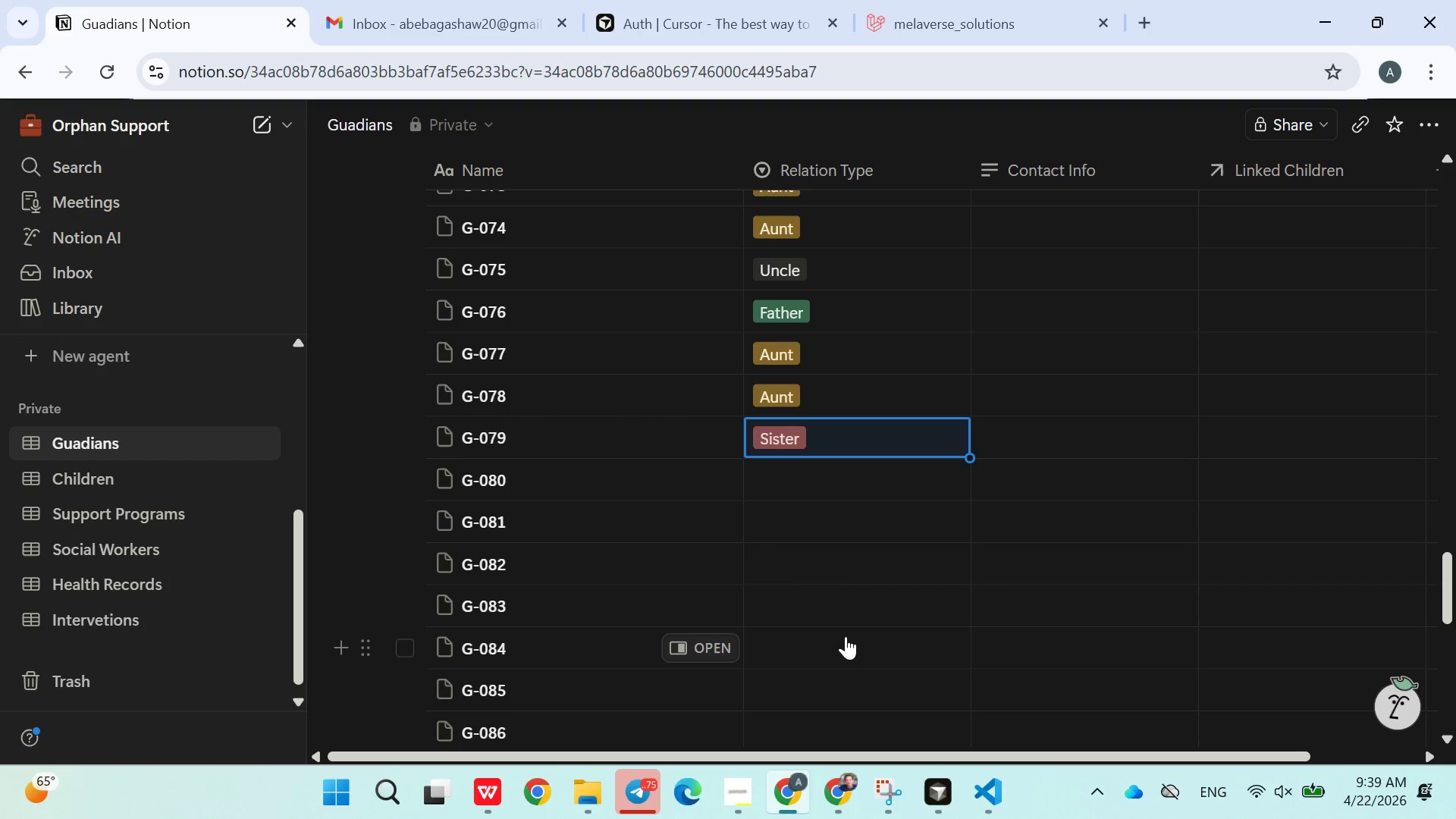 
wait(9.27)
 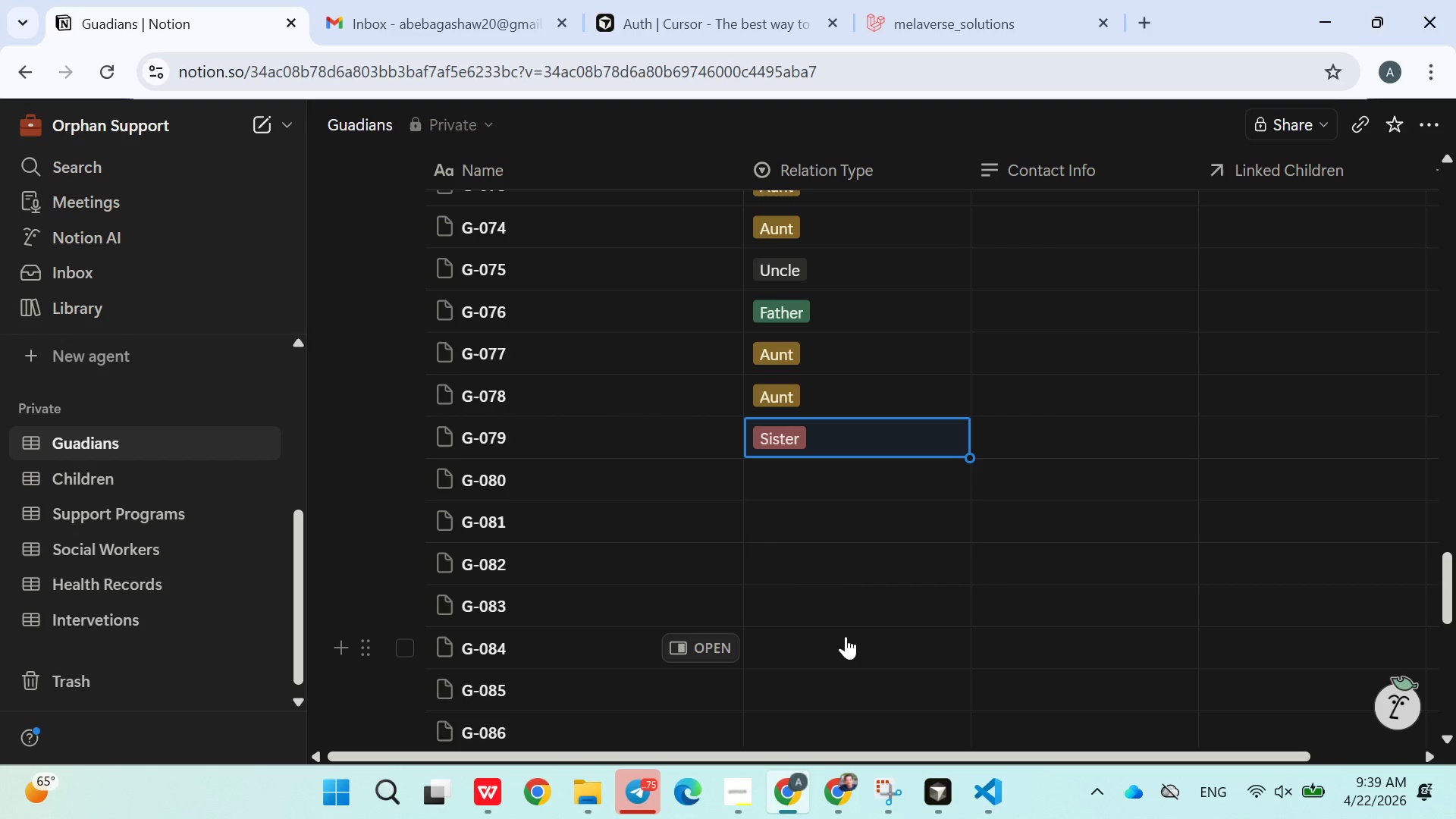 
left_click([815, 485])
 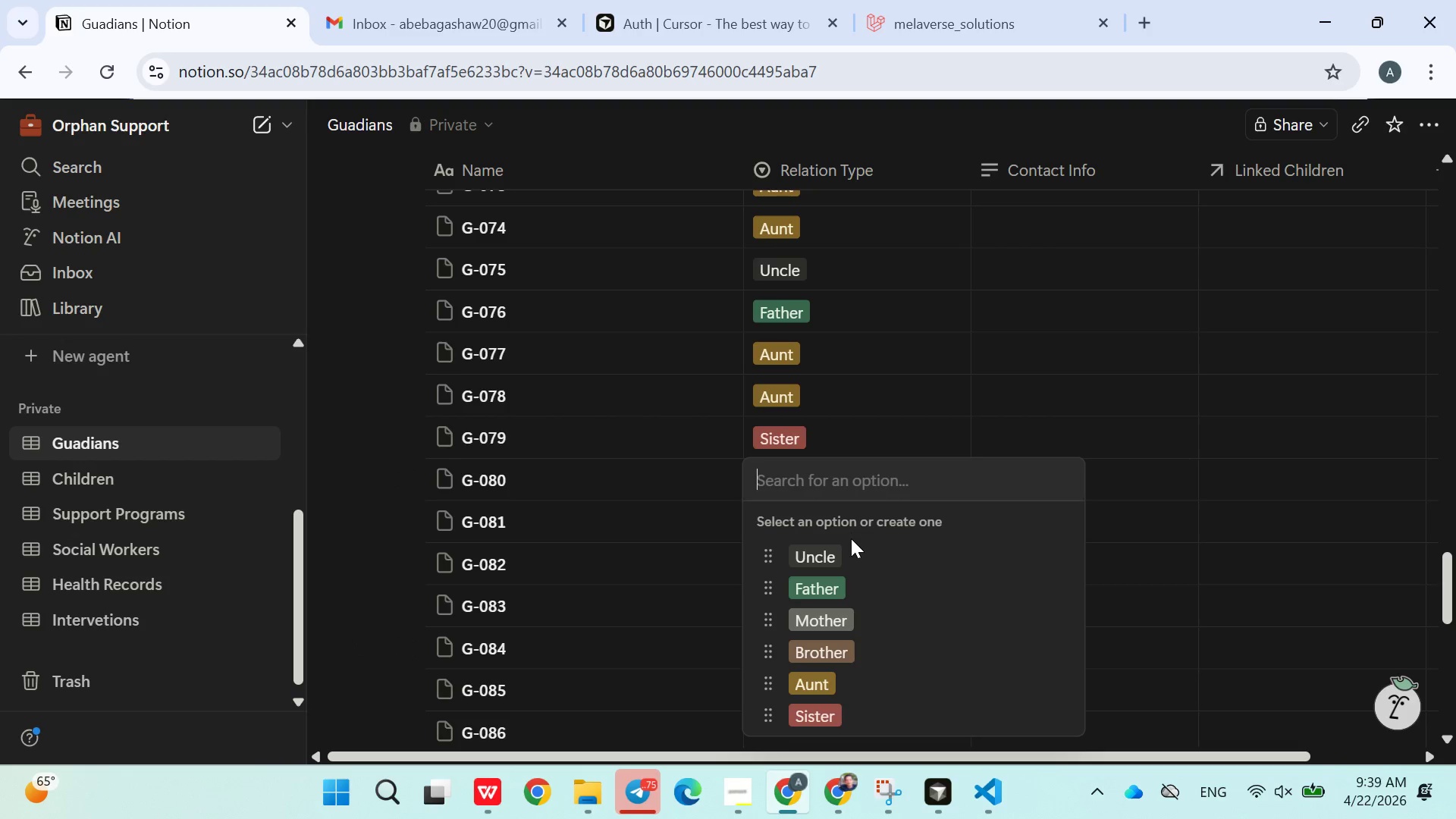 
left_click([851, 539])
 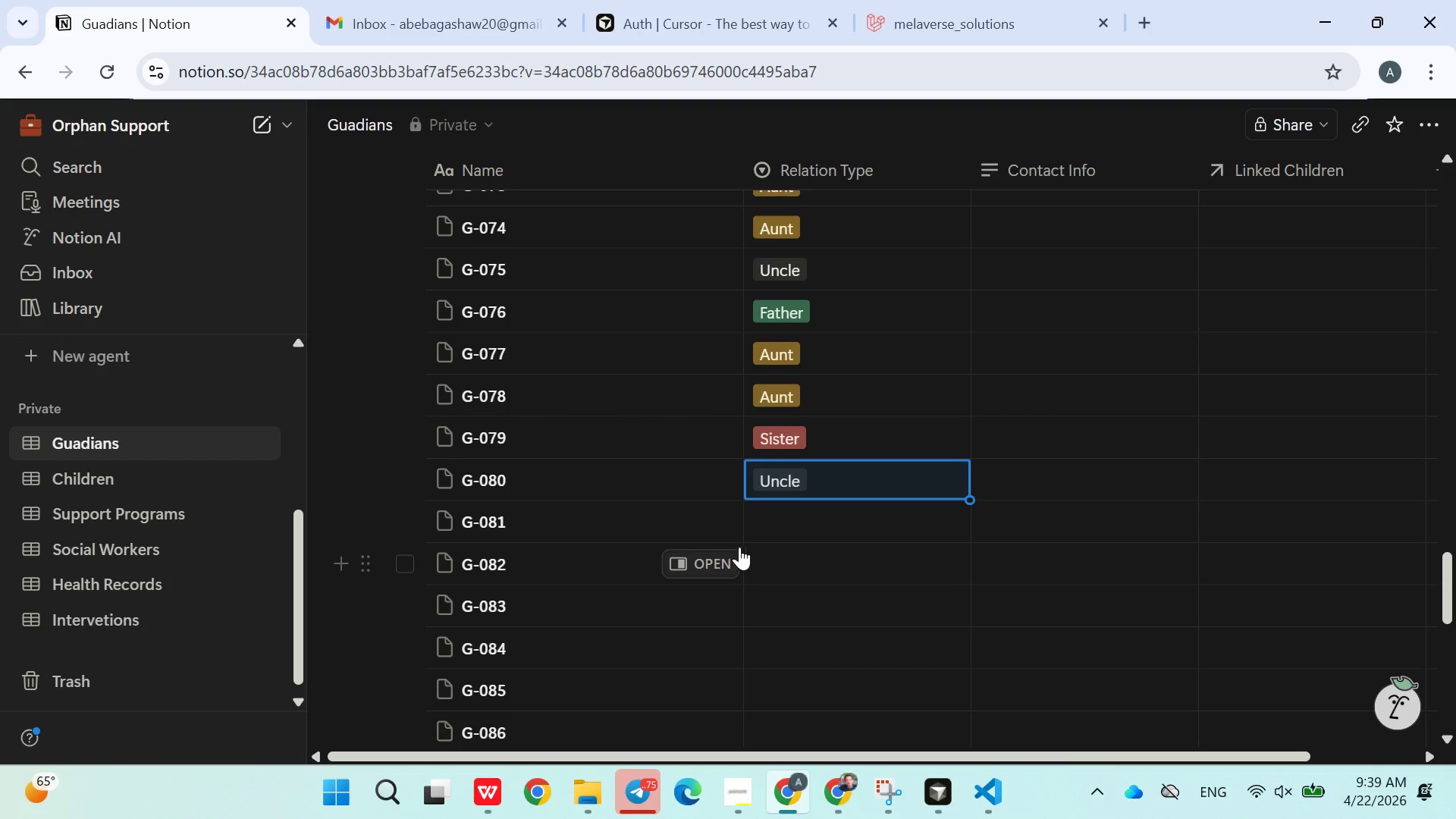 
left_click([791, 540])
 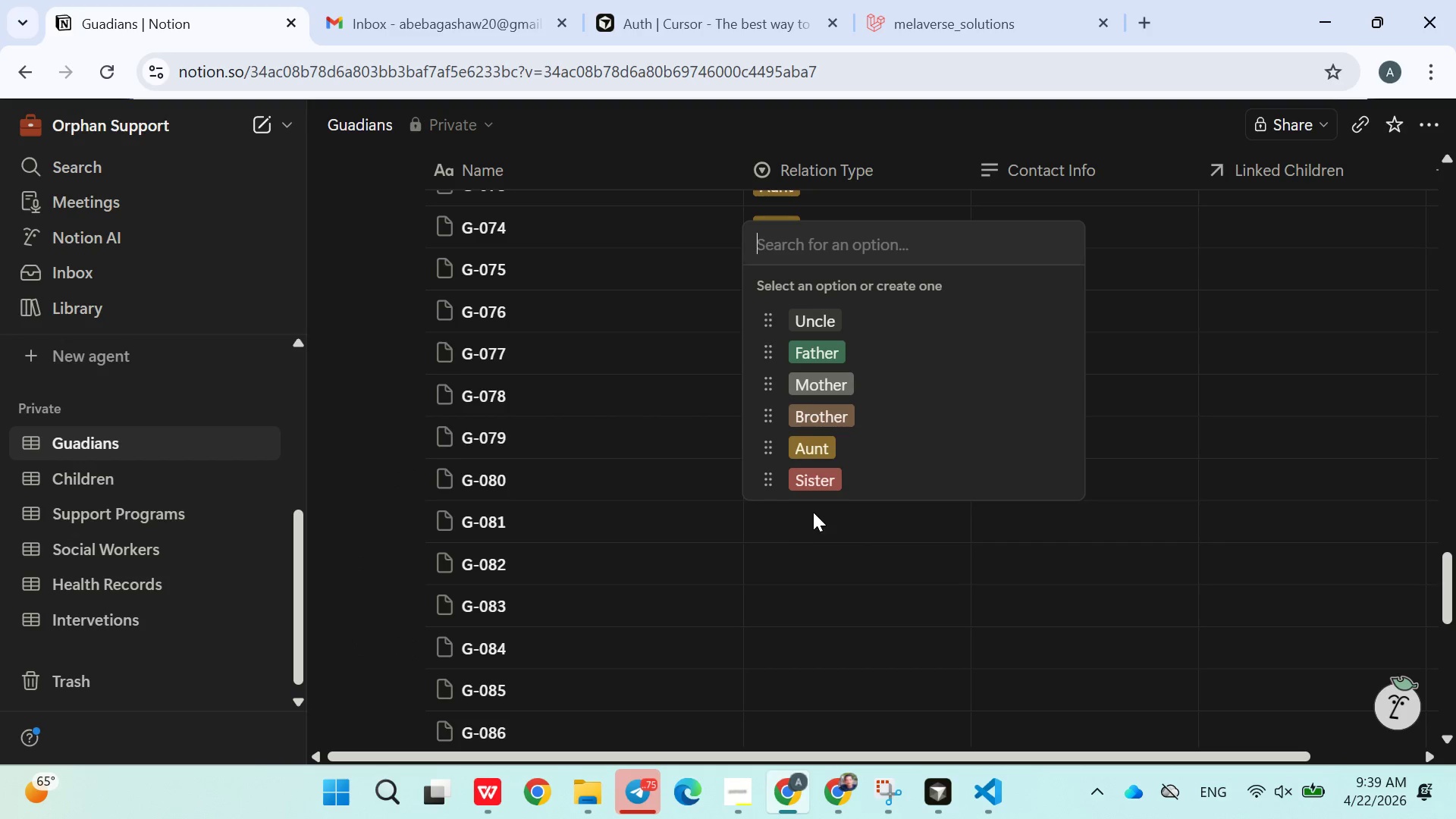 
left_click([823, 492])
 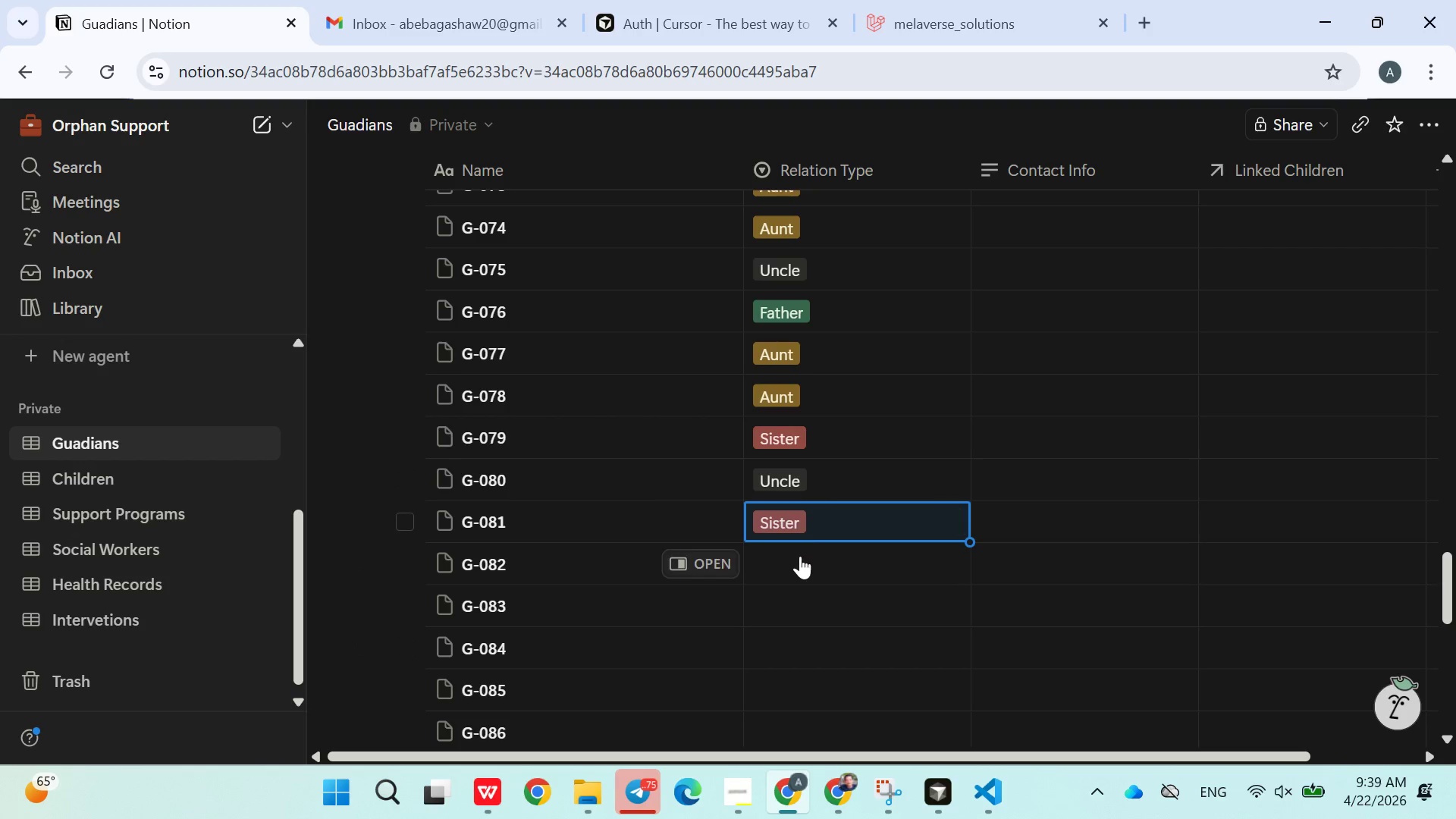 
left_click([800, 556])
 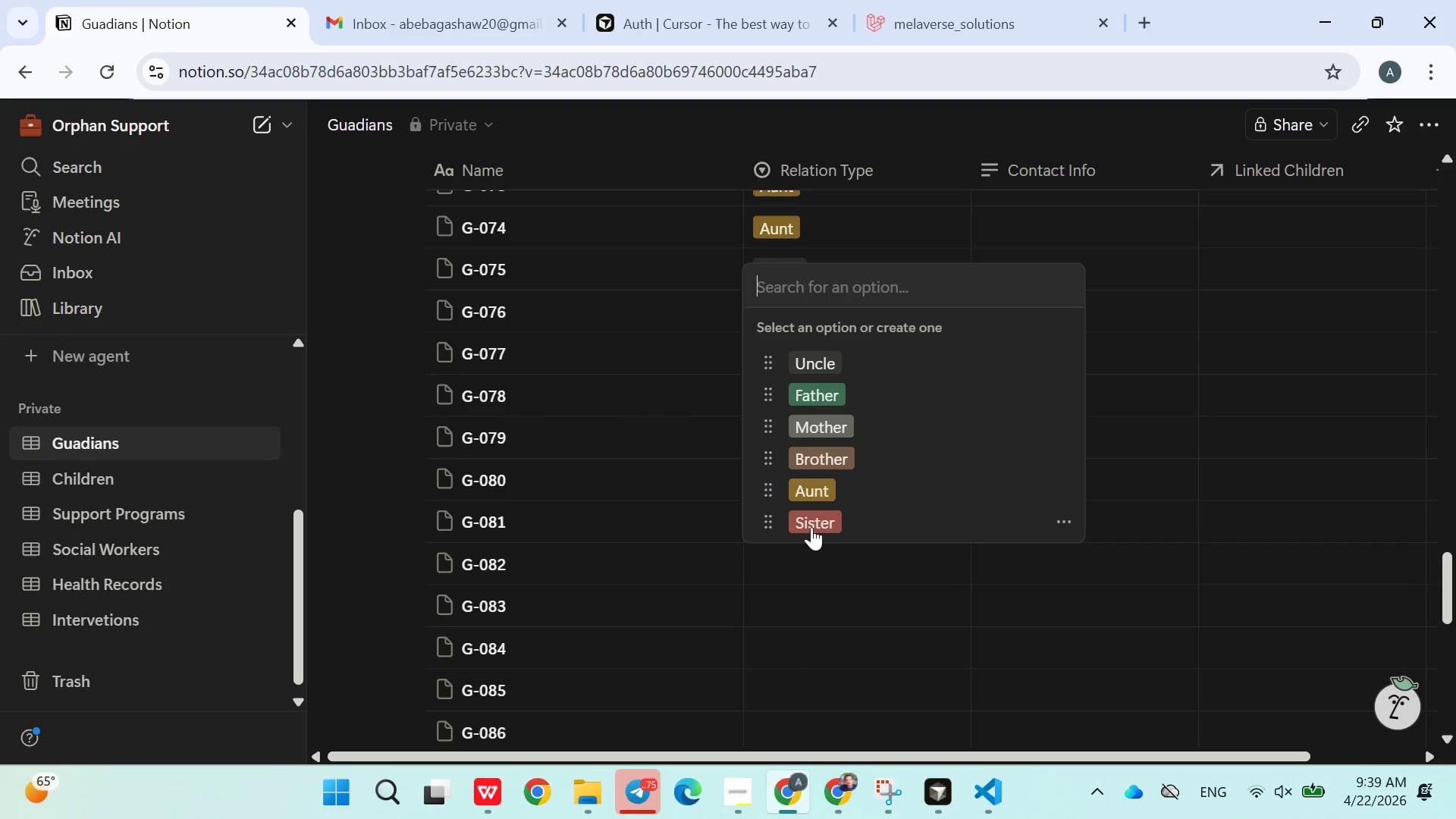 
left_click([811, 527])
 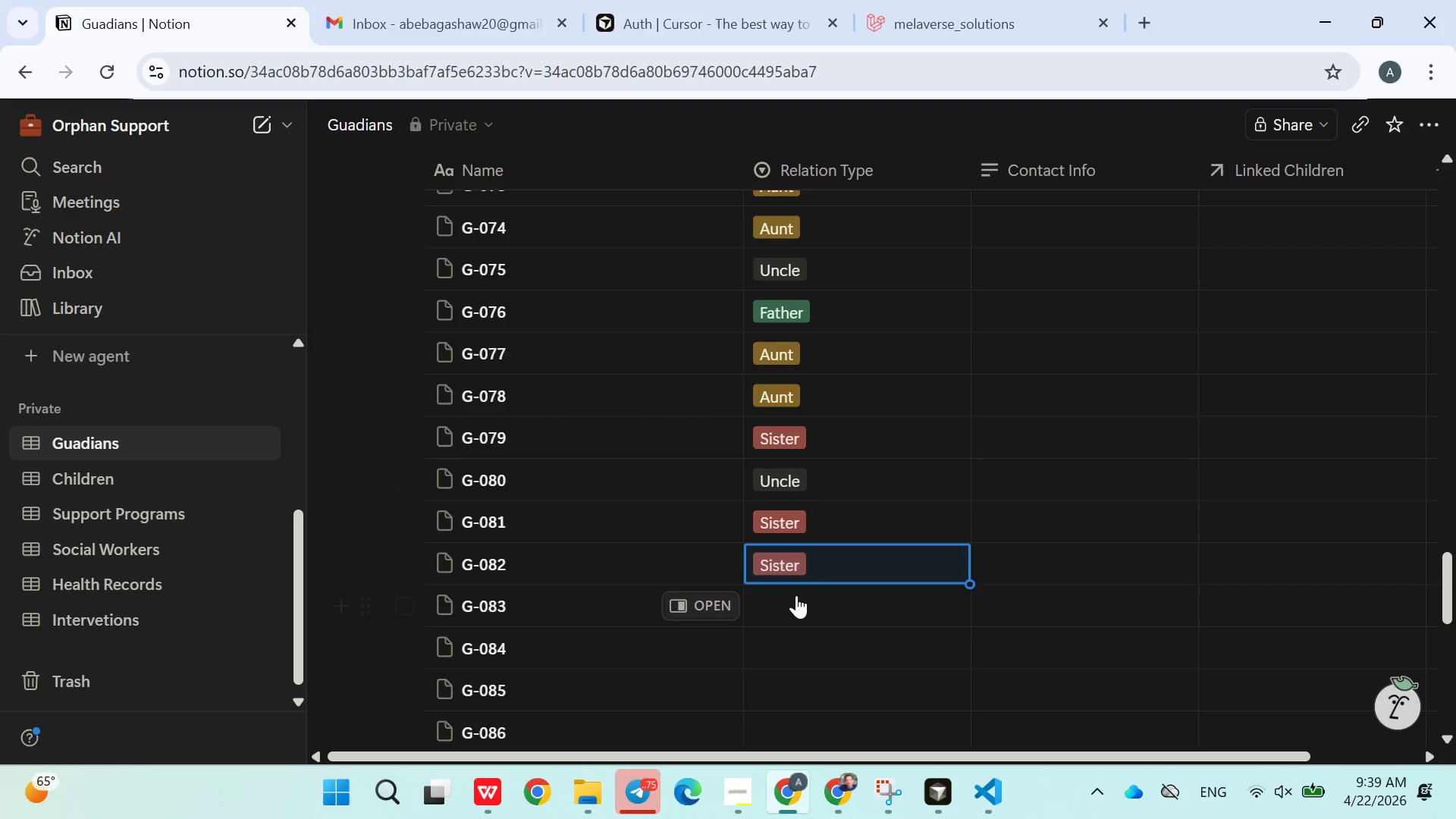 
left_click([791, 608])
 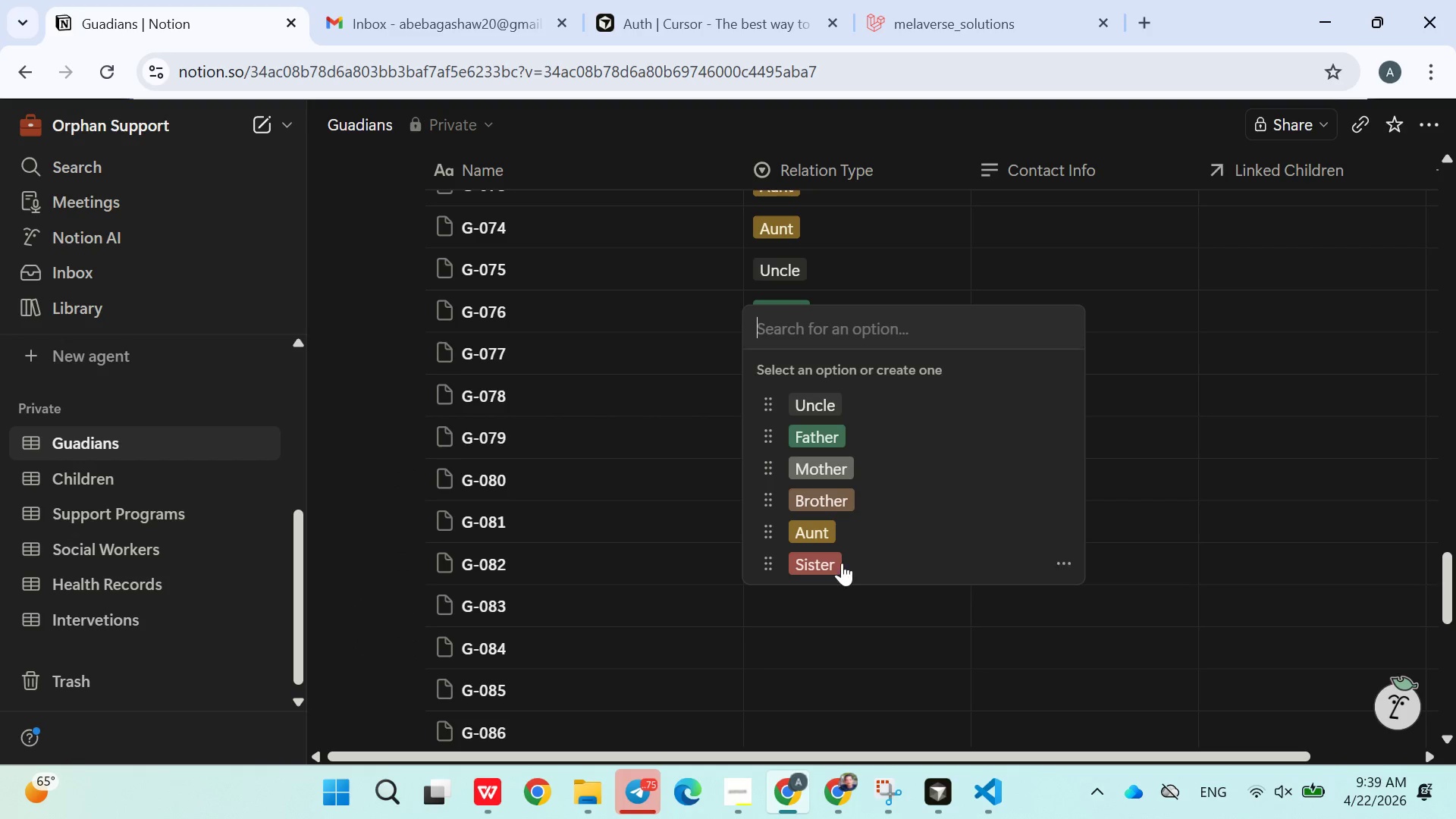 
left_click([843, 559])
 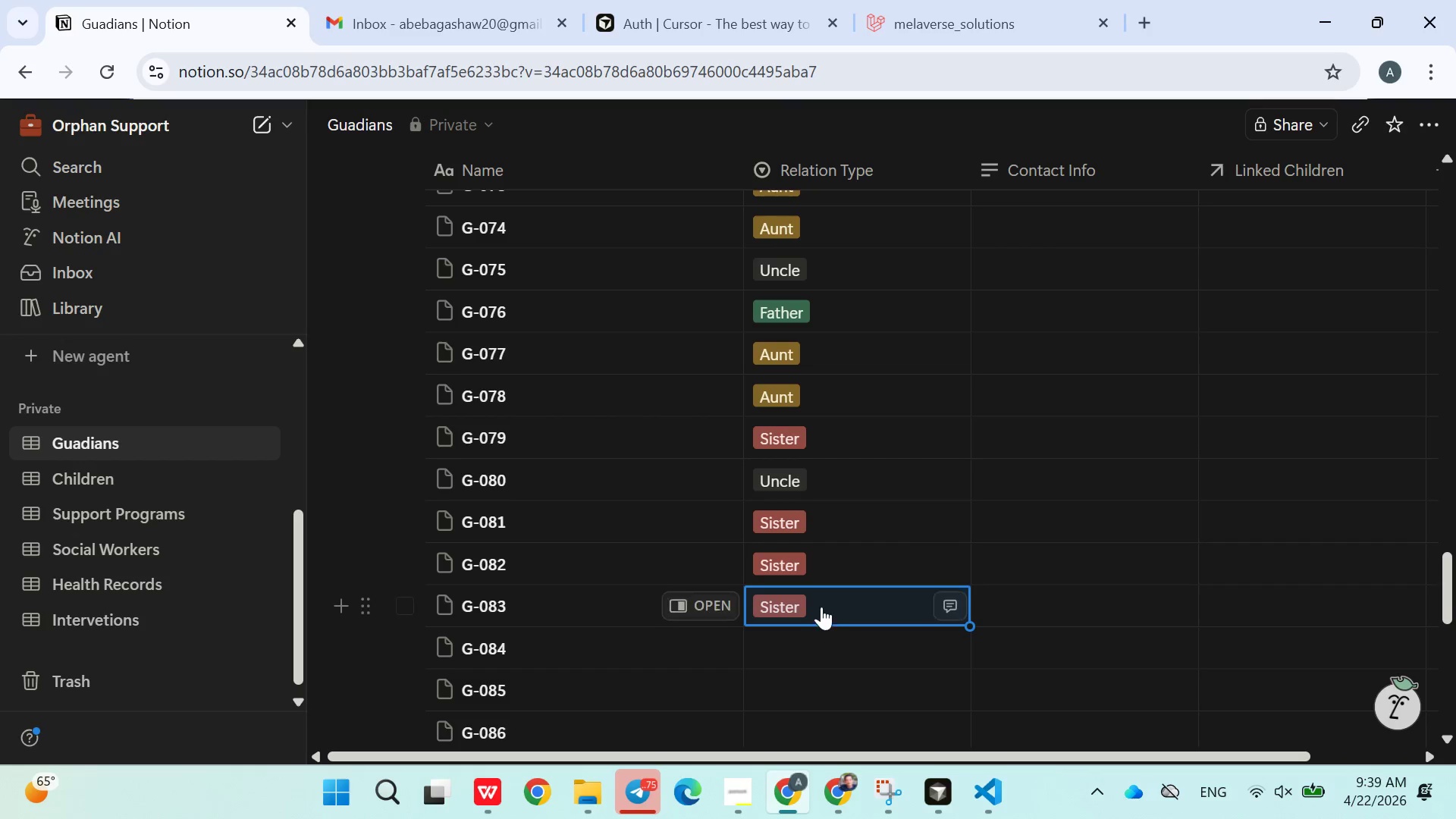 
scroll: coordinate [821, 607], scroll_direction: down, amount: 1.0
 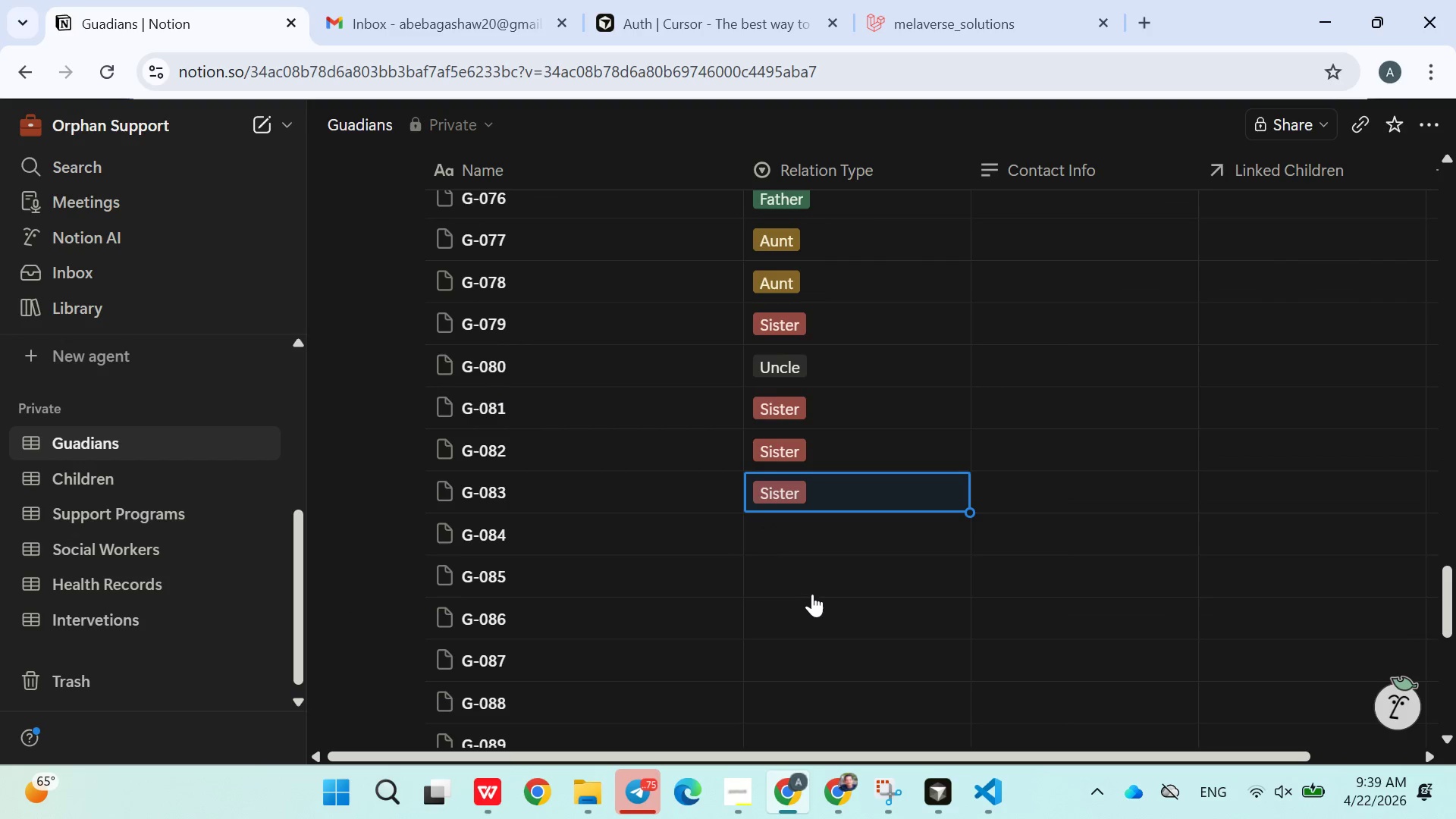 
mouse_move([814, 569])
 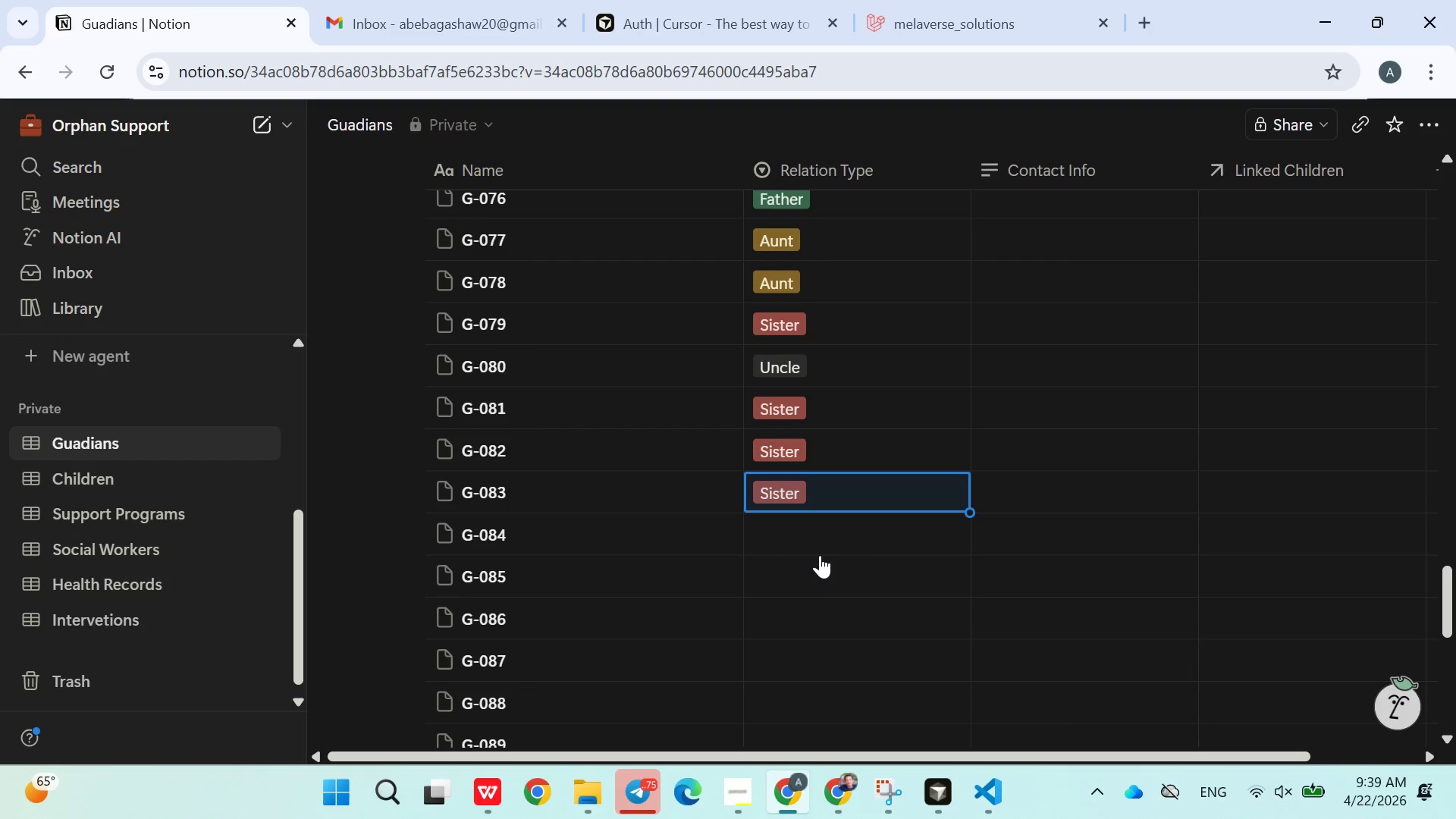 
scroll: coordinate [820, 557], scroll_direction: down, amount: 3.0
 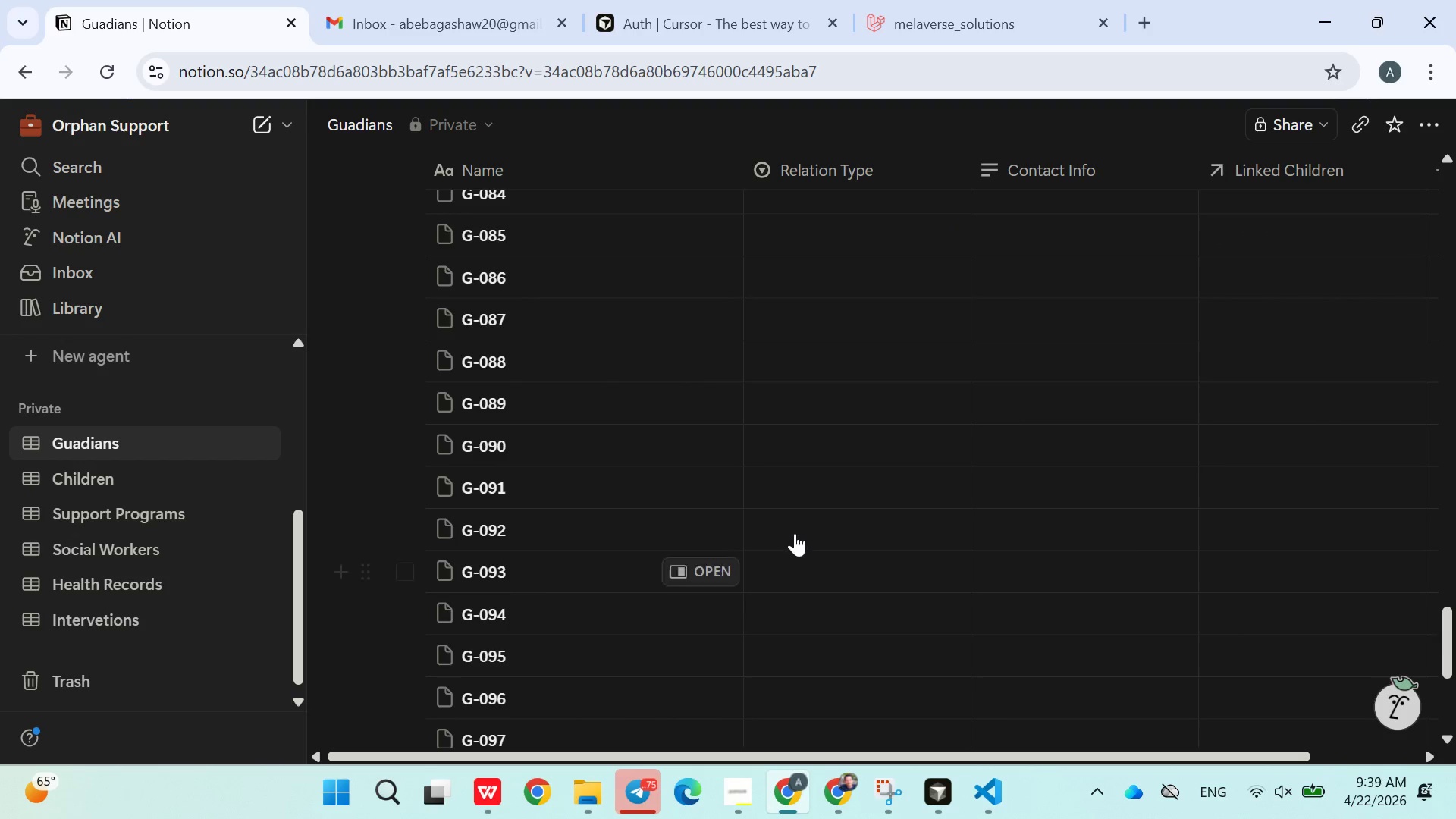 
scroll: coordinate [800, 332], scroll_direction: up, amount: 2.0
 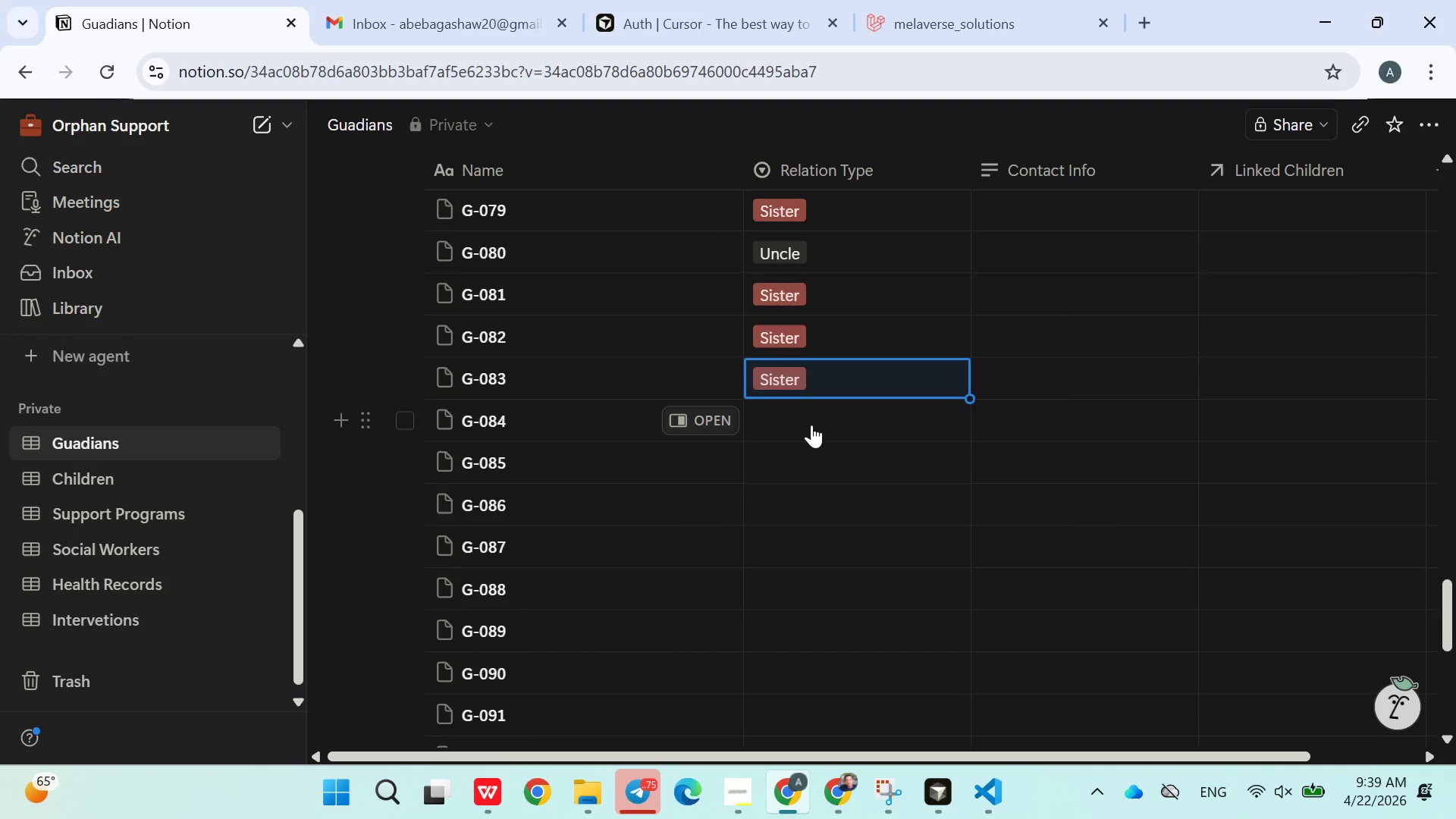 
left_click([811, 425])
 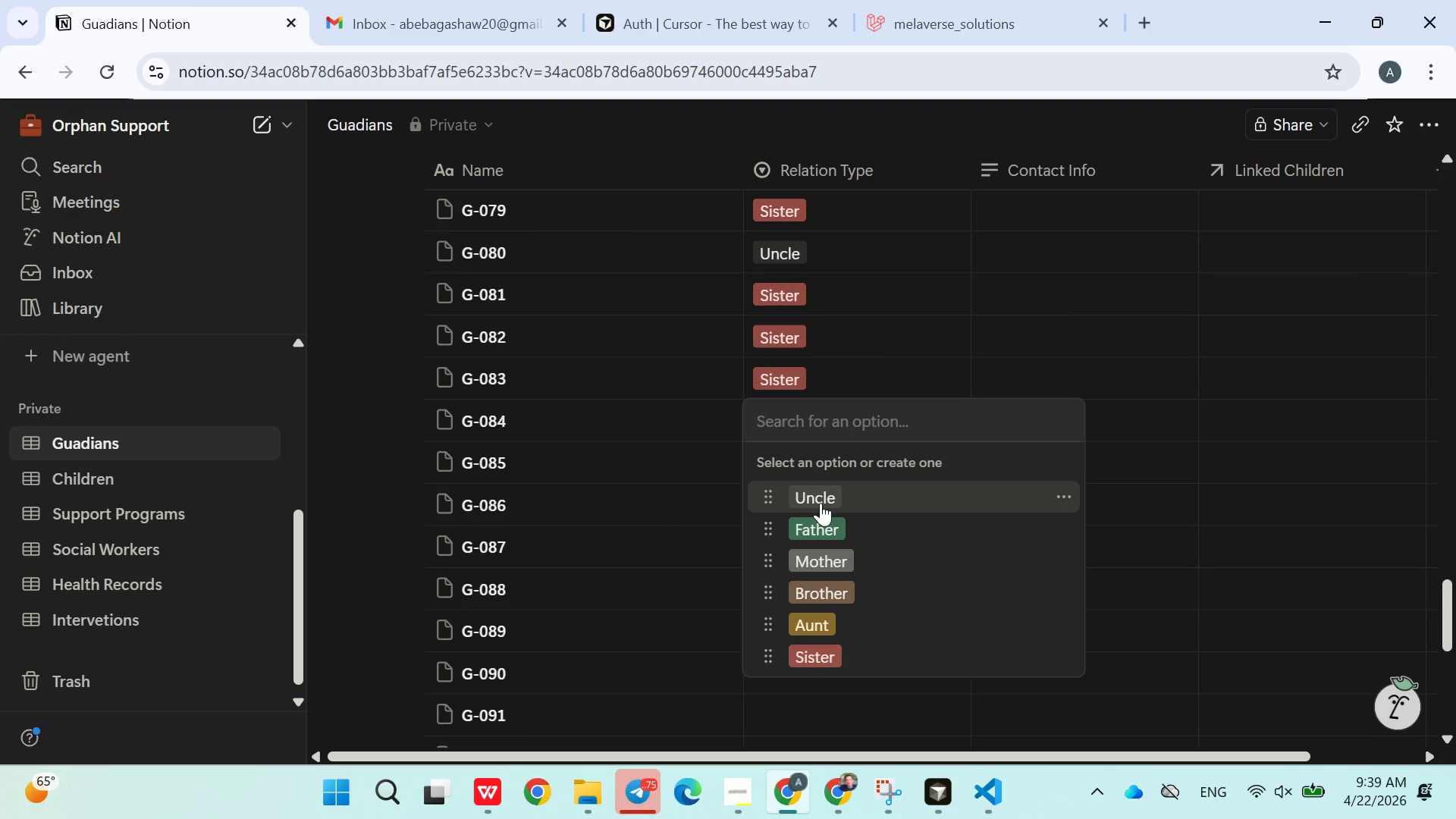 
left_click([822, 506])
 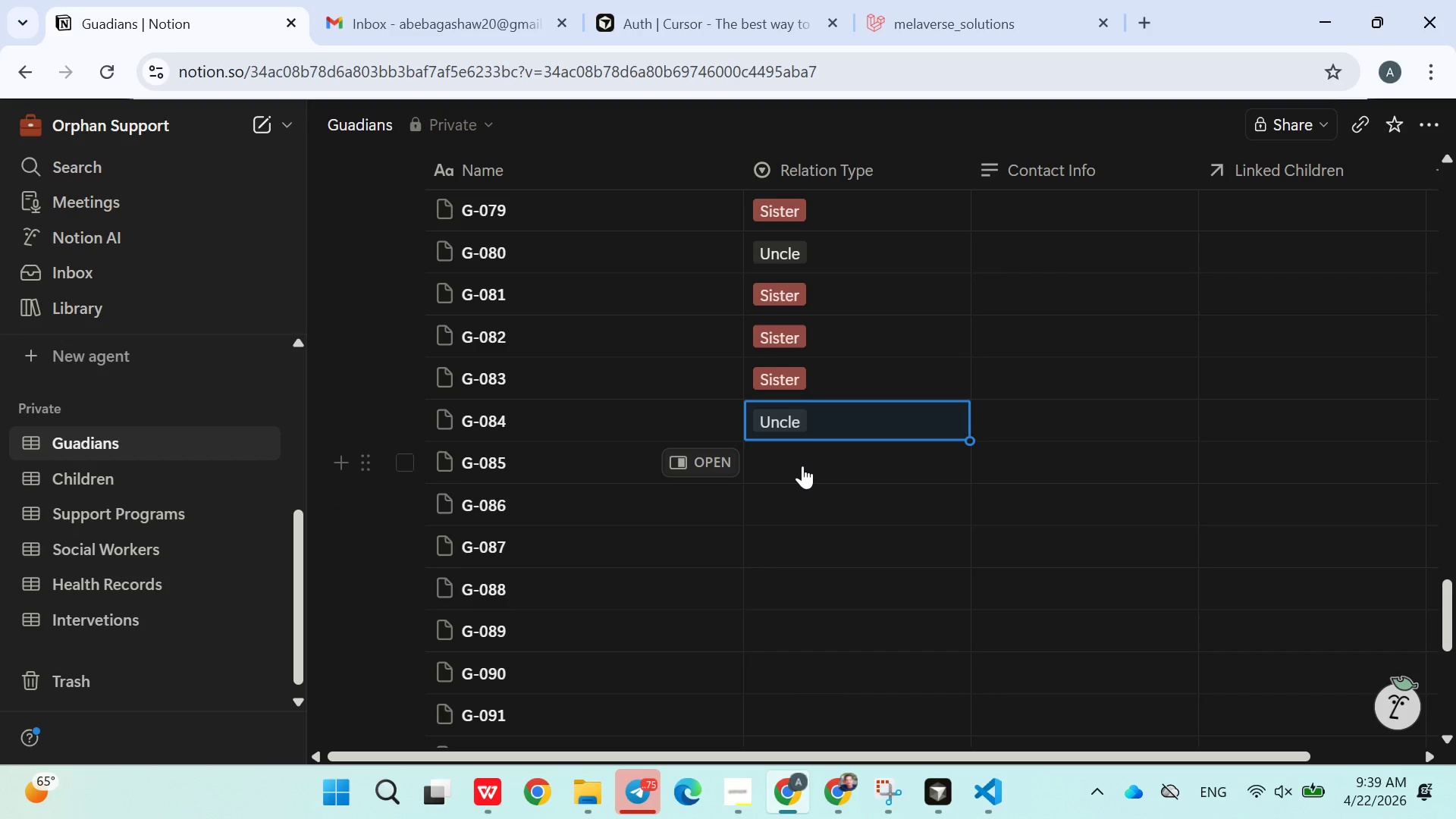 
left_click([802, 466])
 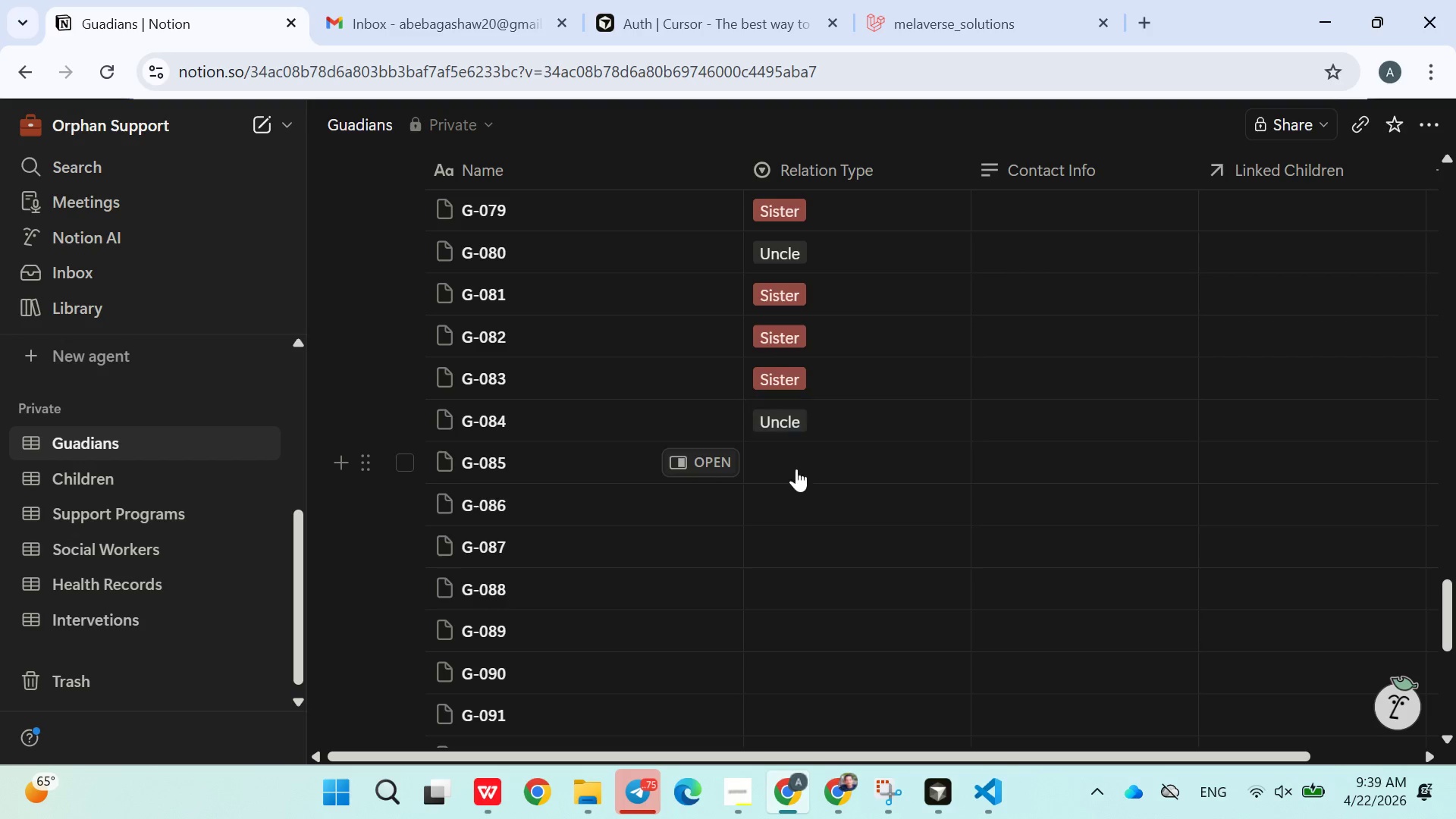 
left_click([796, 469])
 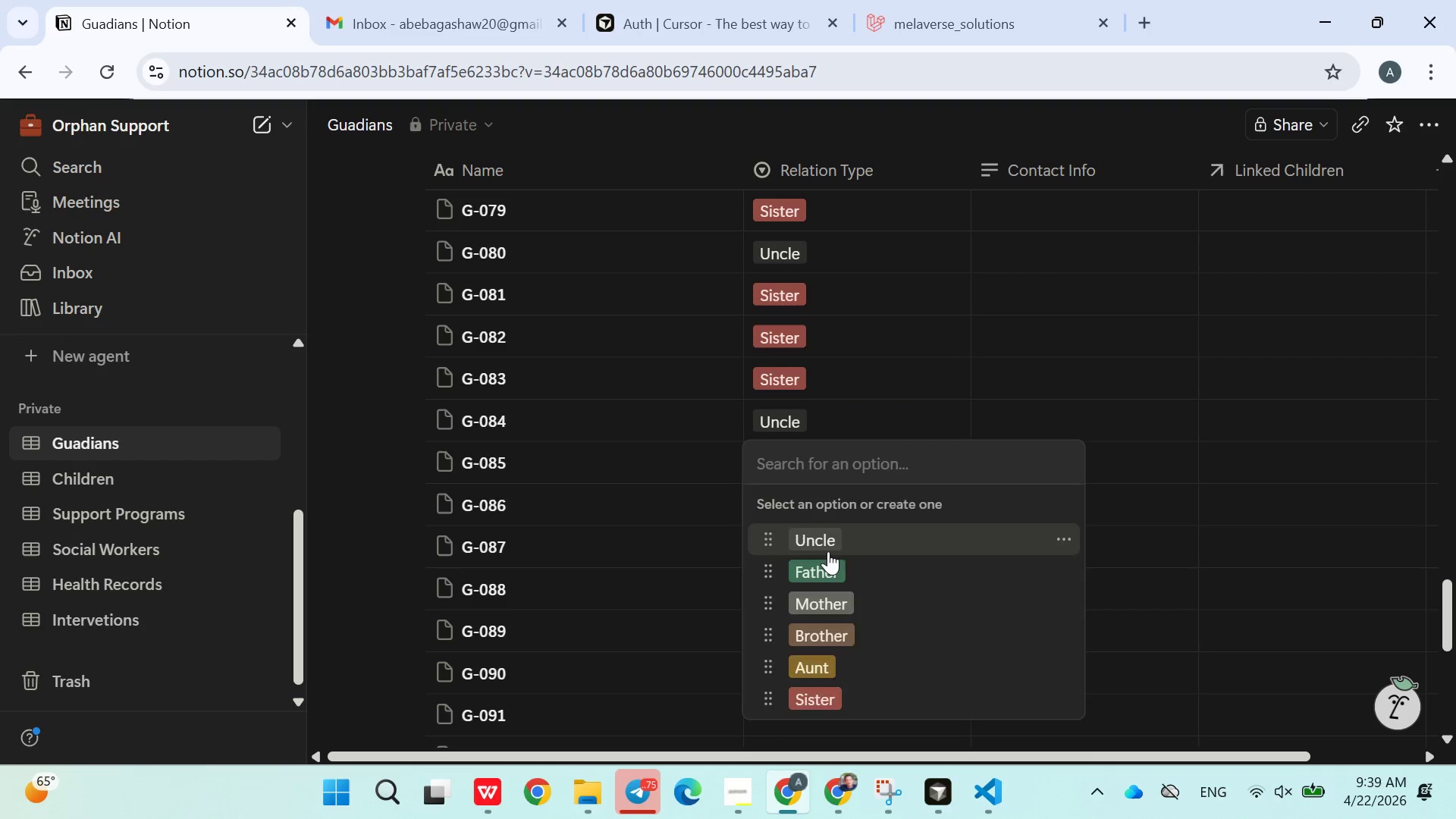 
double_click([797, 508])
 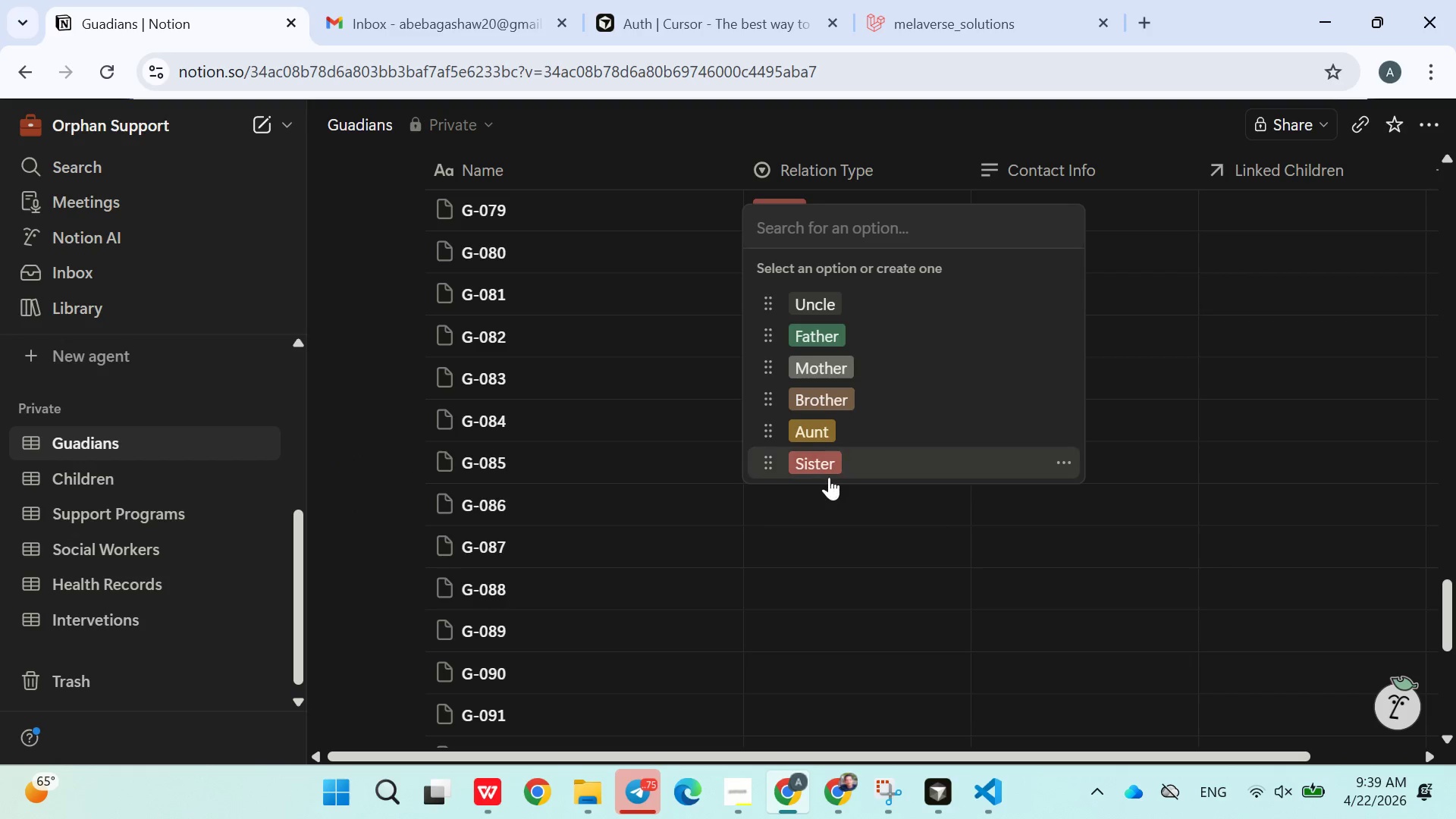 
left_click([829, 477])
 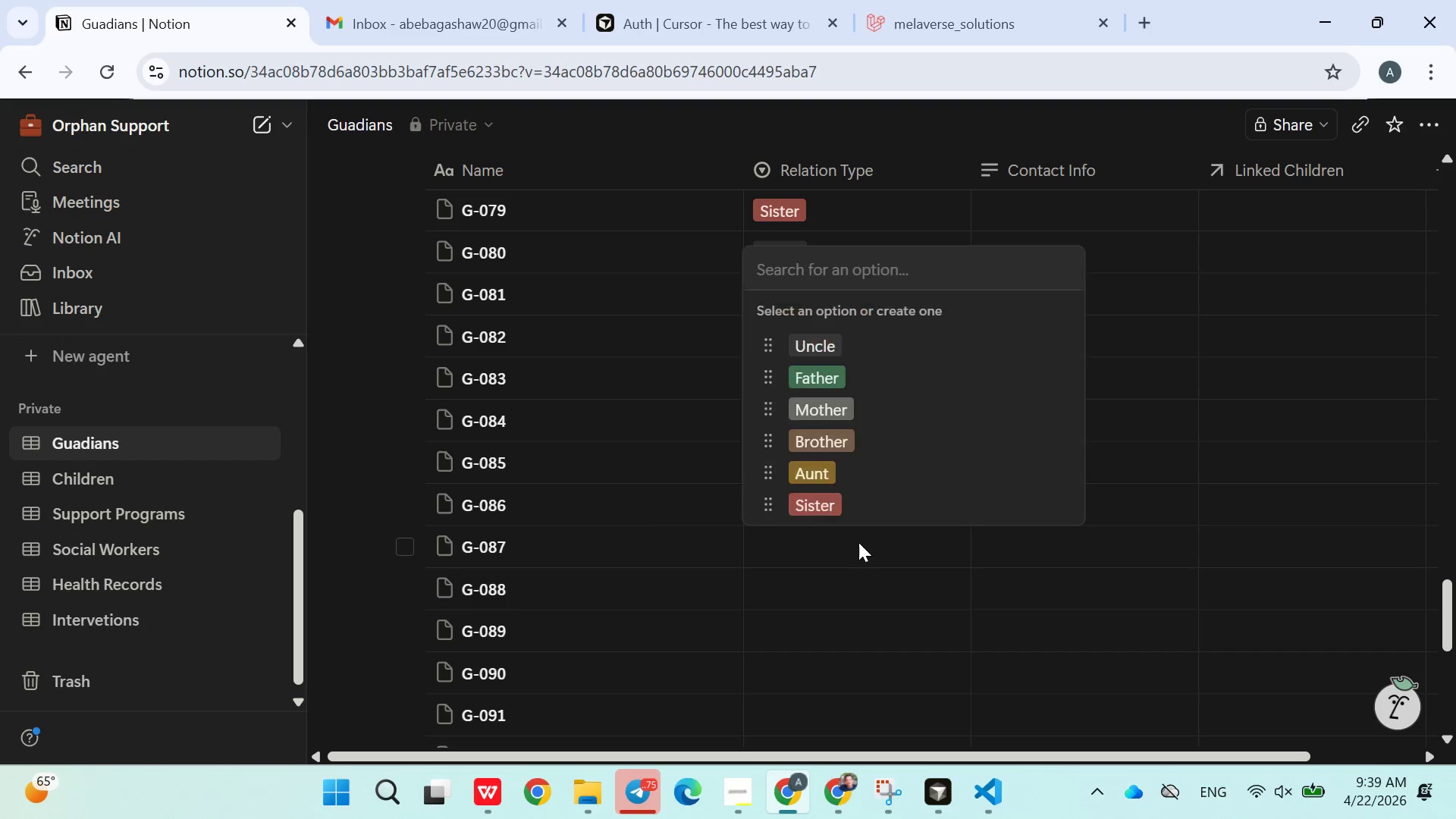 
left_click([850, 497])
 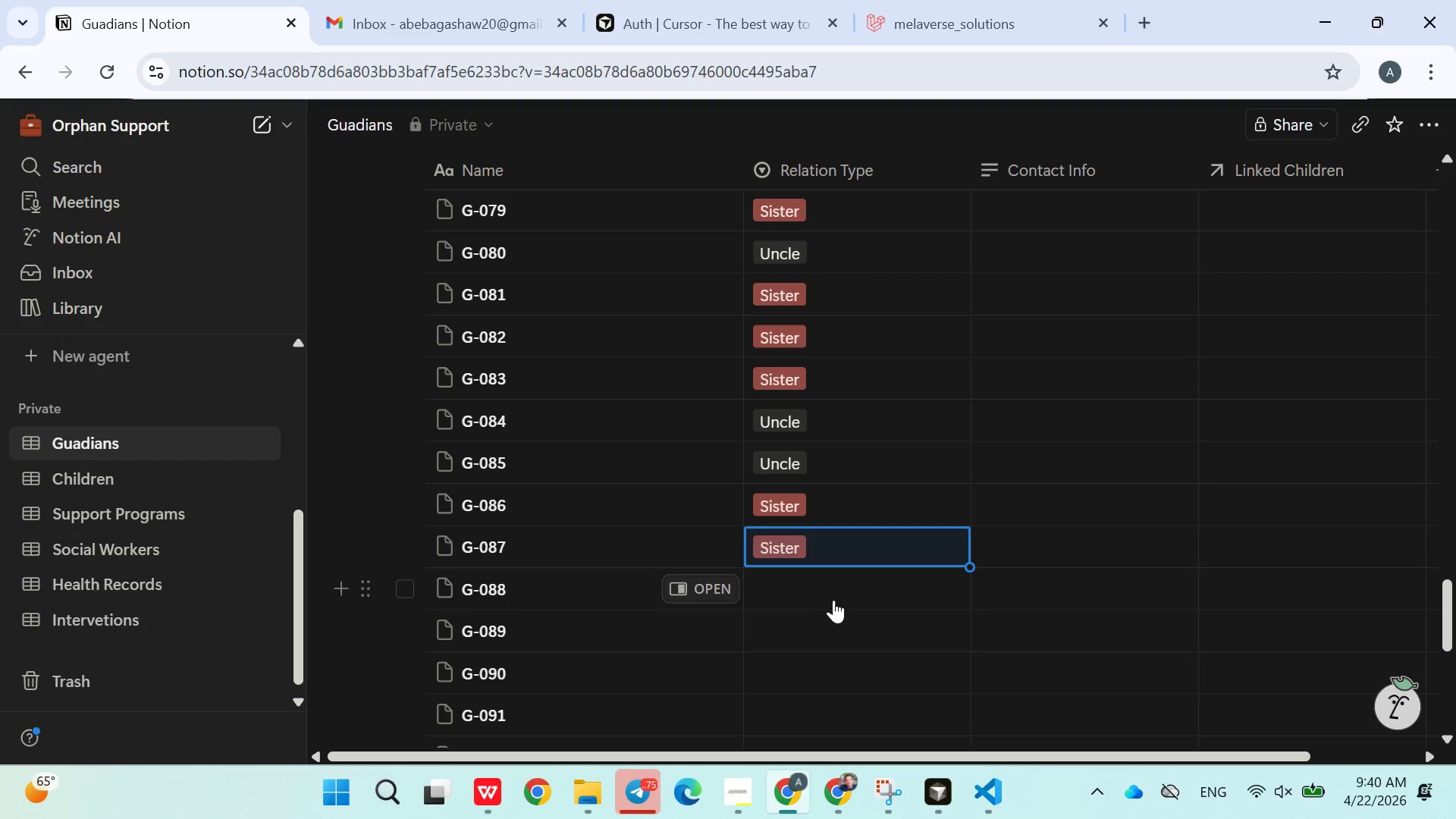 
left_click([826, 604])
 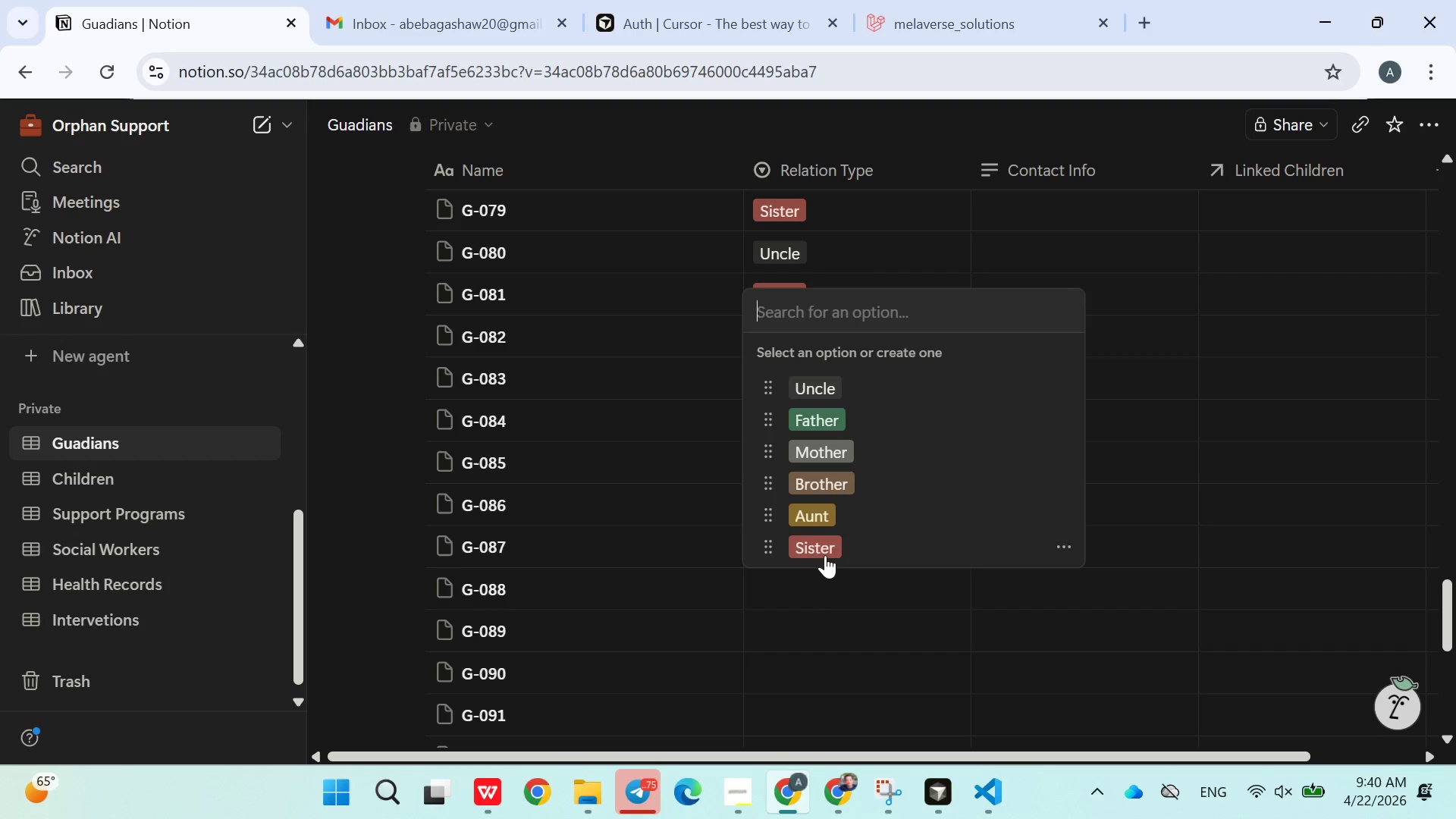 
left_click([825, 552])
 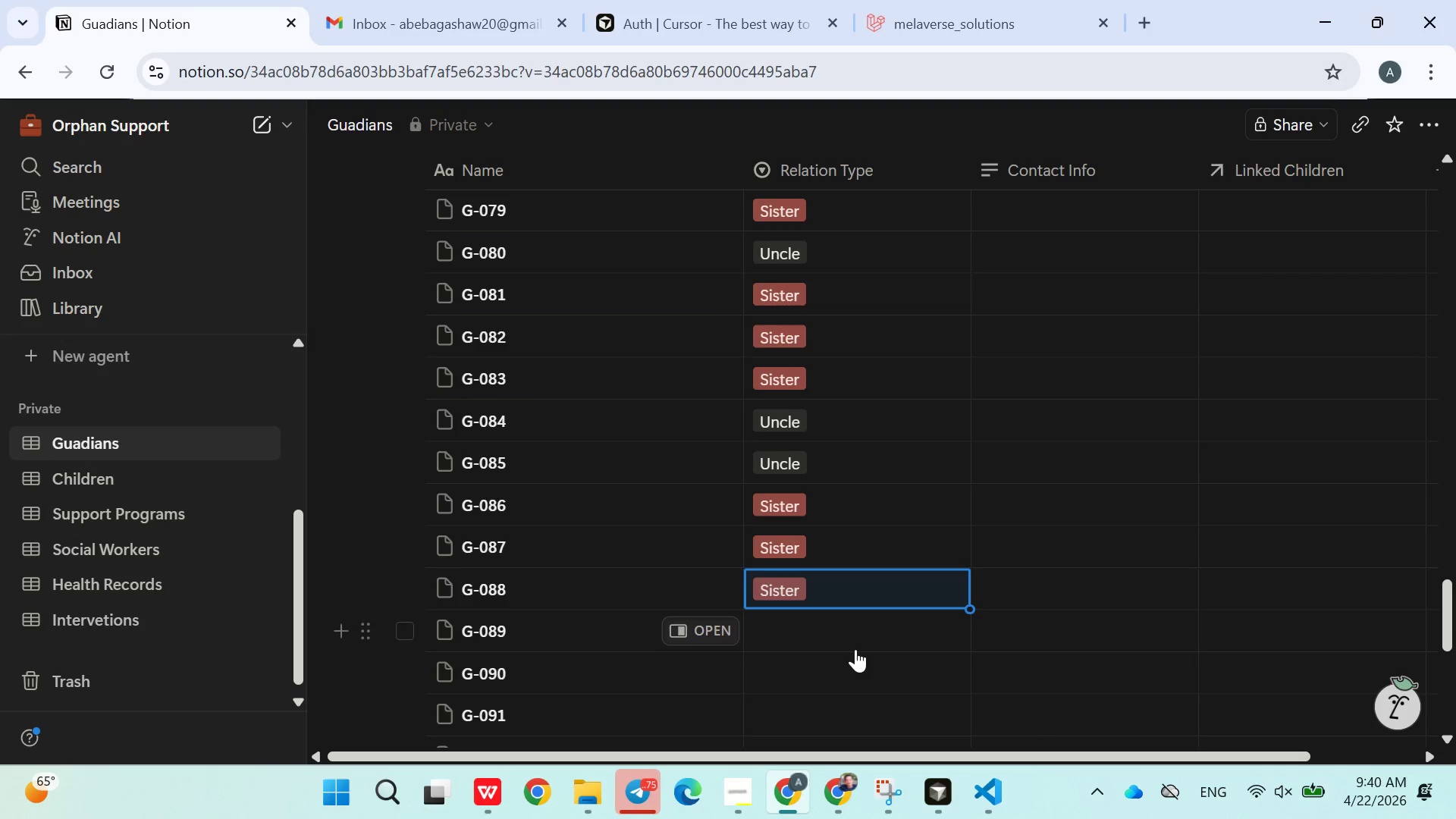 
scroll: coordinate [855, 649], scroll_direction: down, amount: 2.0
 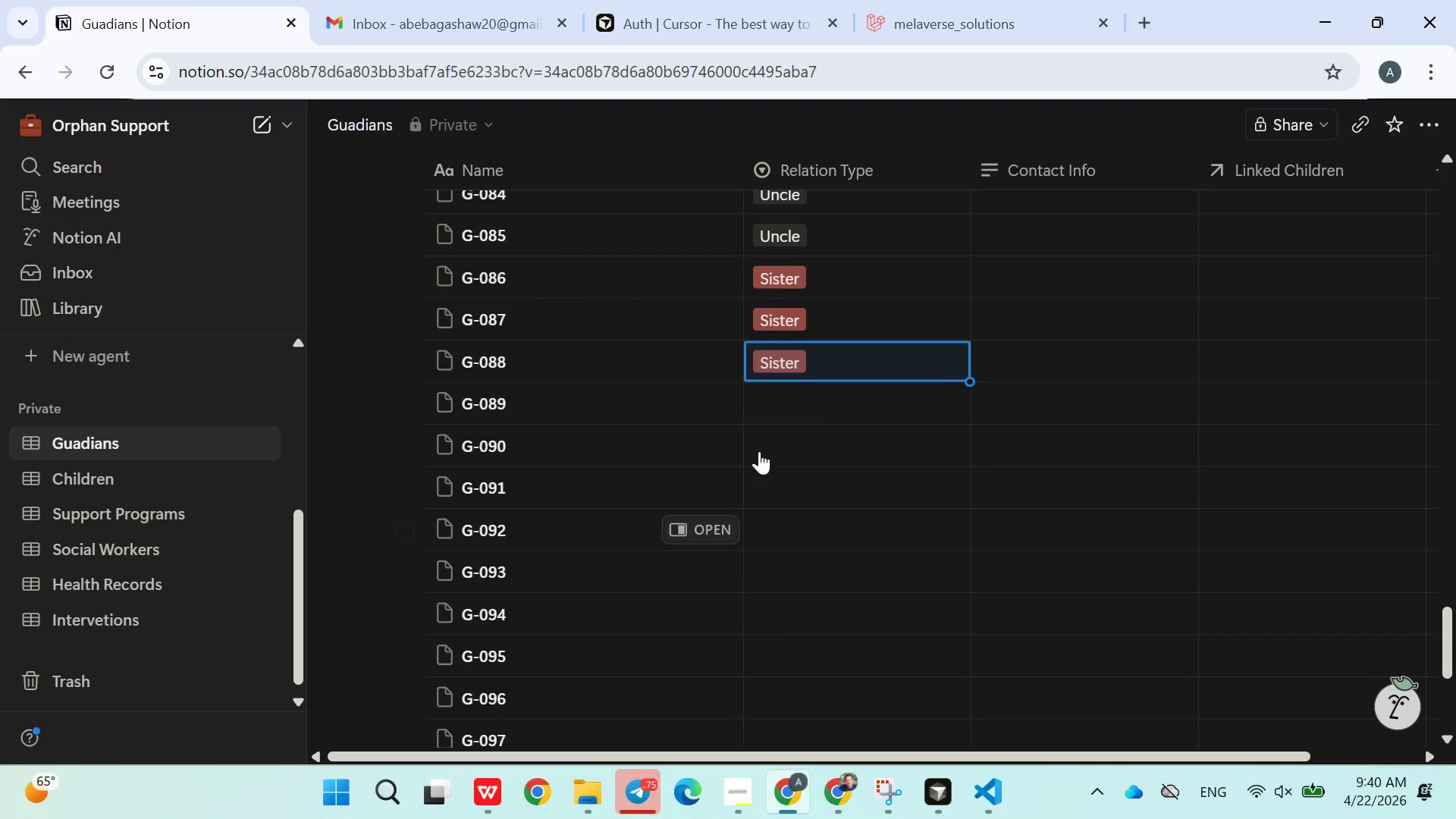 
mouse_move([782, 414])
 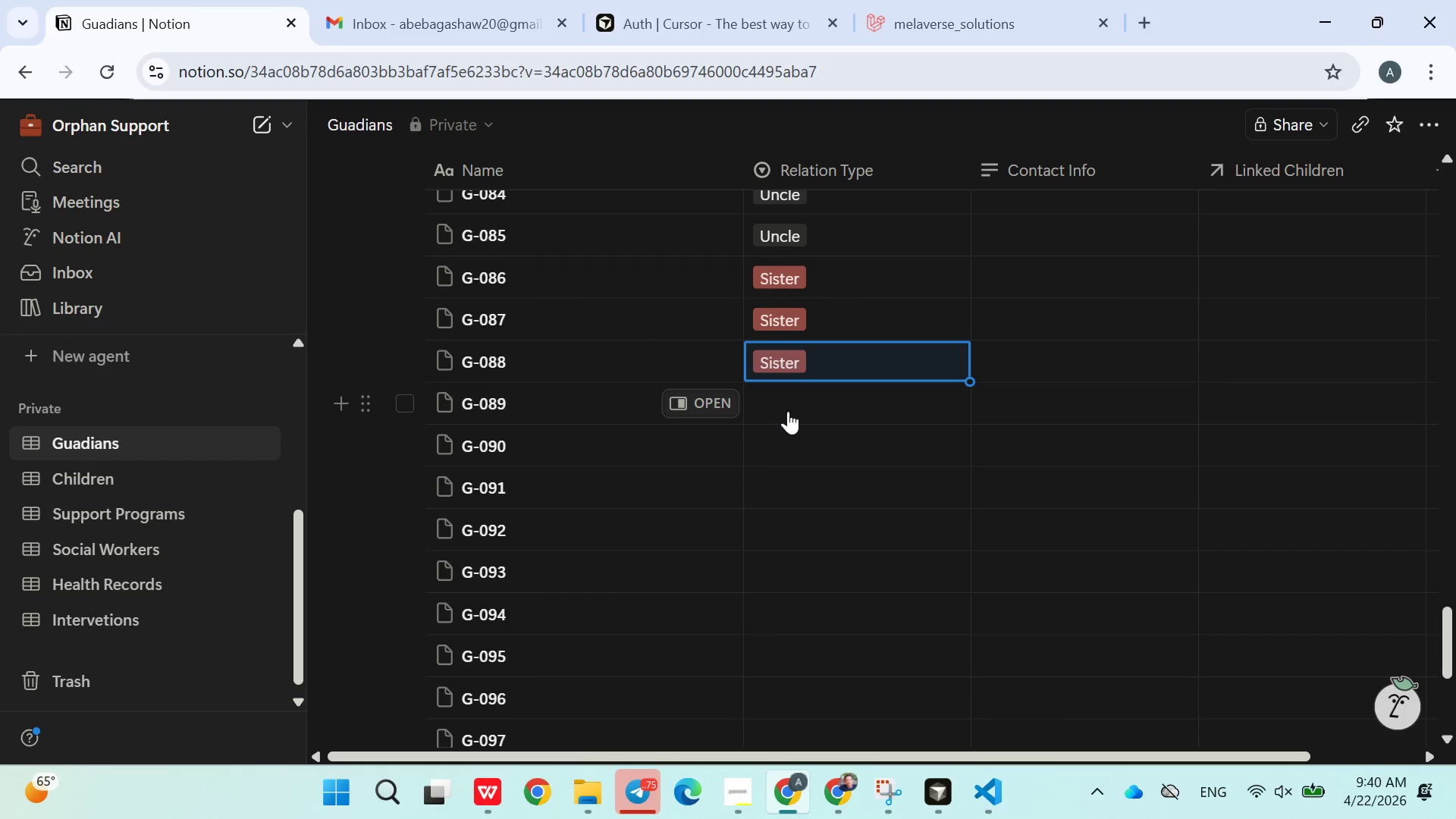 
left_click([788, 411])
 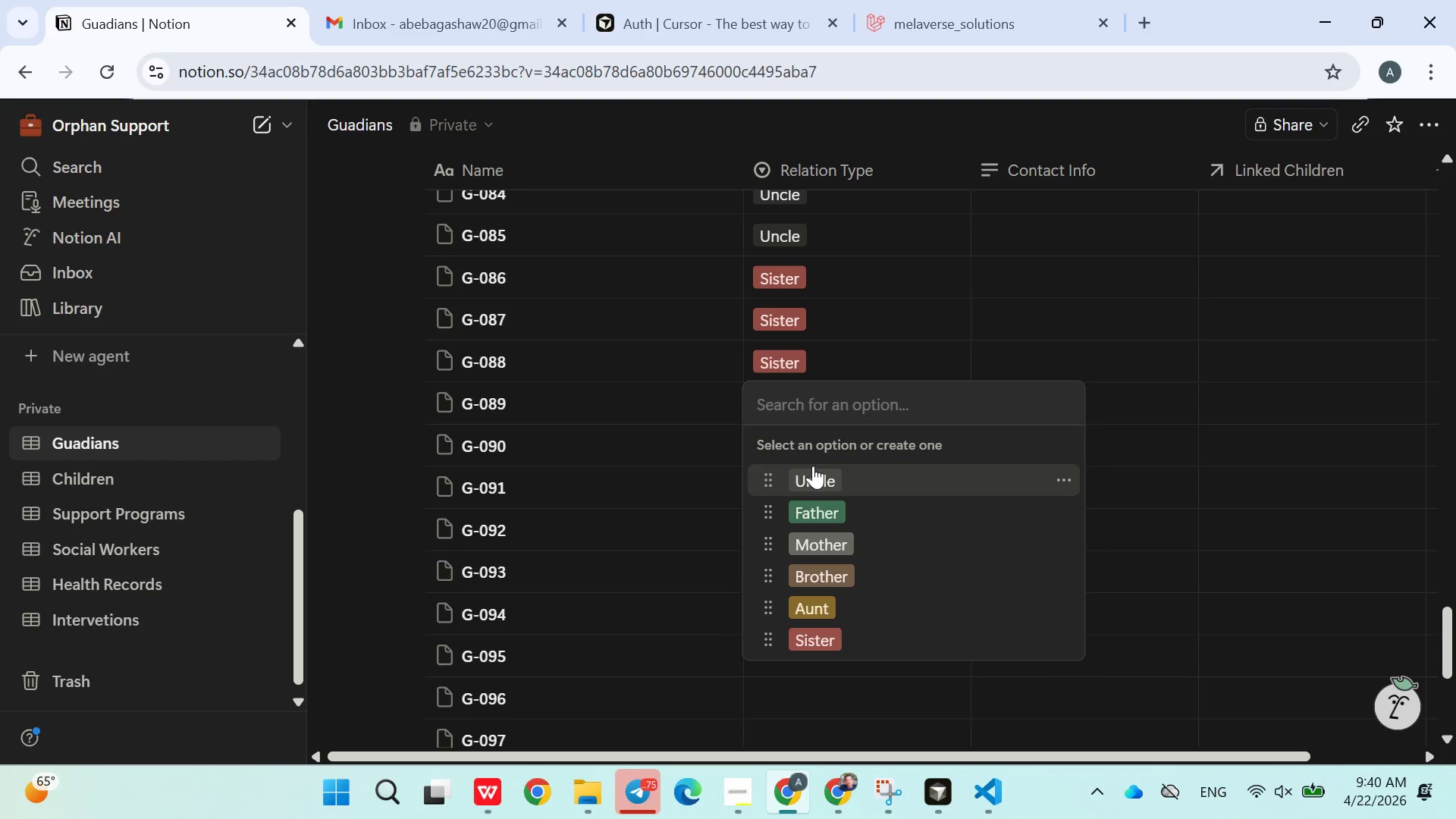 
left_click([813, 472])
 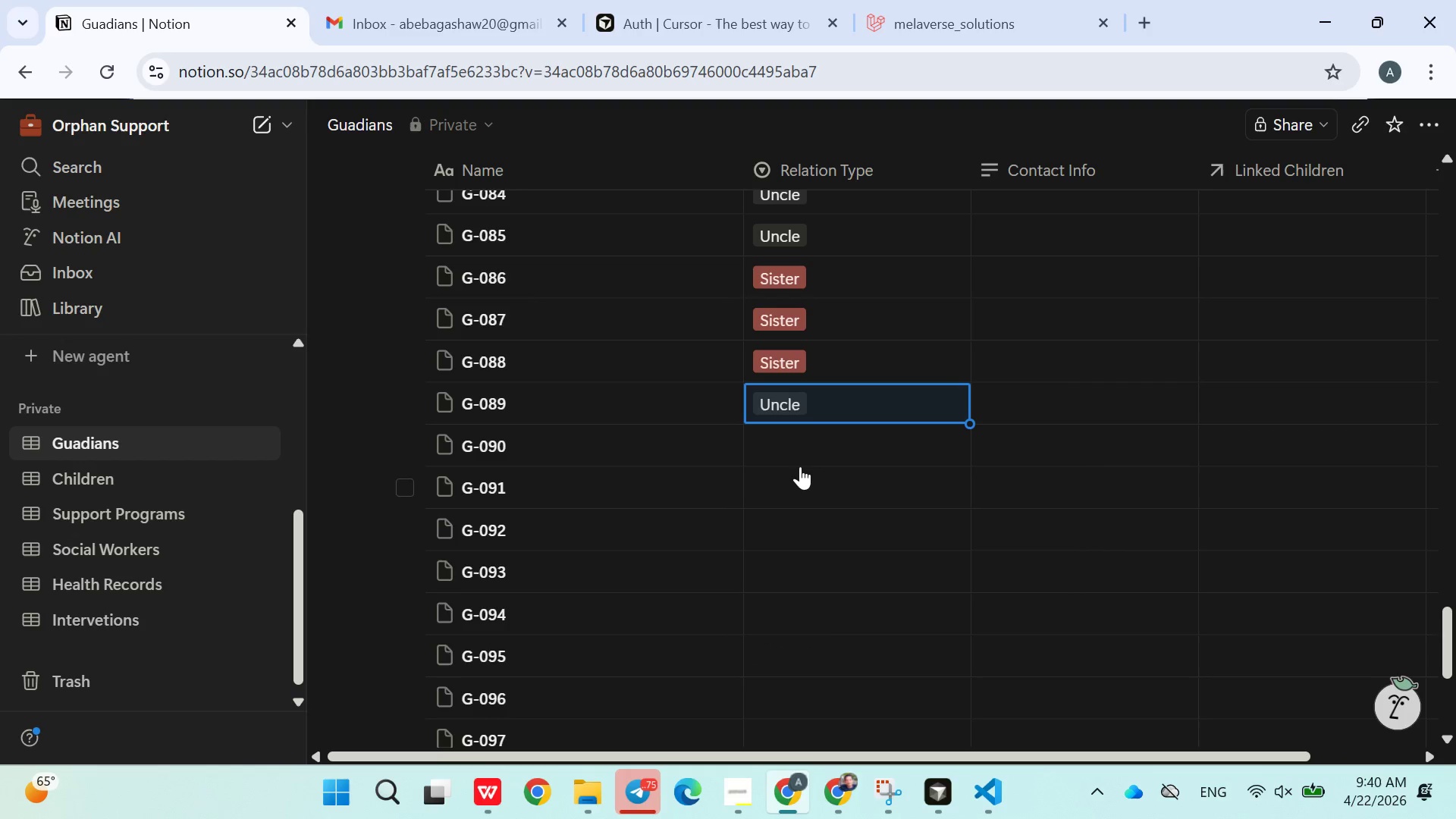 
left_click([796, 462])
 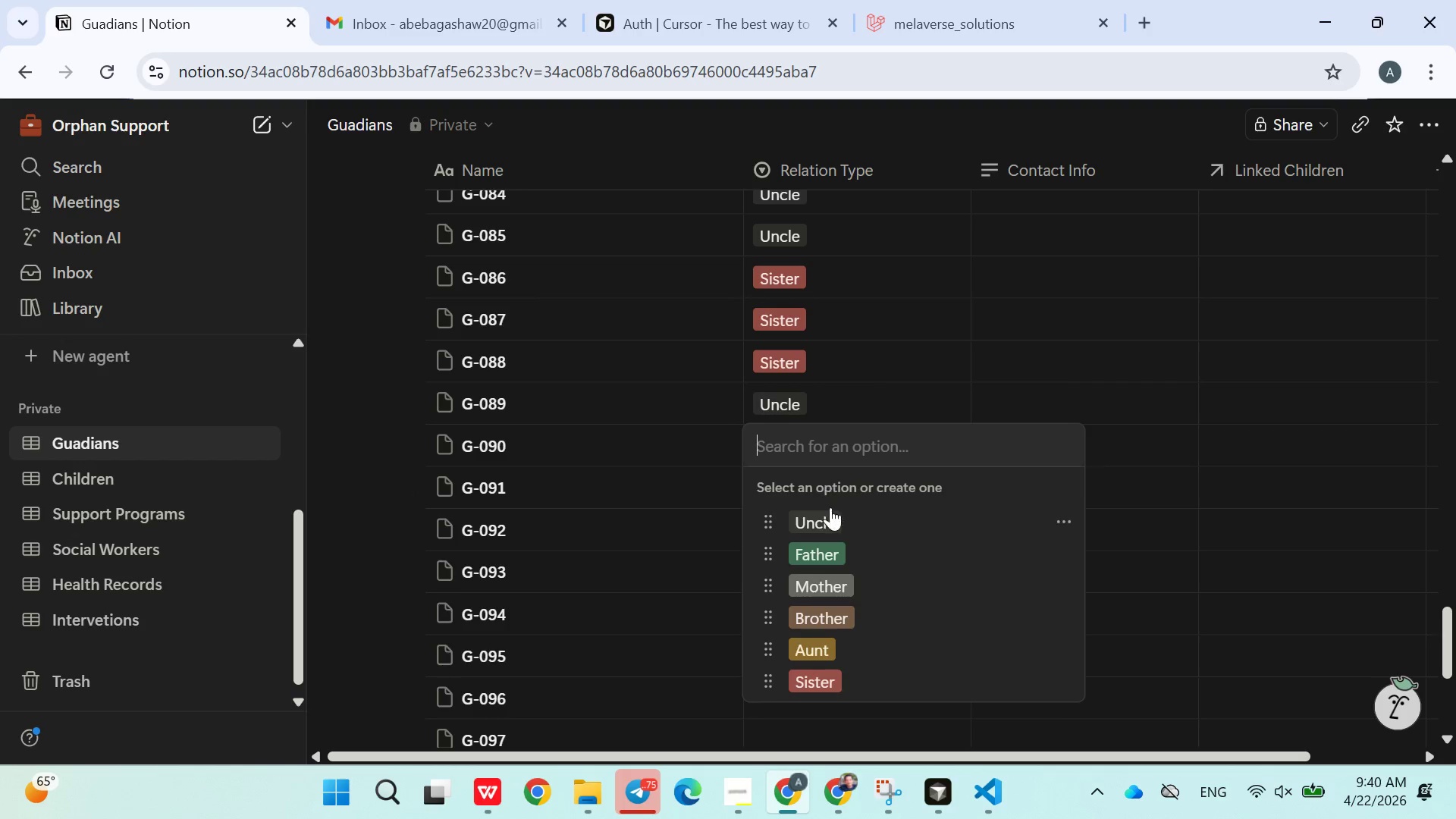 
left_click([830, 507])
 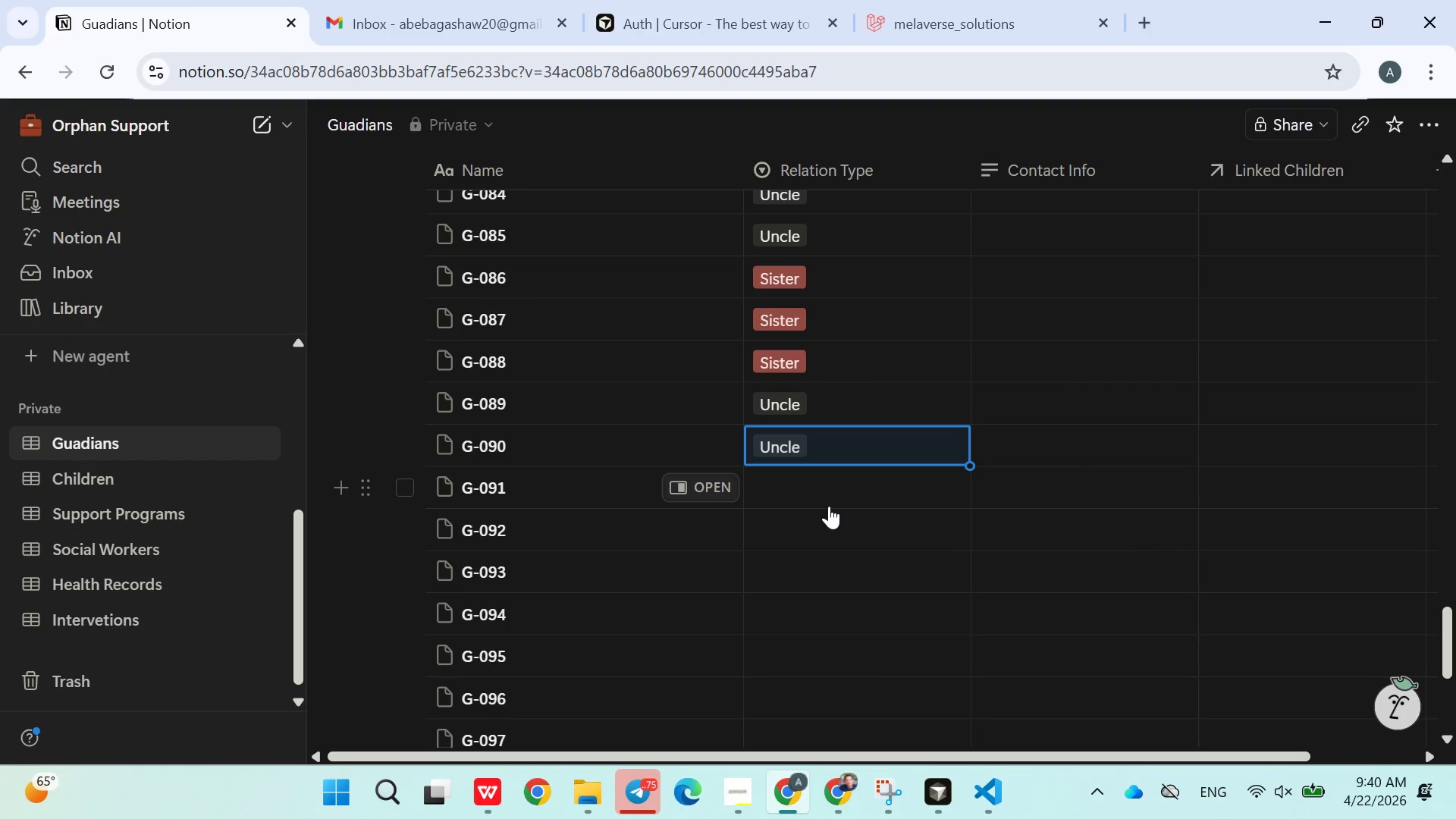 
left_click([827, 506])
 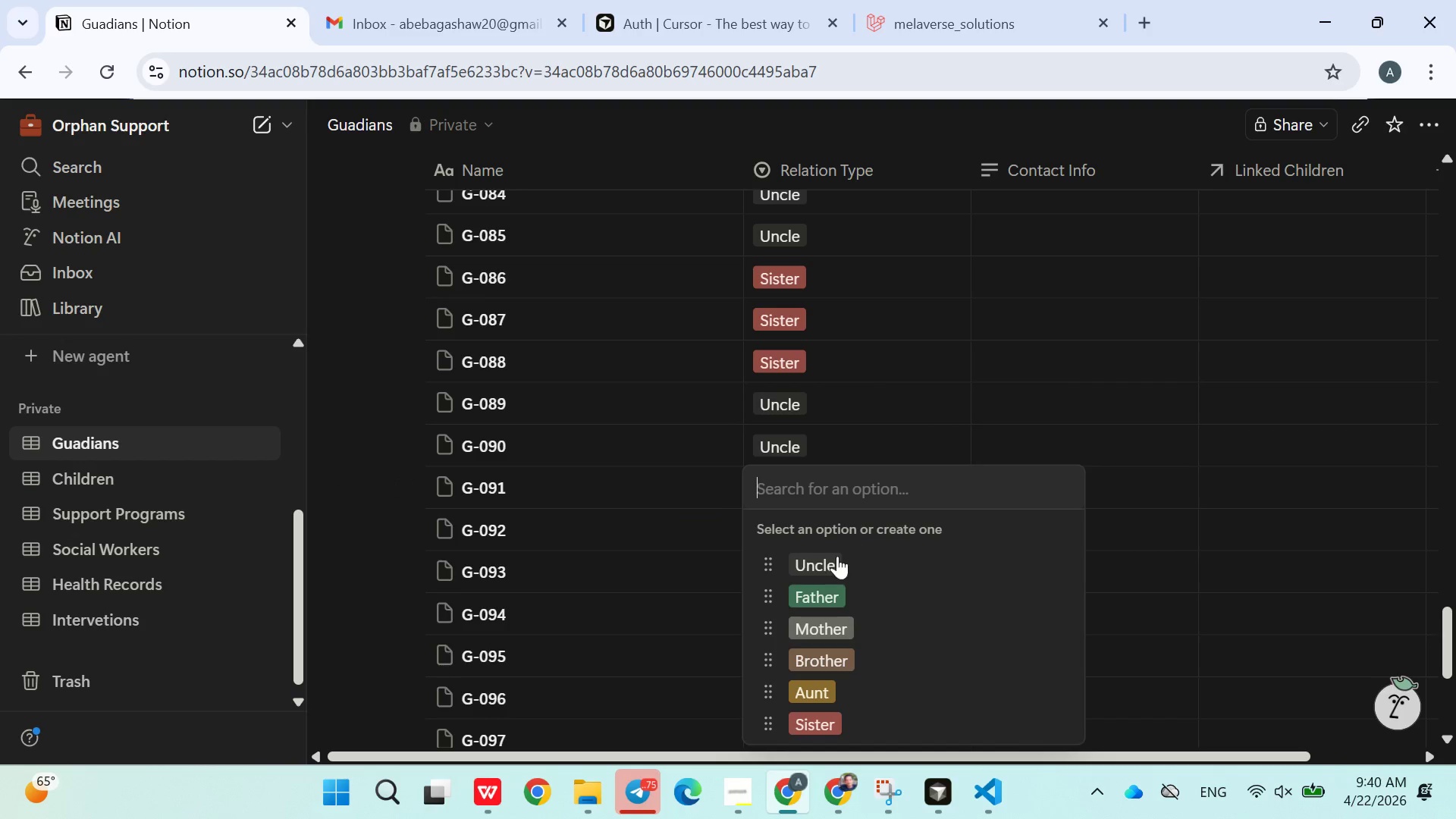 
left_click([837, 557])
 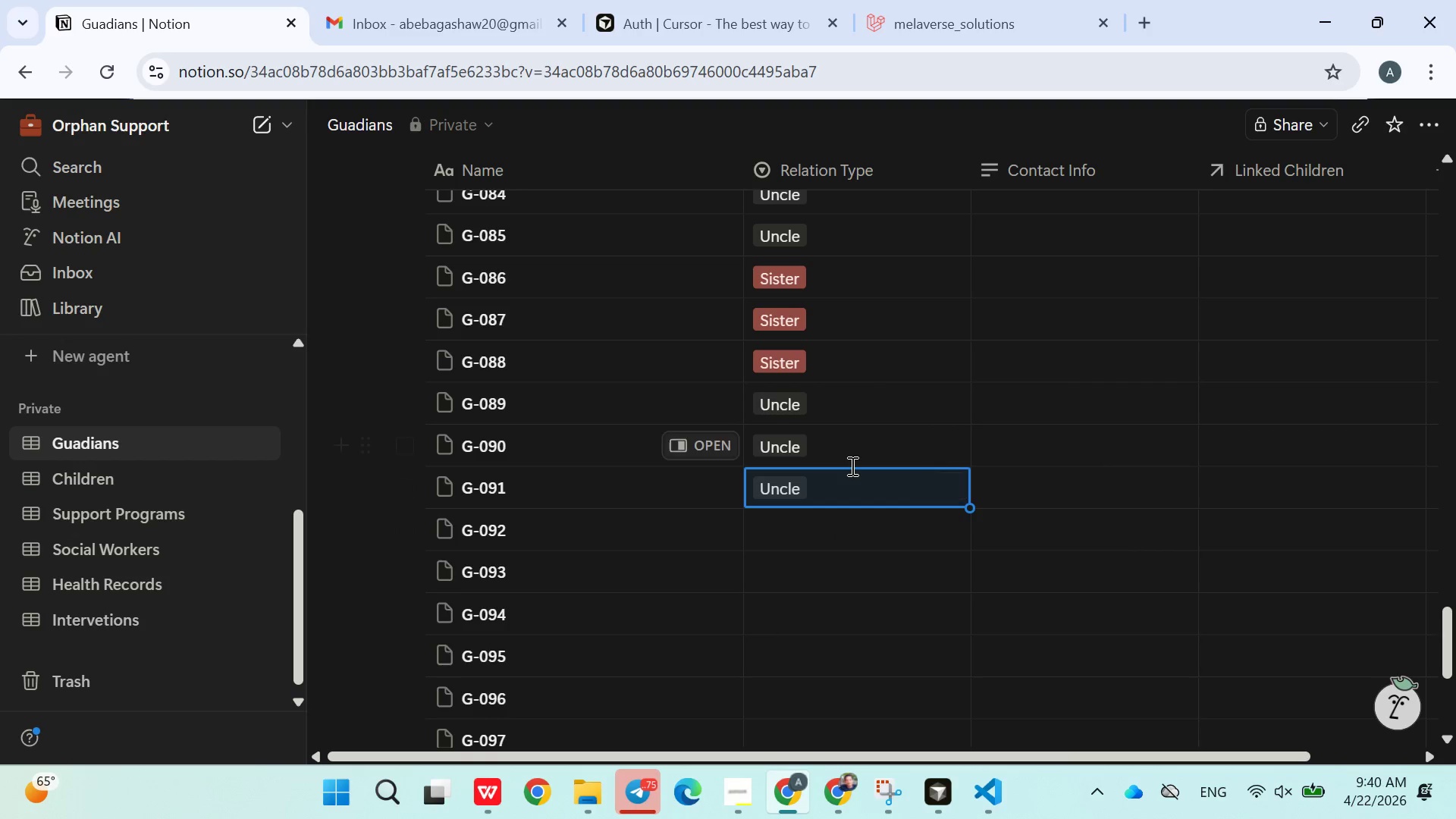 
scroll: coordinate [851, 466], scroll_direction: down, amount: 1.0
 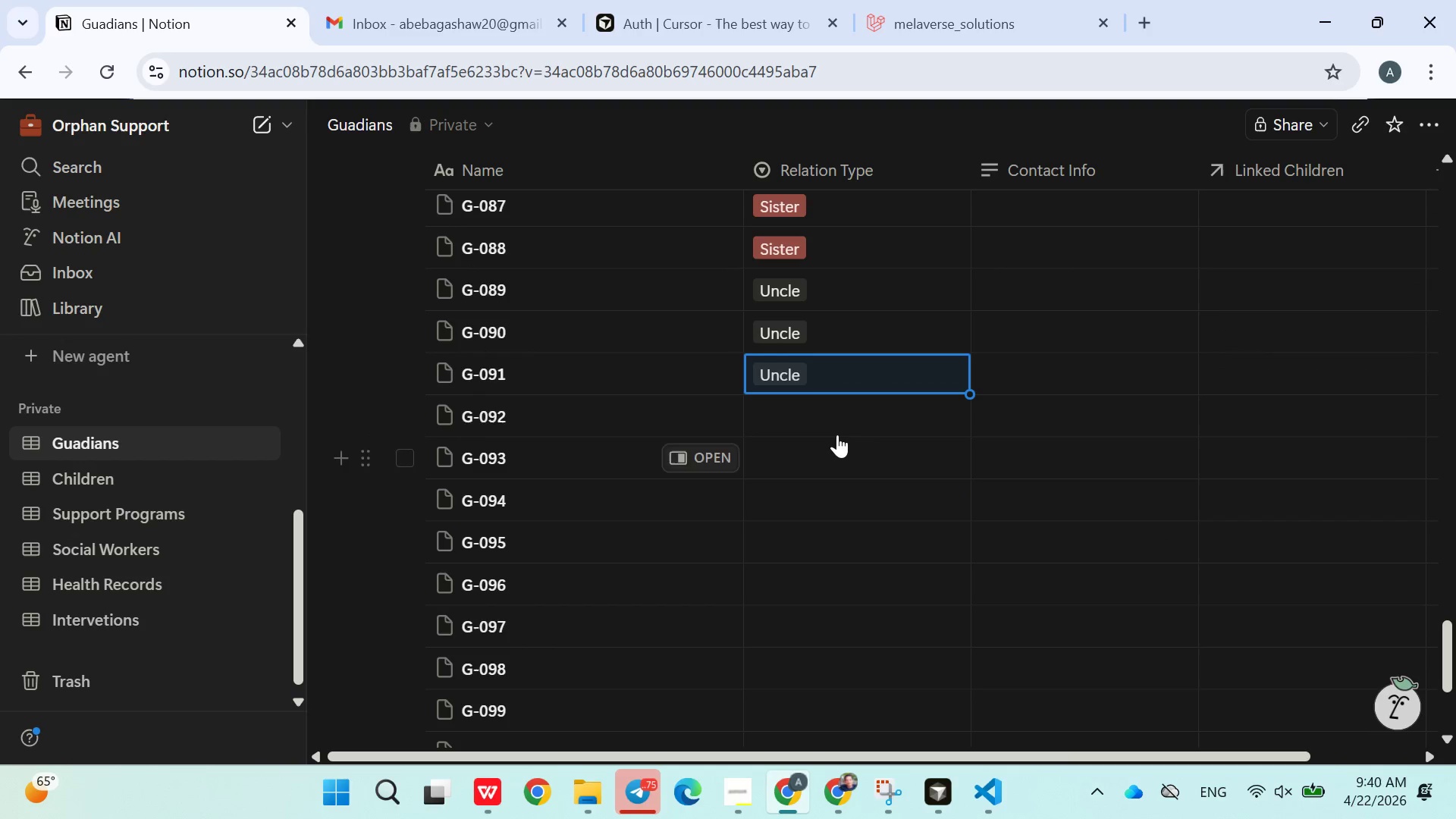 
left_click([833, 430])
 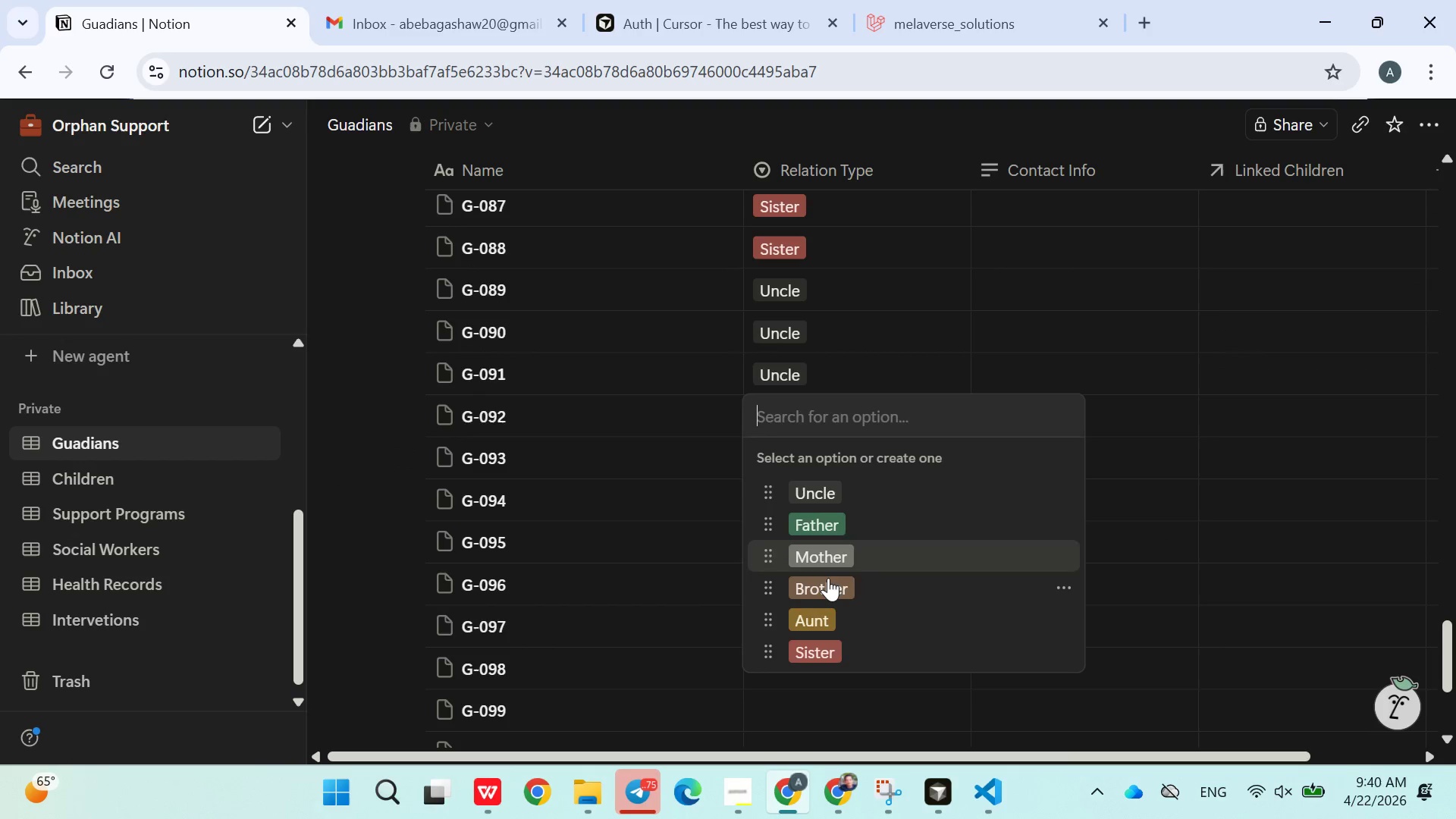 
left_click([828, 582])
 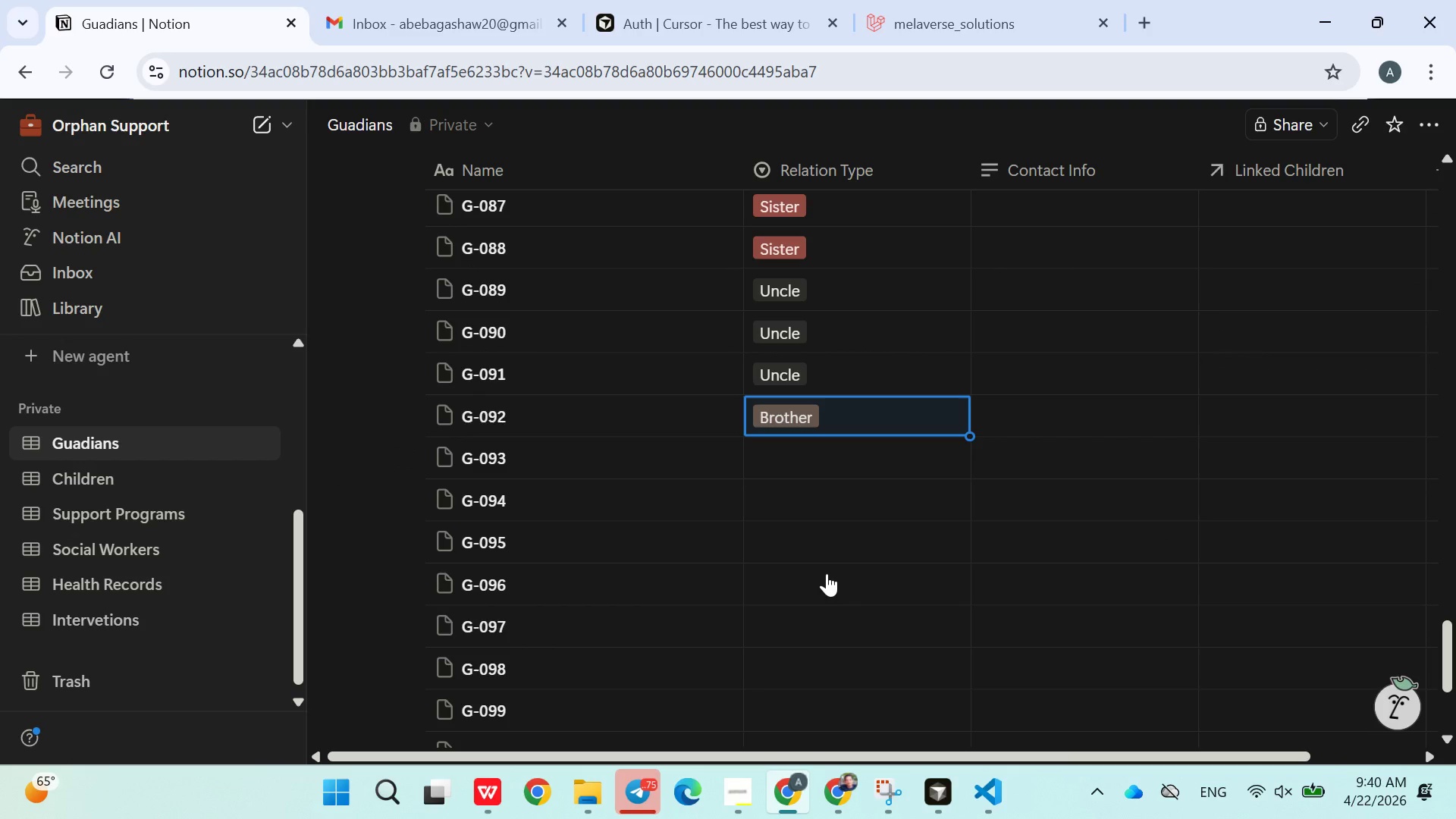 
scroll: coordinate [826, 382], scroll_direction: down, amount: 1.0
 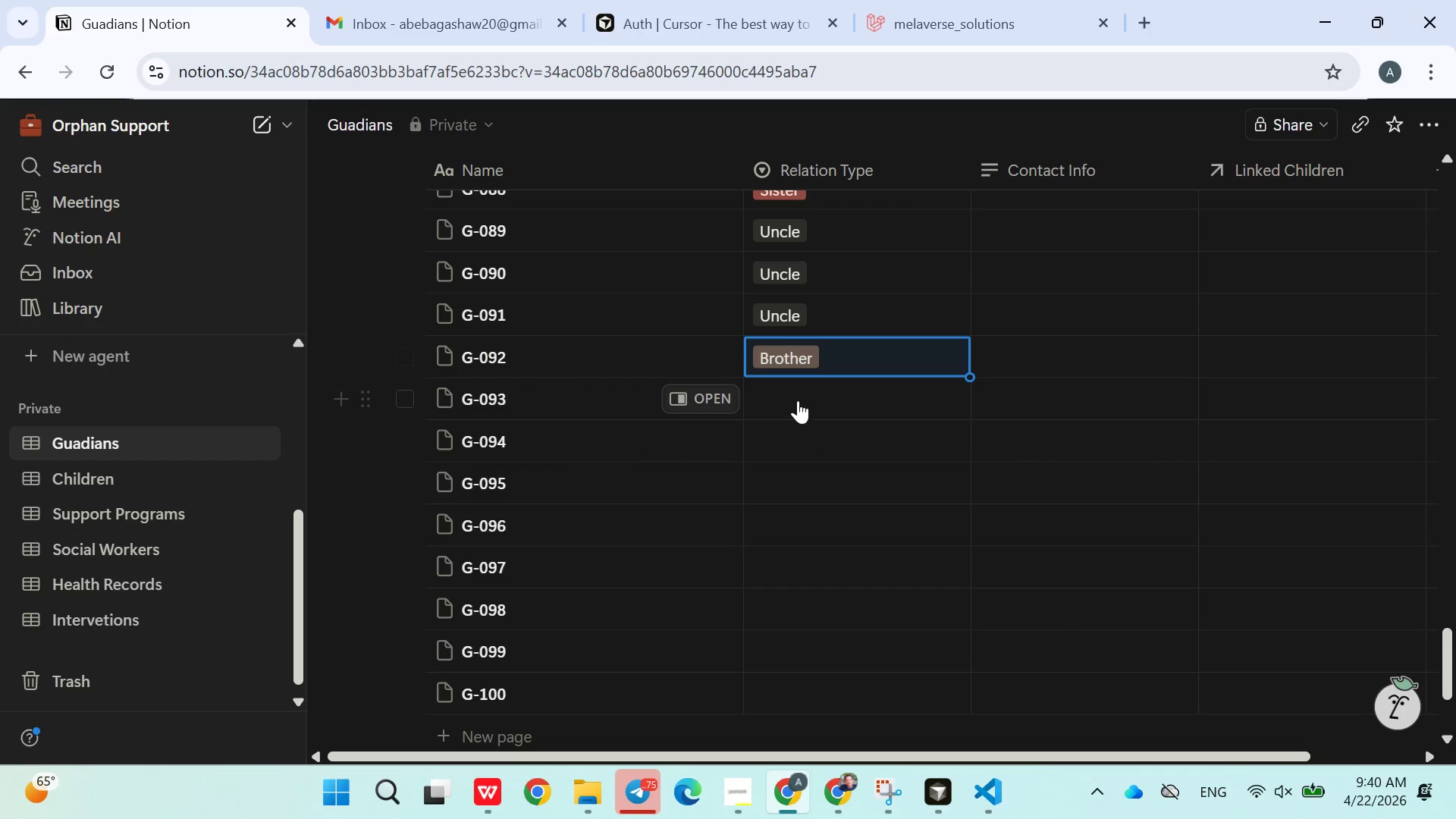 
left_click([798, 400])
 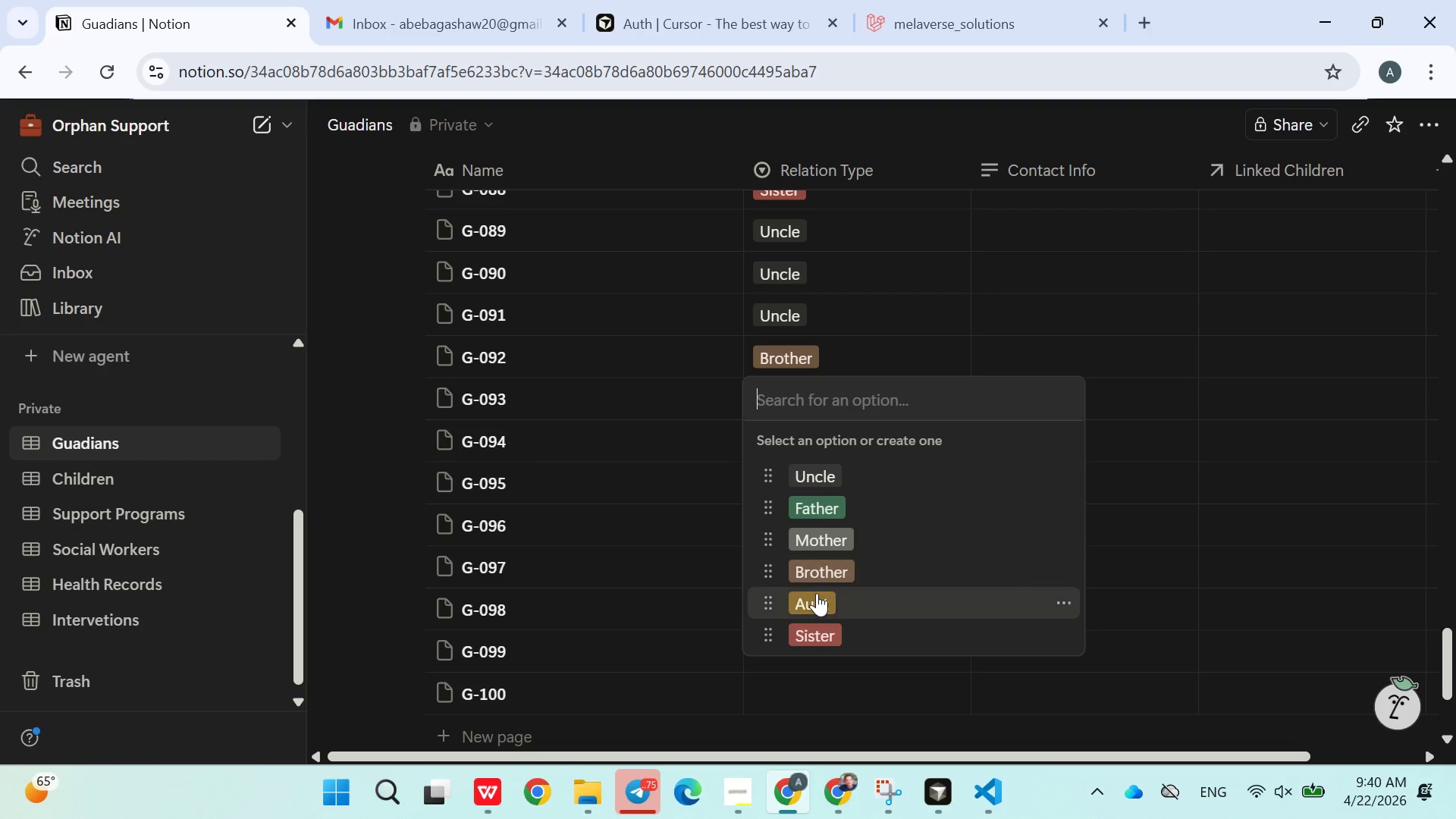 
left_click([817, 593])
 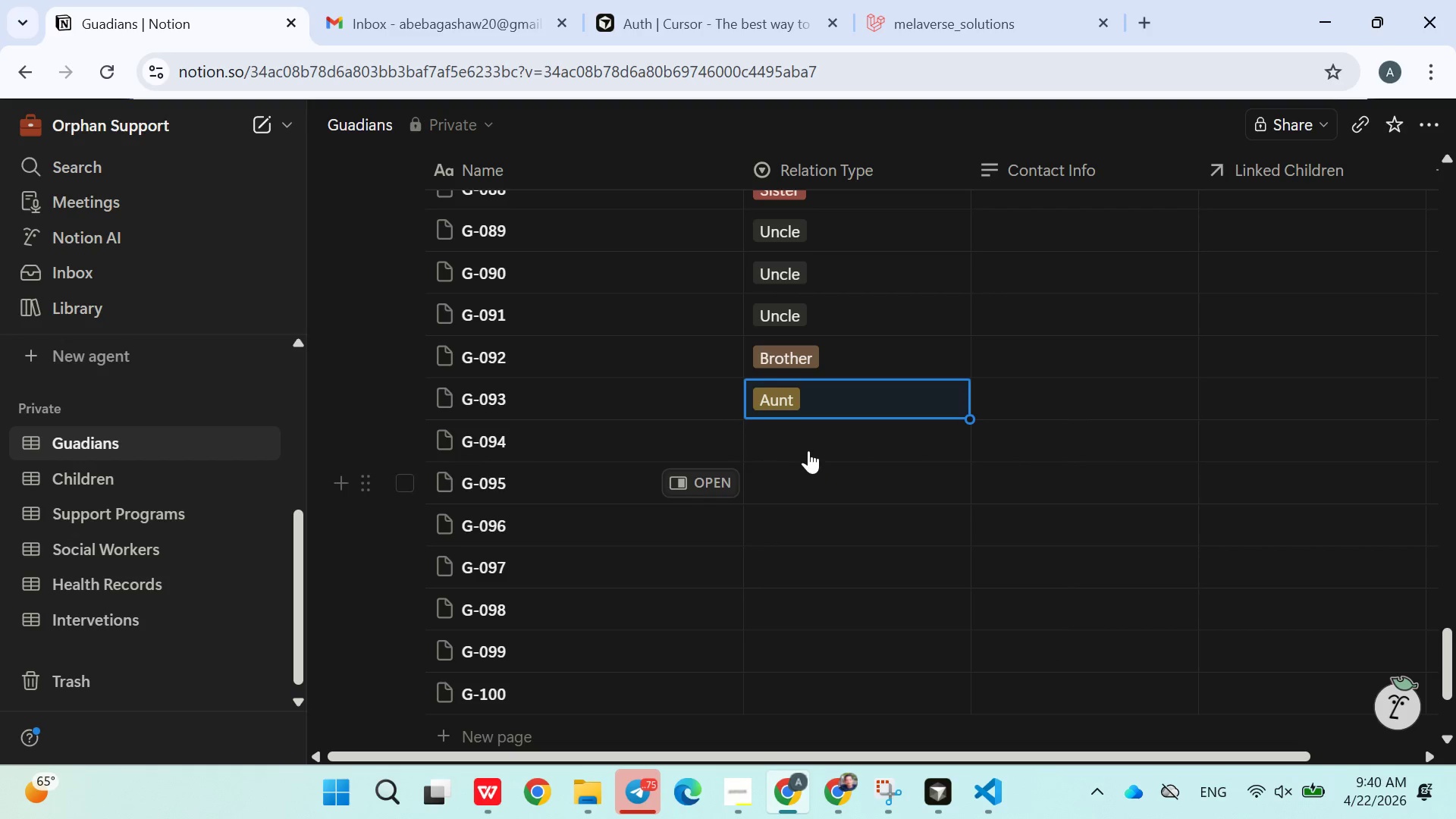 
left_click([805, 441])
 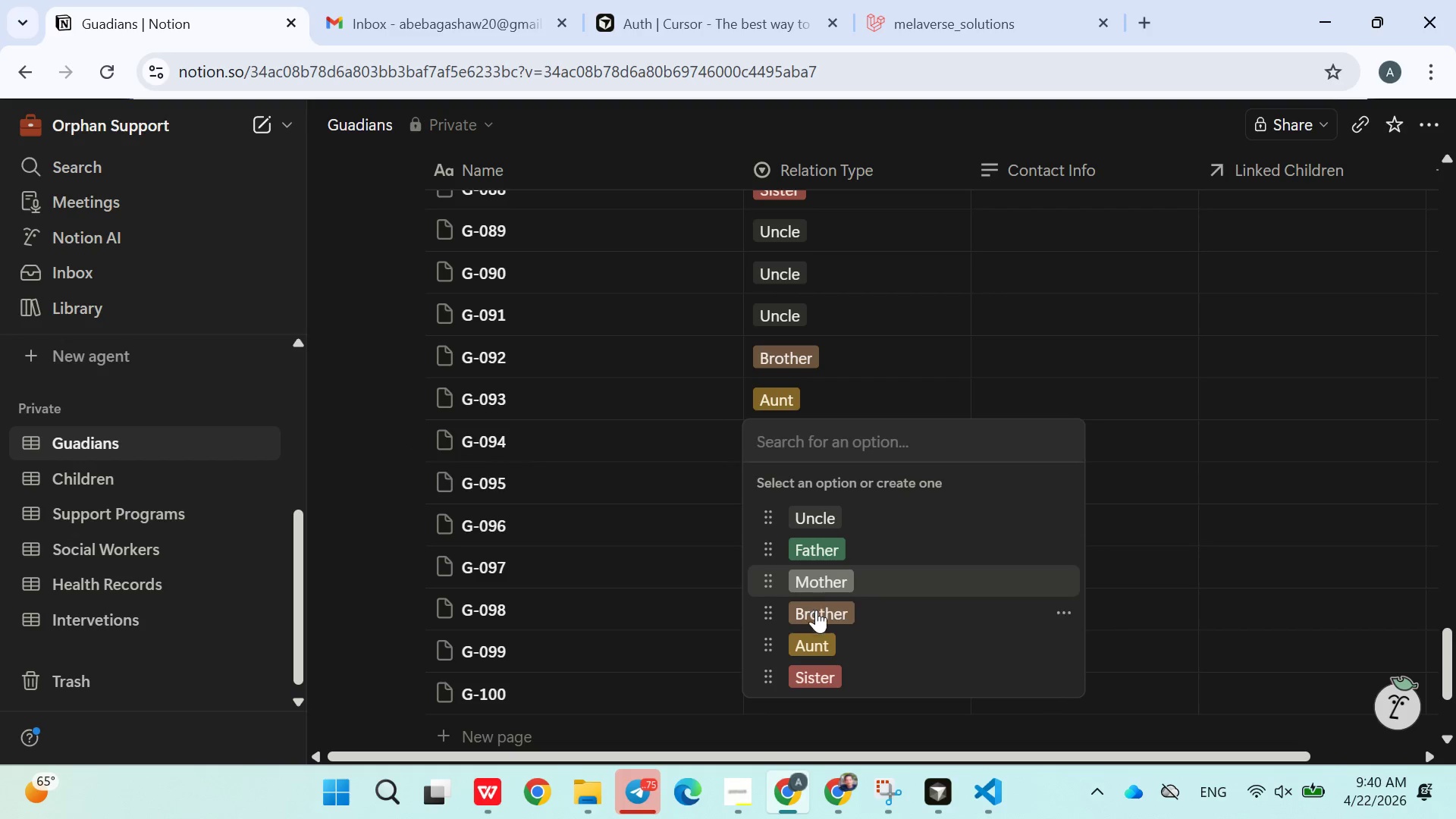 
left_click([816, 613])
 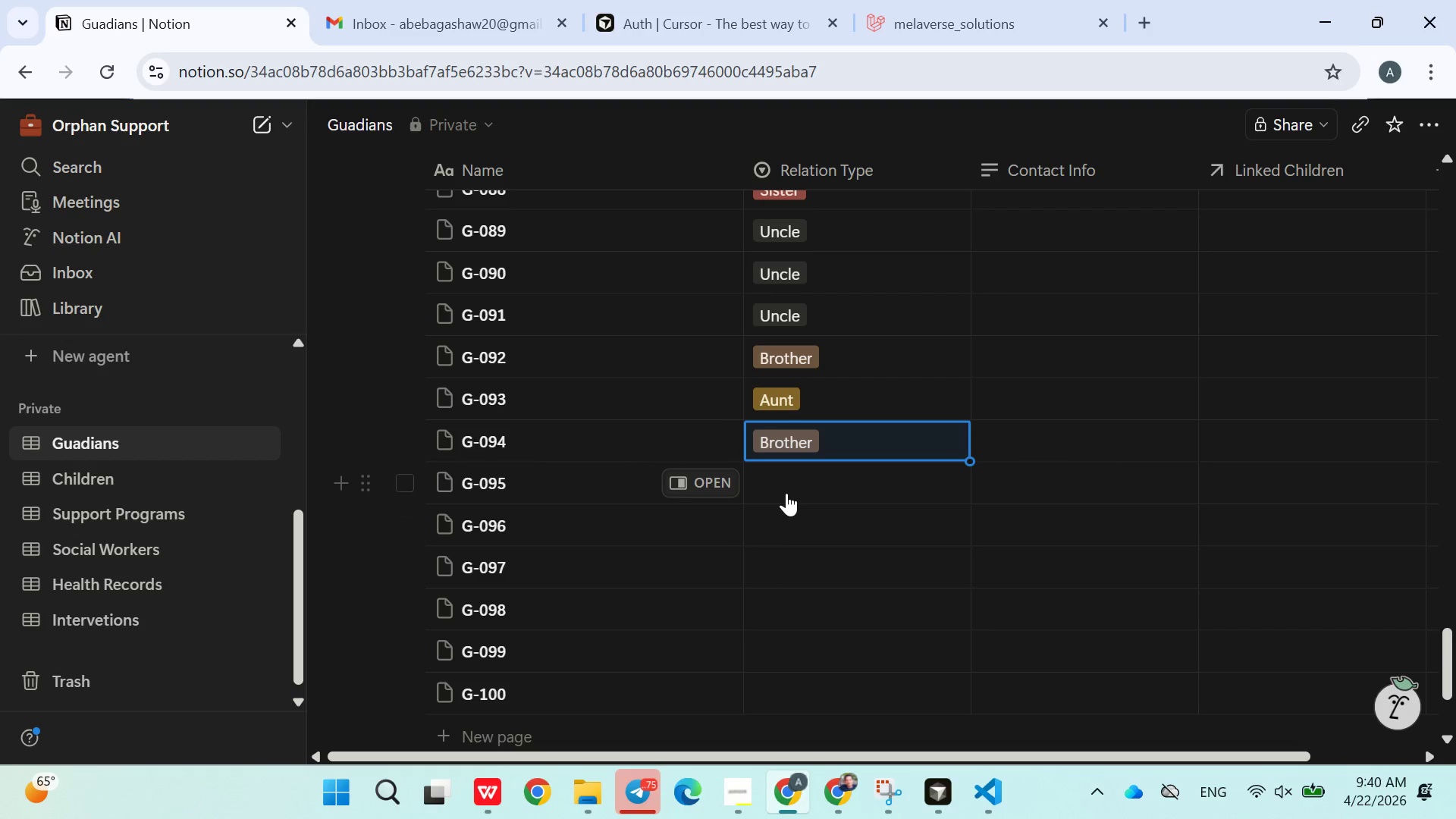 
left_click([786, 493])
 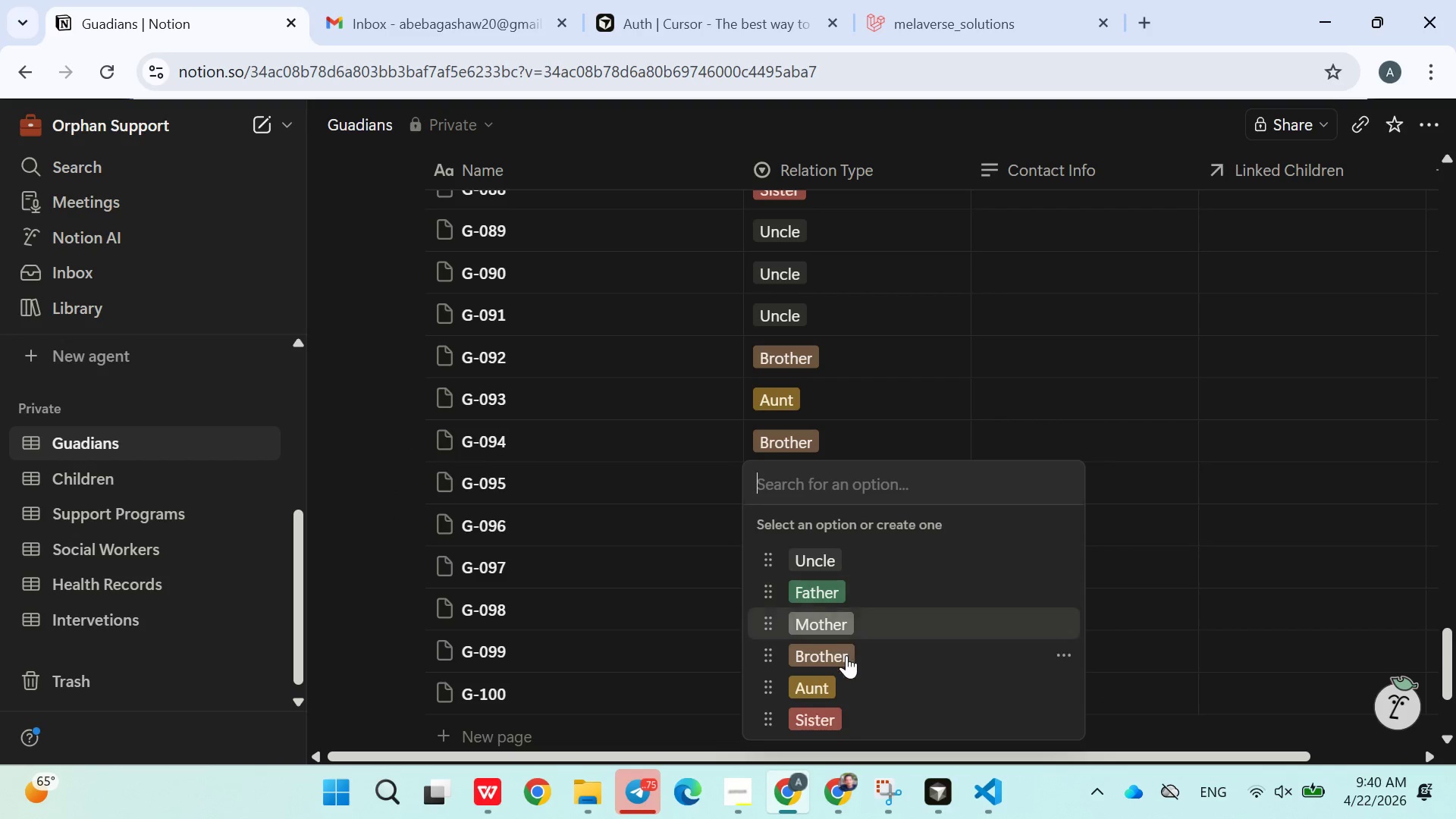 
left_click([846, 661])
 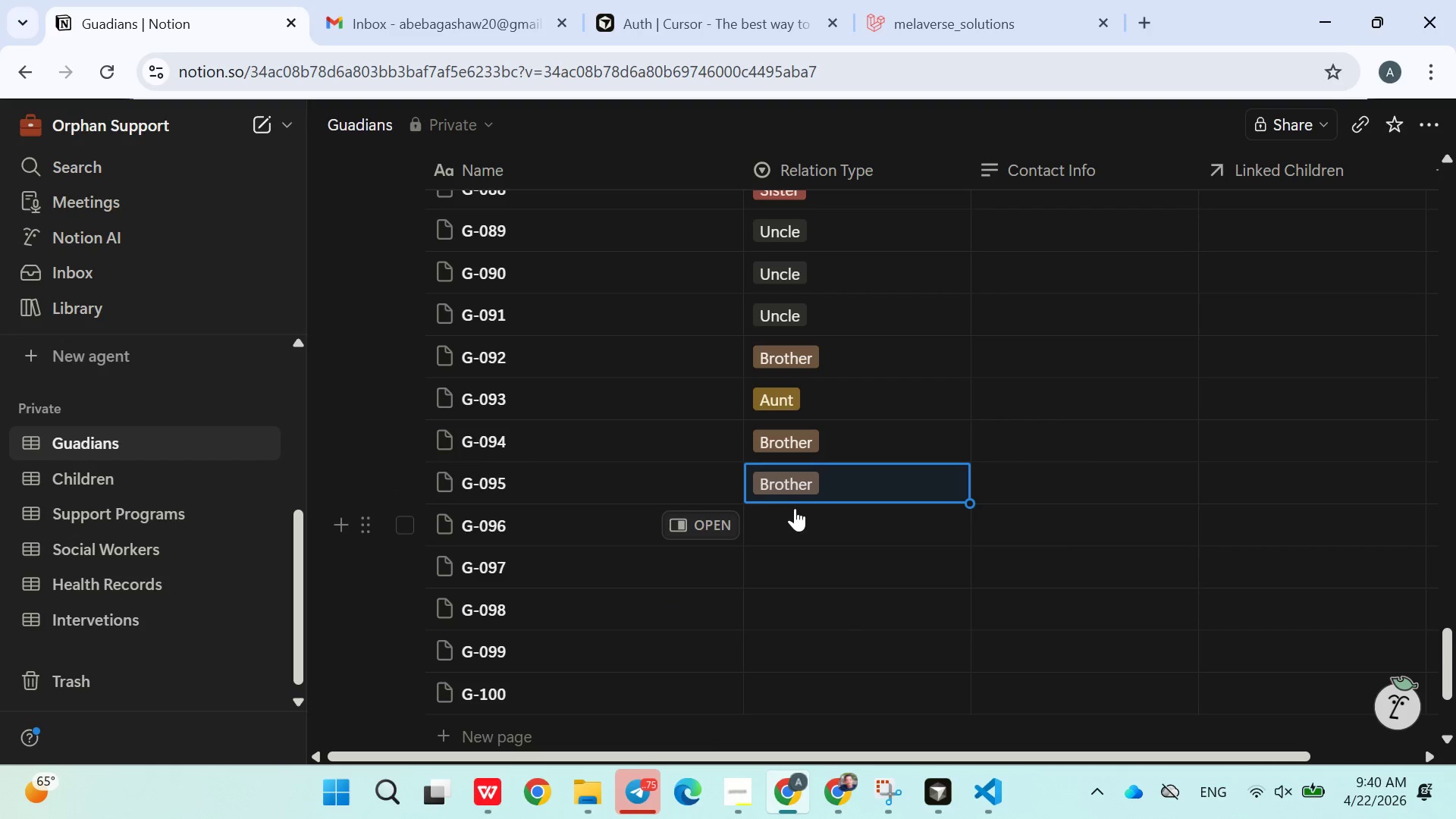 
left_click([791, 513])
 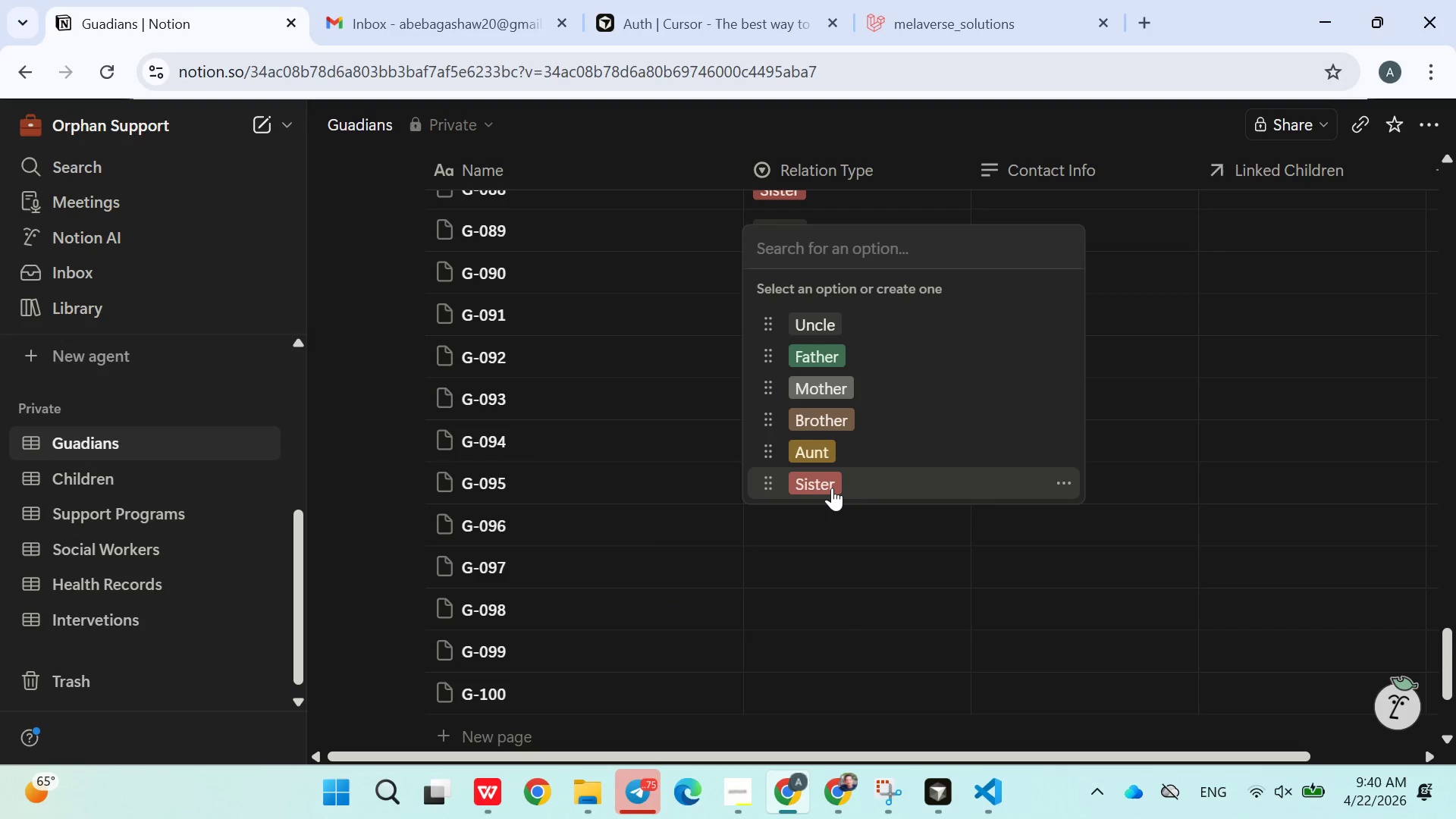 
left_click([832, 488])
 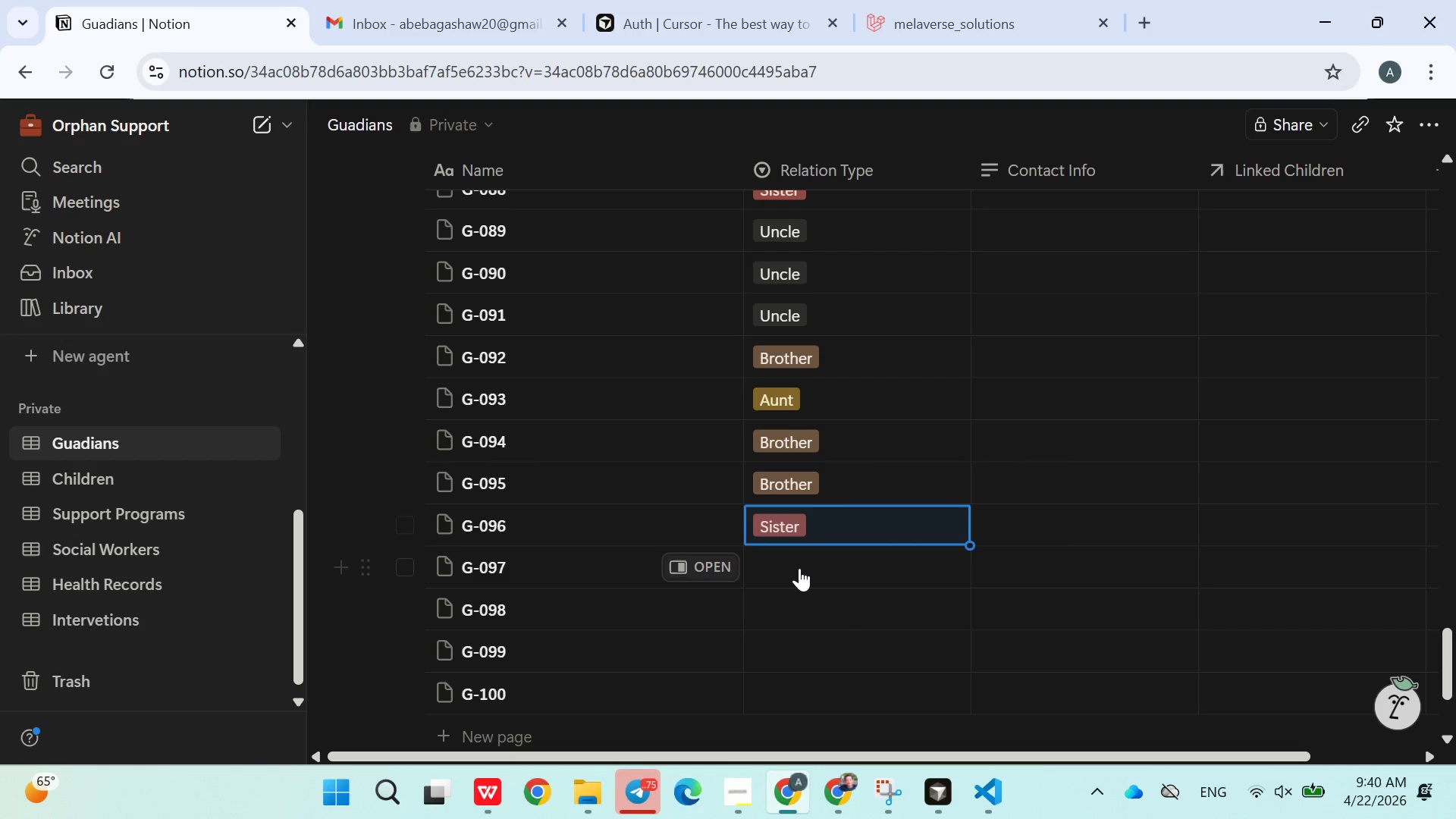 
left_click([799, 568])
 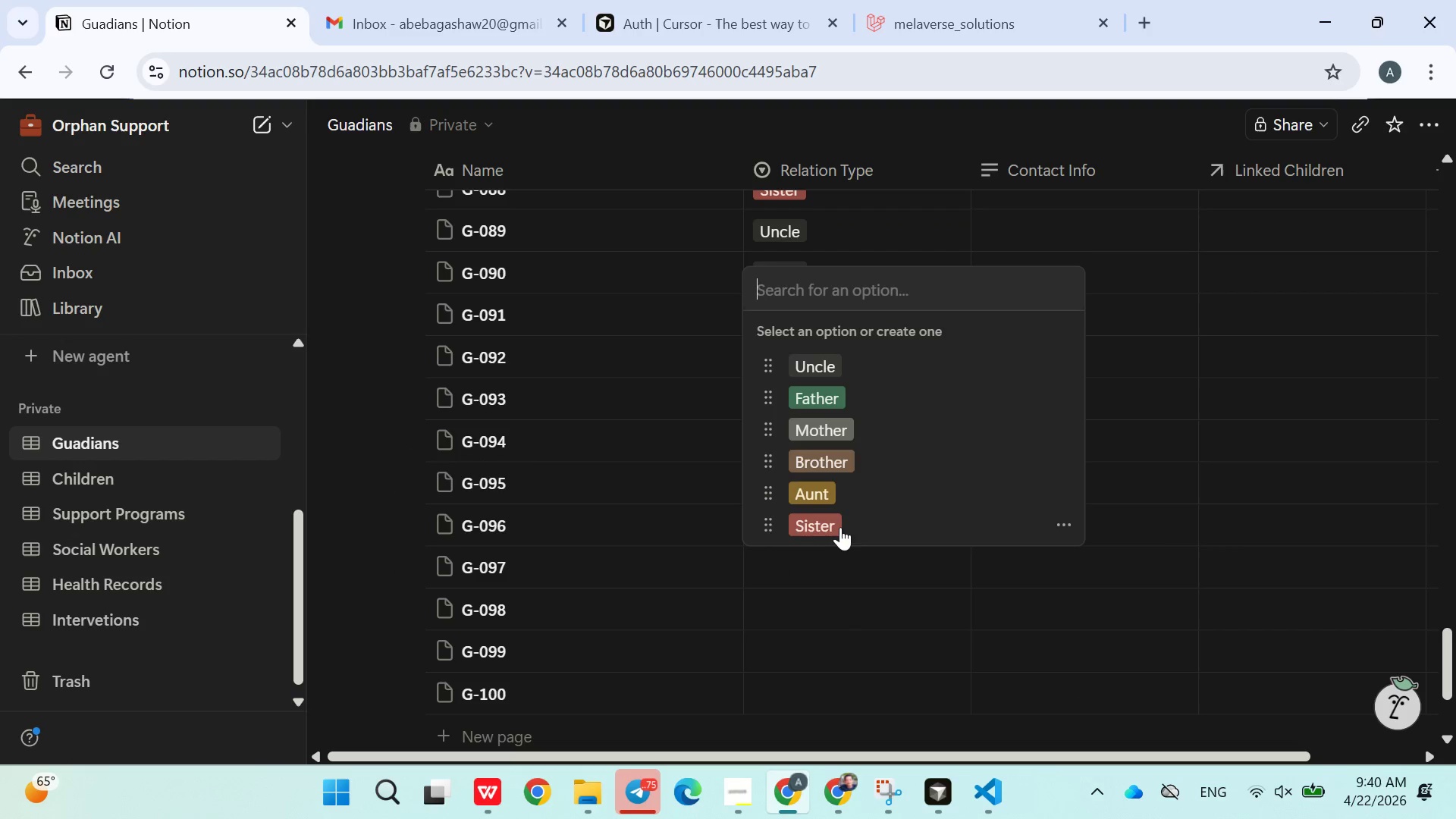 
left_click([840, 519])
 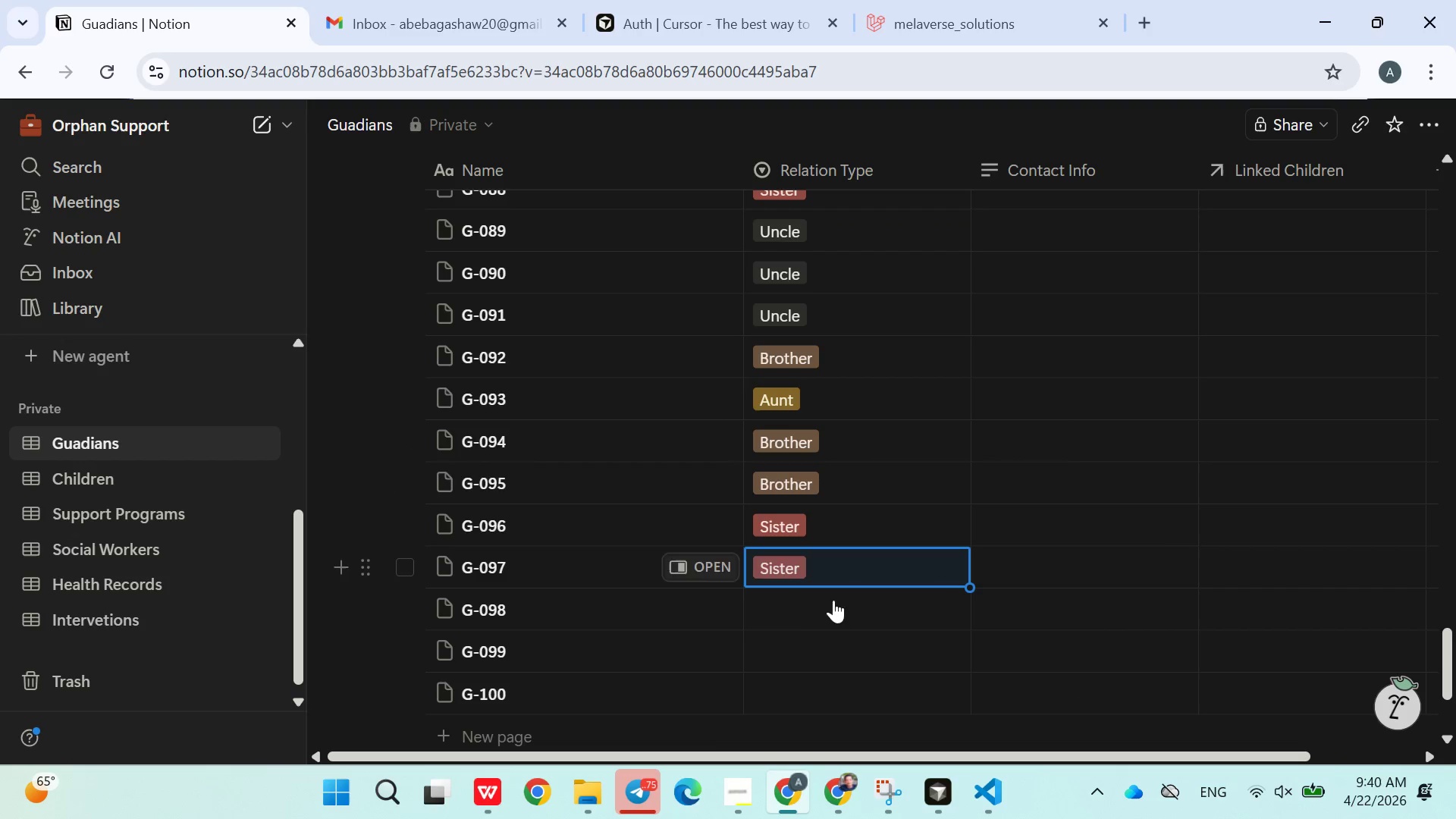 
left_click([818, 612])
 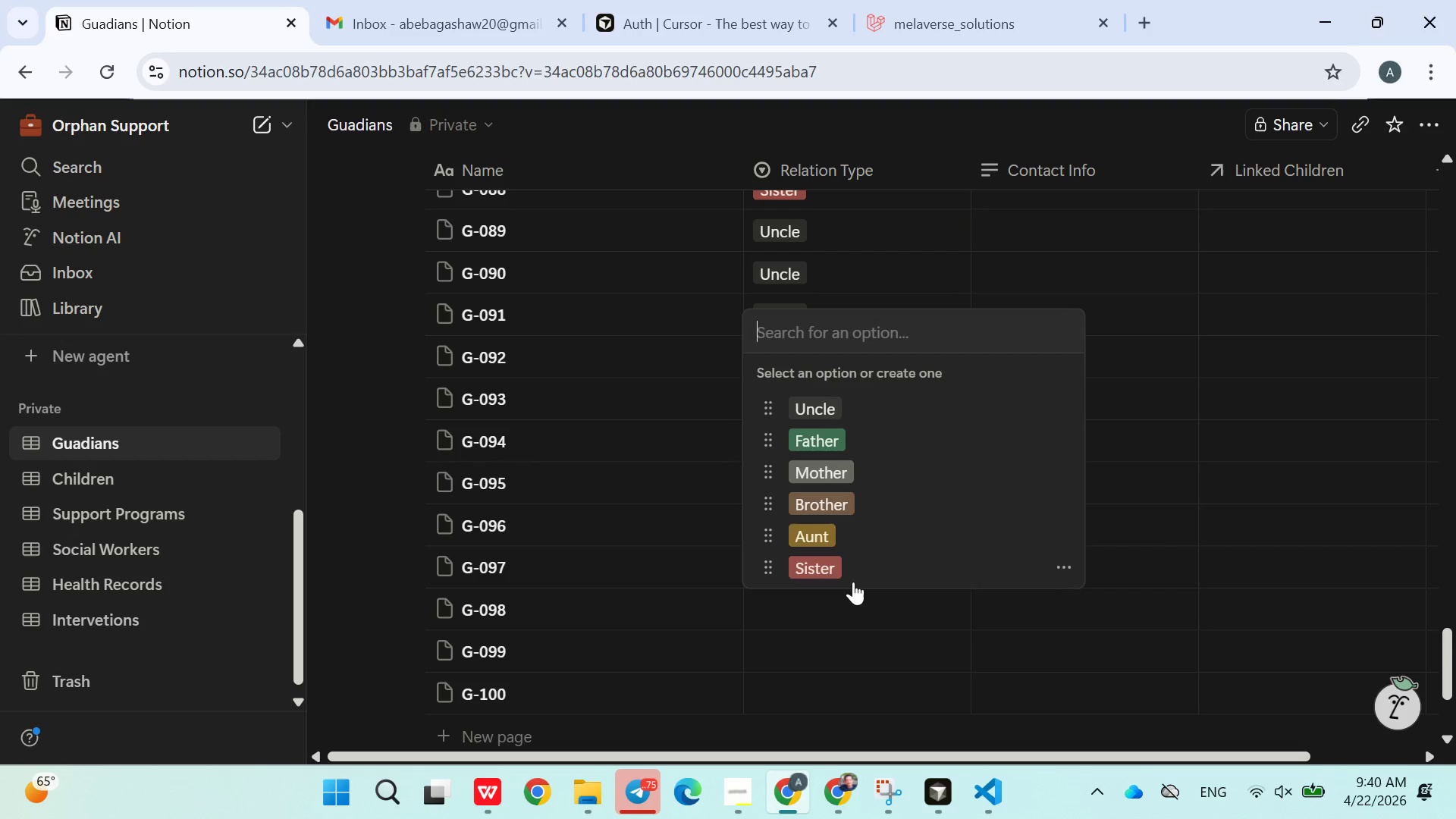 
left_click([853, 582])
 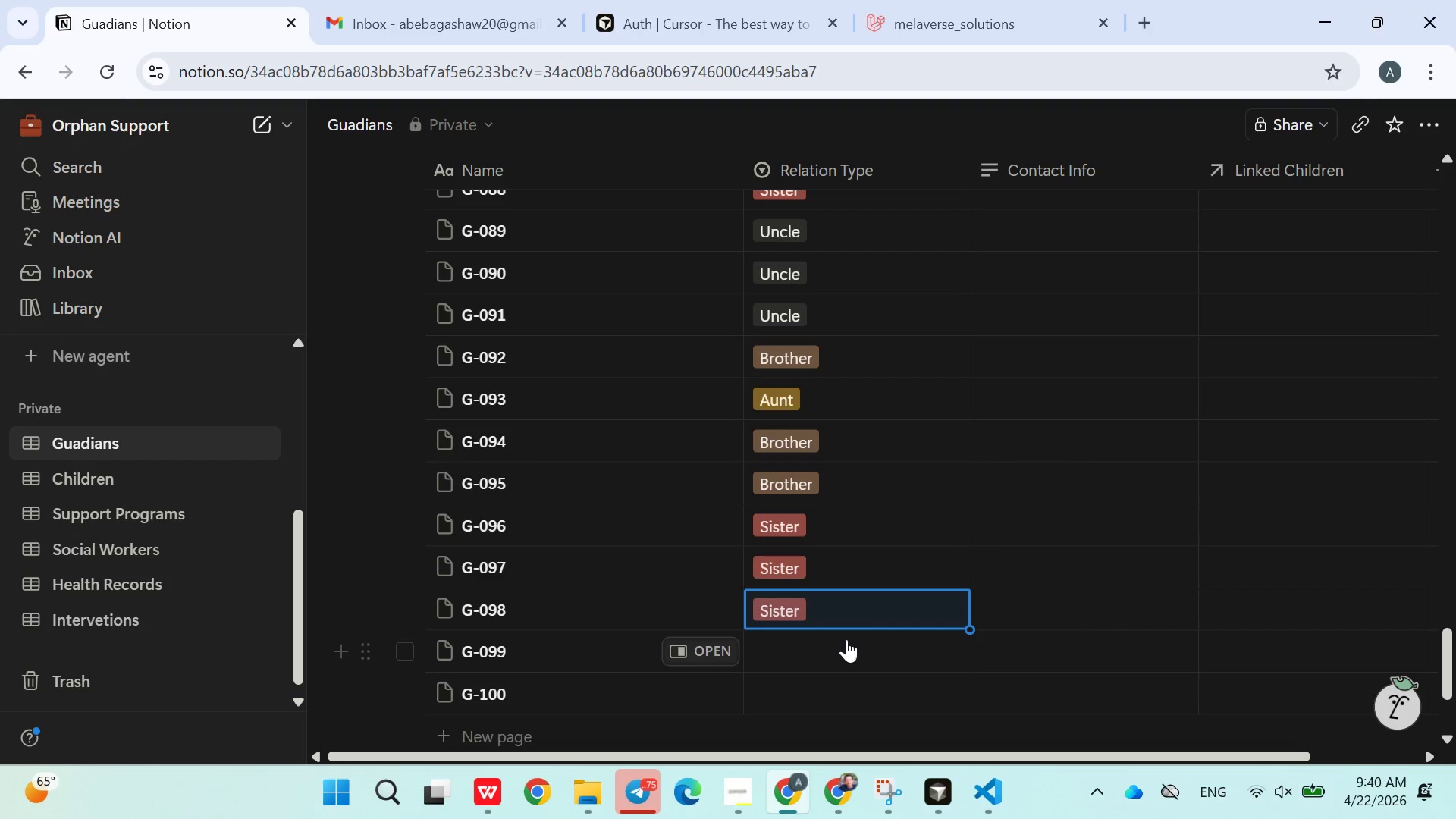 
left_click([846, 639])
 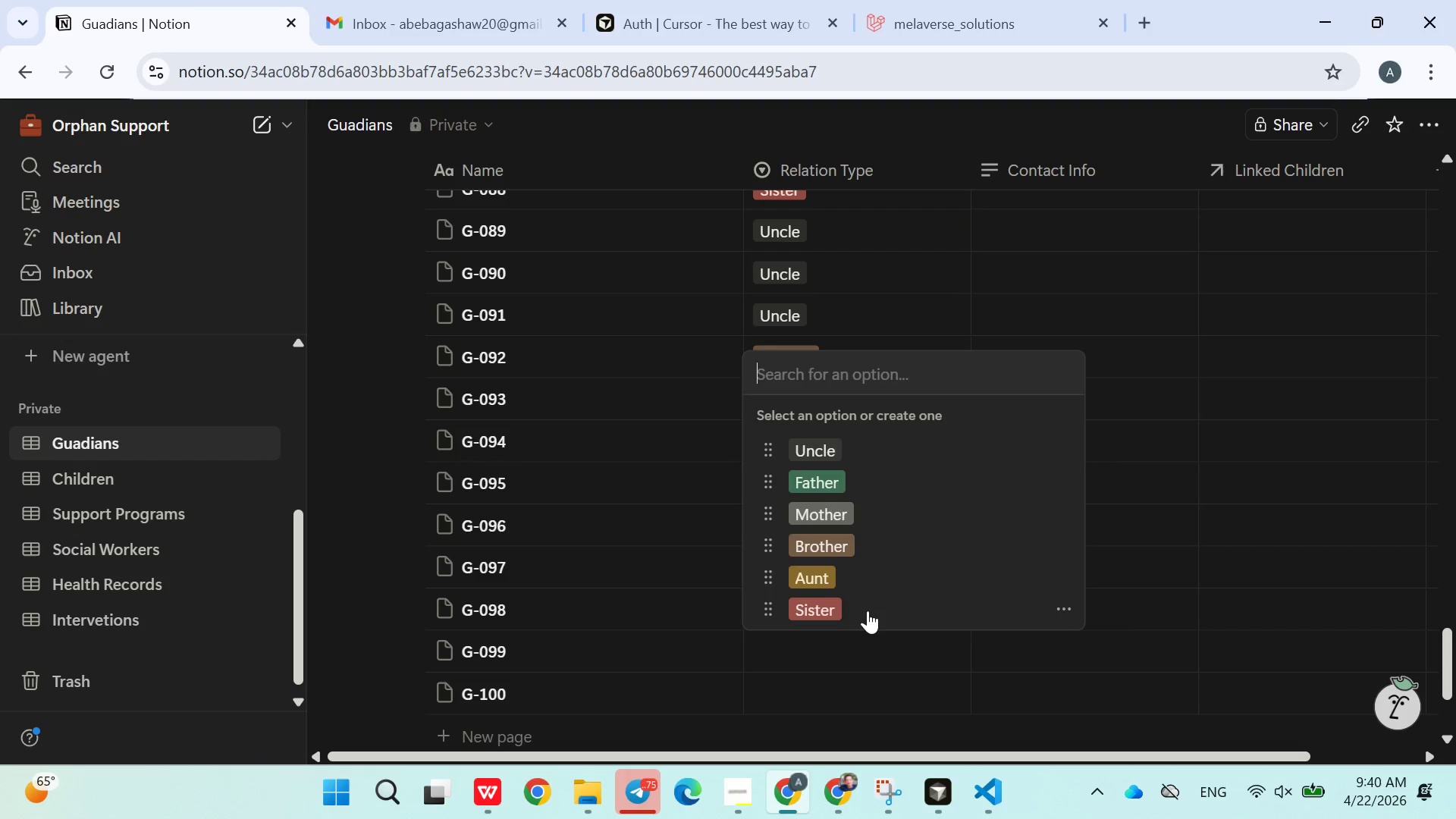 
left_click([868, 609])
 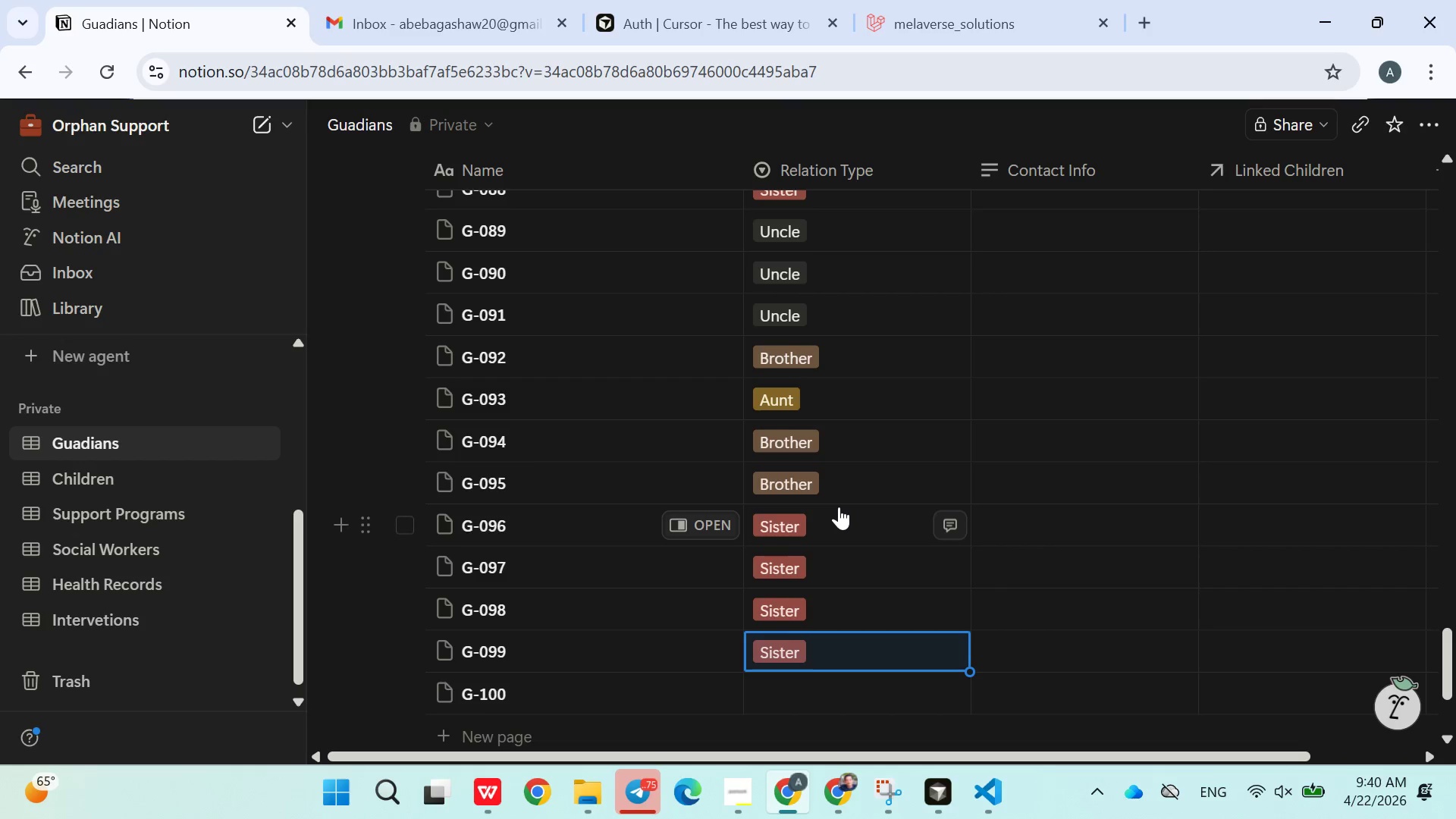 
scroll: coordinate [839, 507], scroll_direction: down, amount: 3.0
 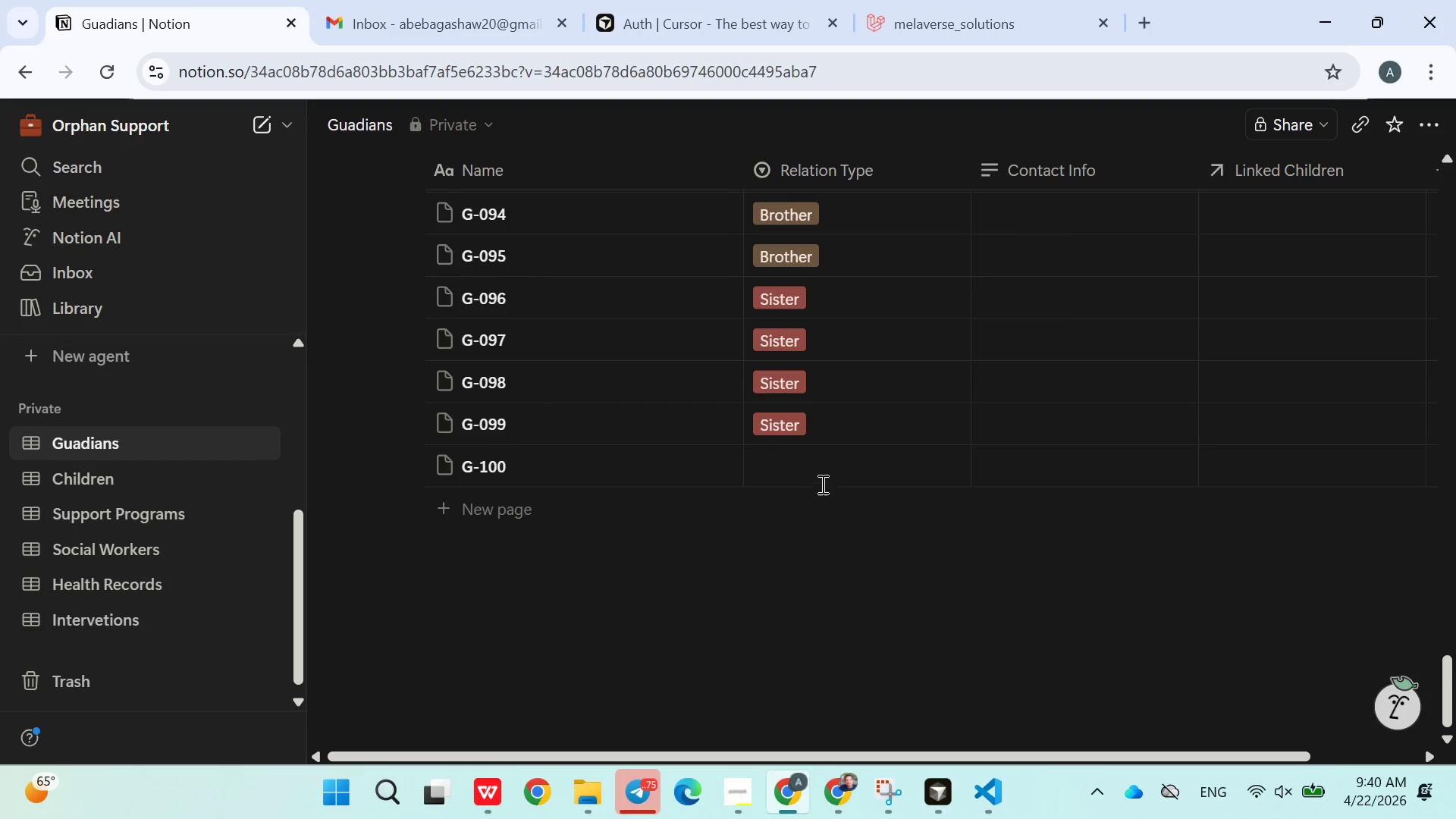 
left_click([795, 465])
 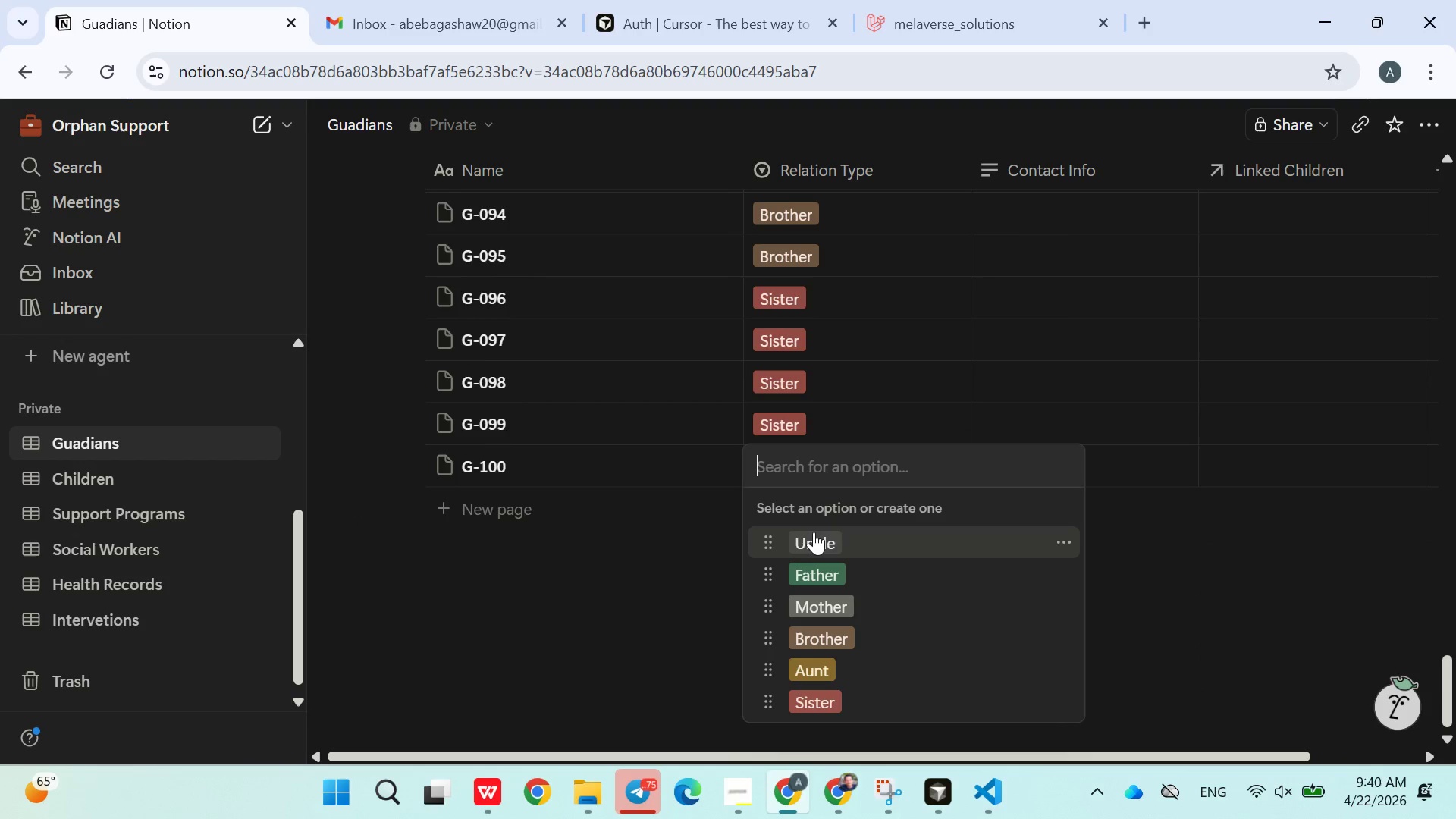 
left_click([814, 532])
 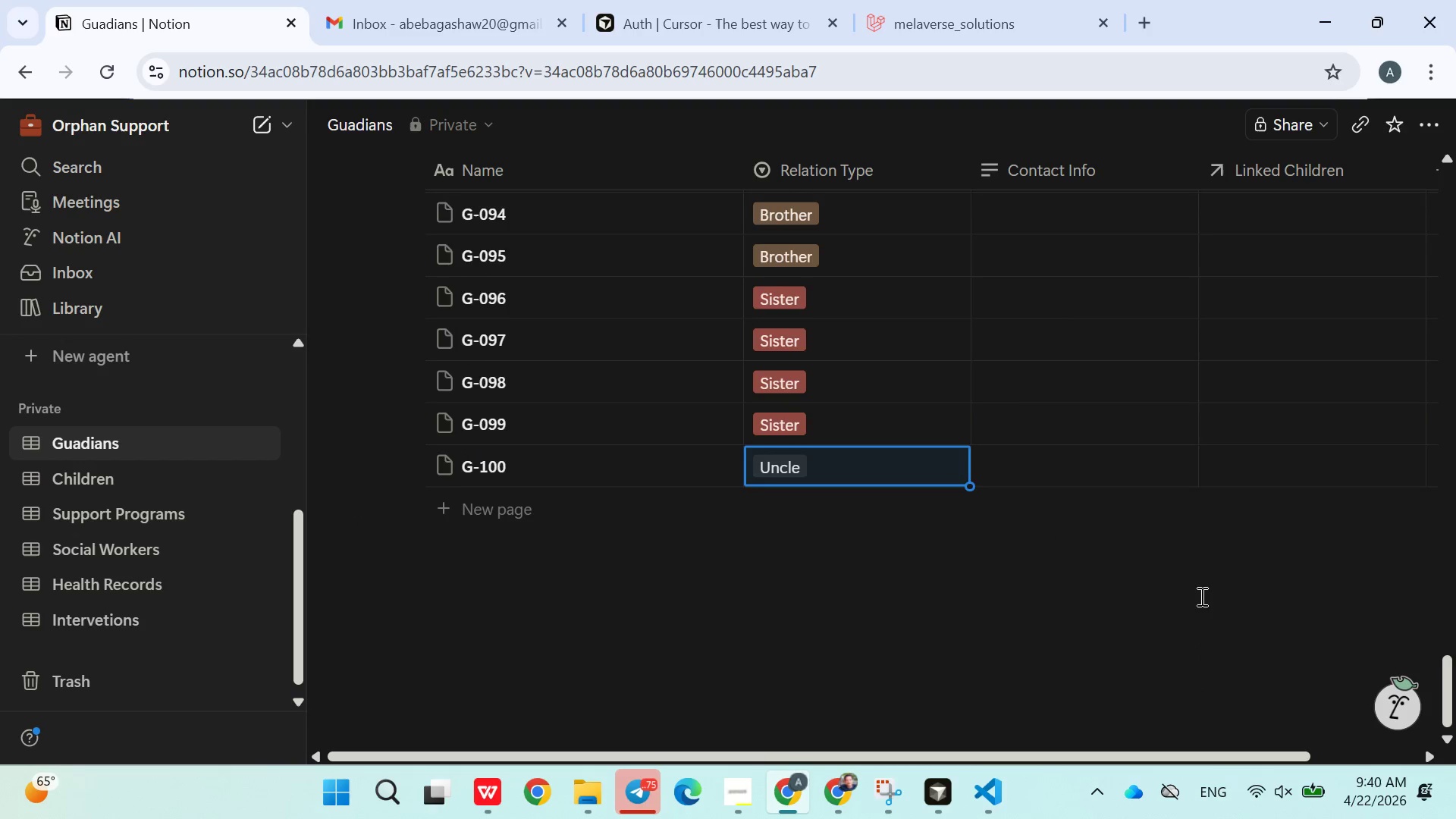 
scroll: coordinate [1172, 549], scroll_direction: up, amount: 33.0
 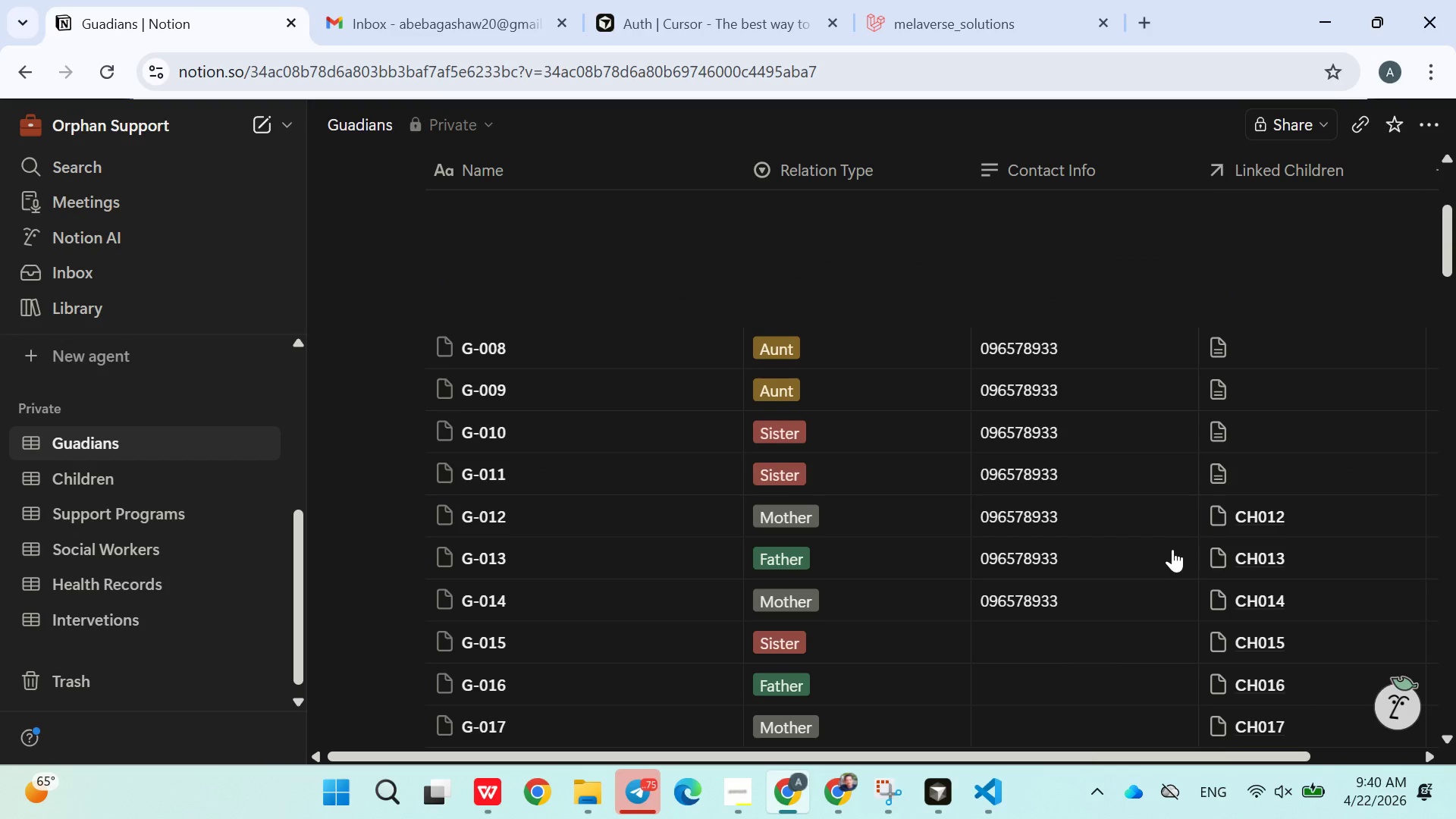 
scroll: coordinate [1172, 490], scroll_direction: down, amount: 17.0
 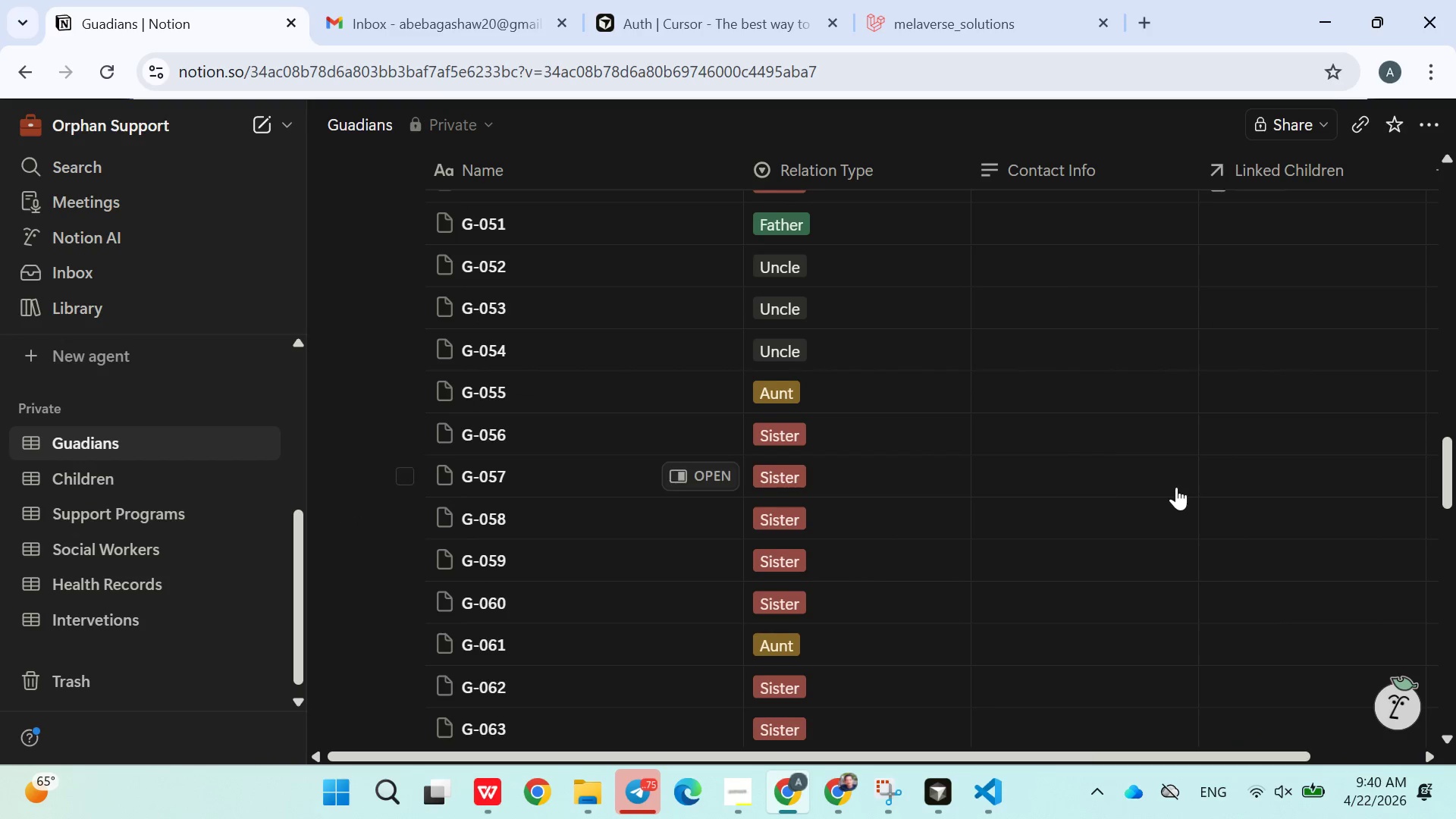 
scroll: coordinate [1176, 487], scroll_direction: up, amount: 3.0
 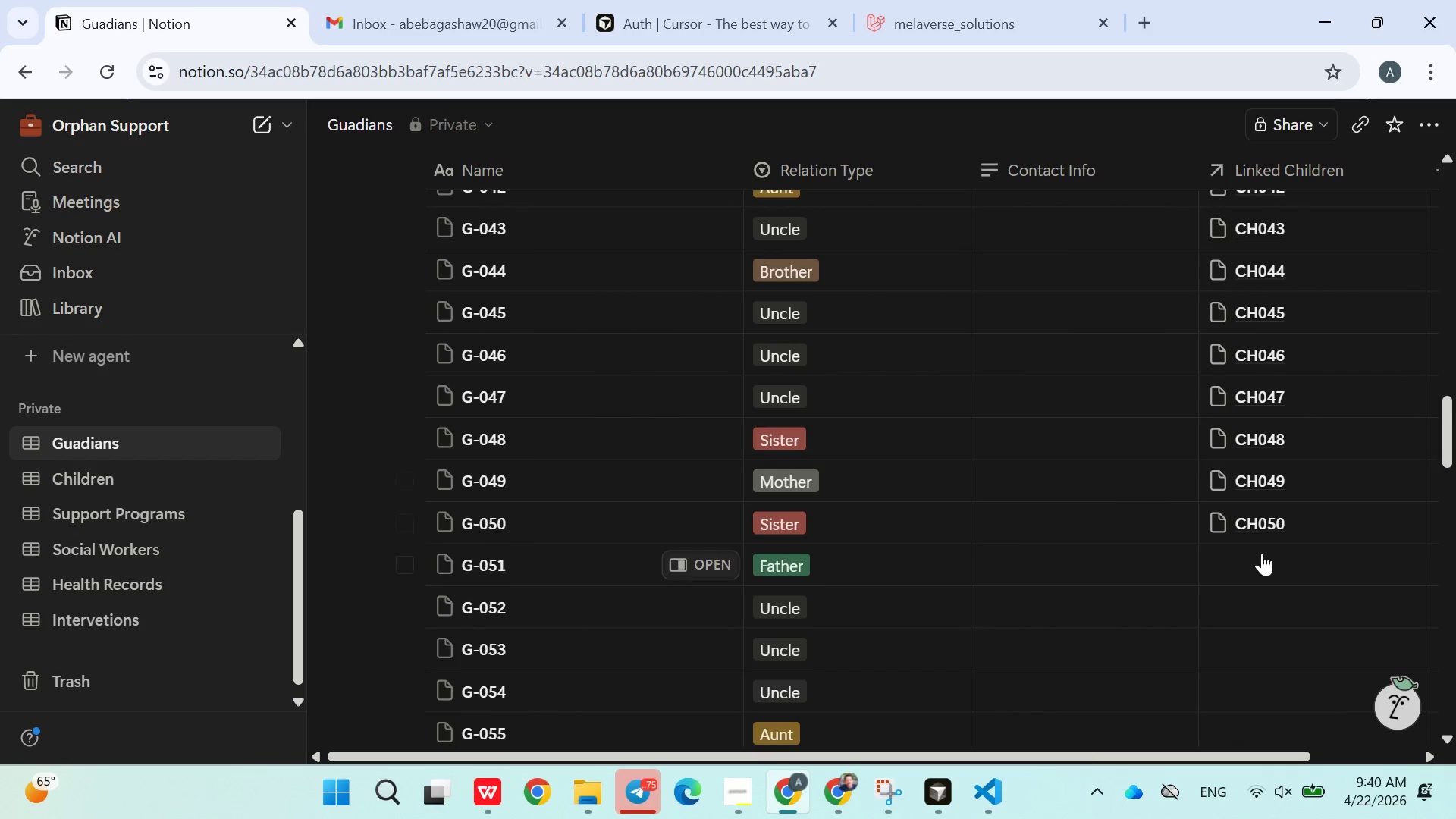 
left_click([1261, 544])
 